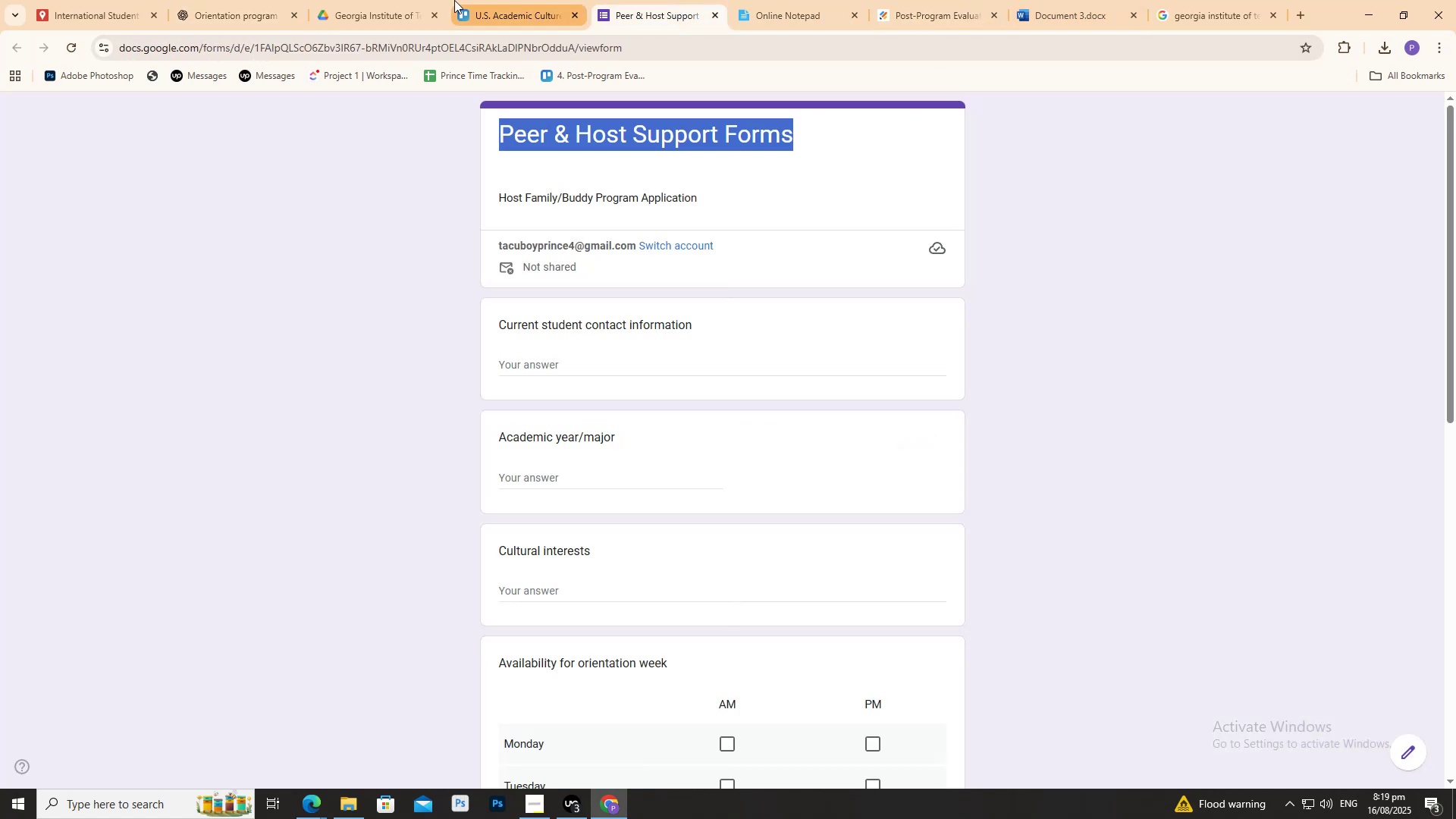 
left_click([469, 0])
 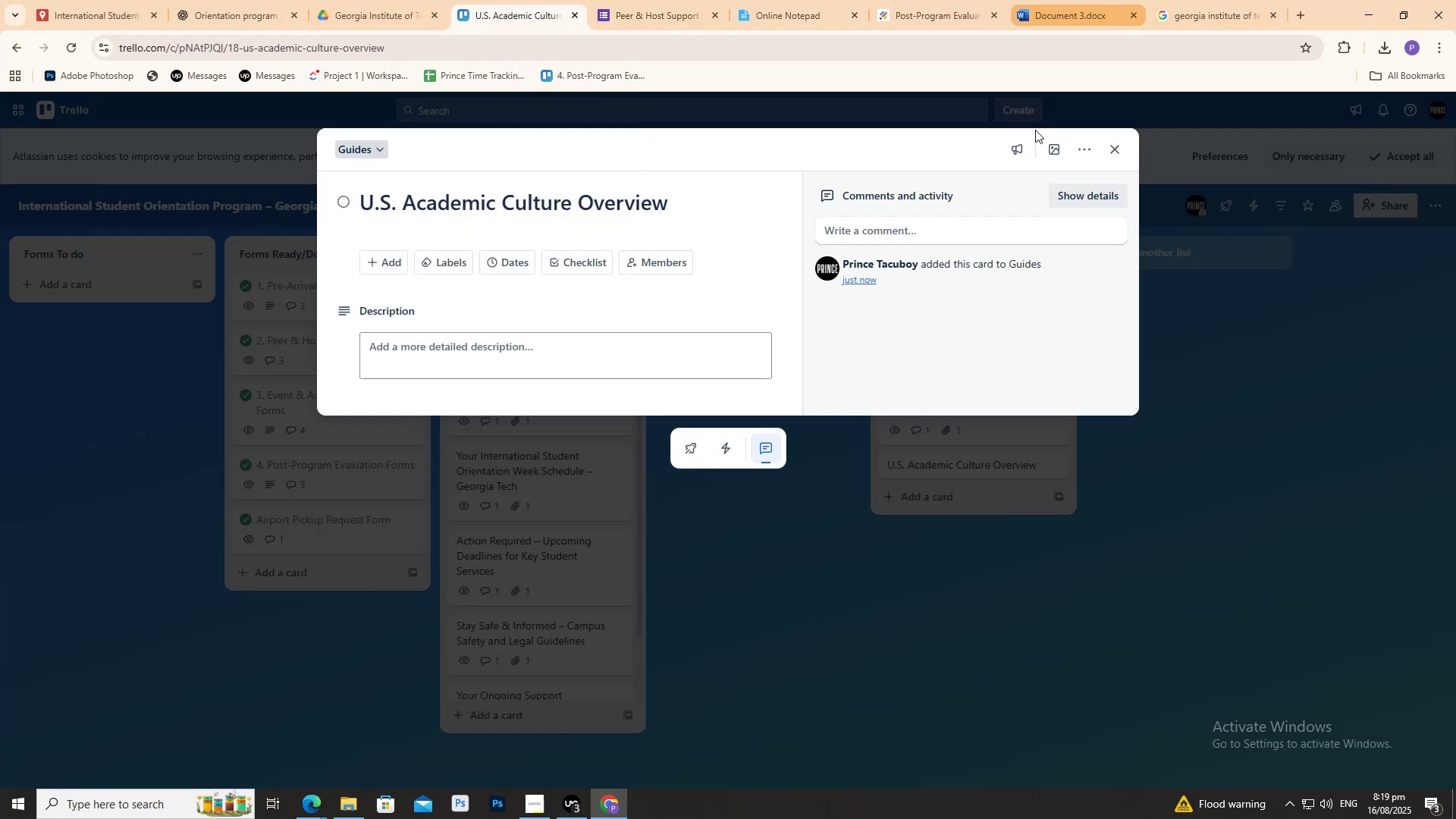 
left_click([1395, 50])
 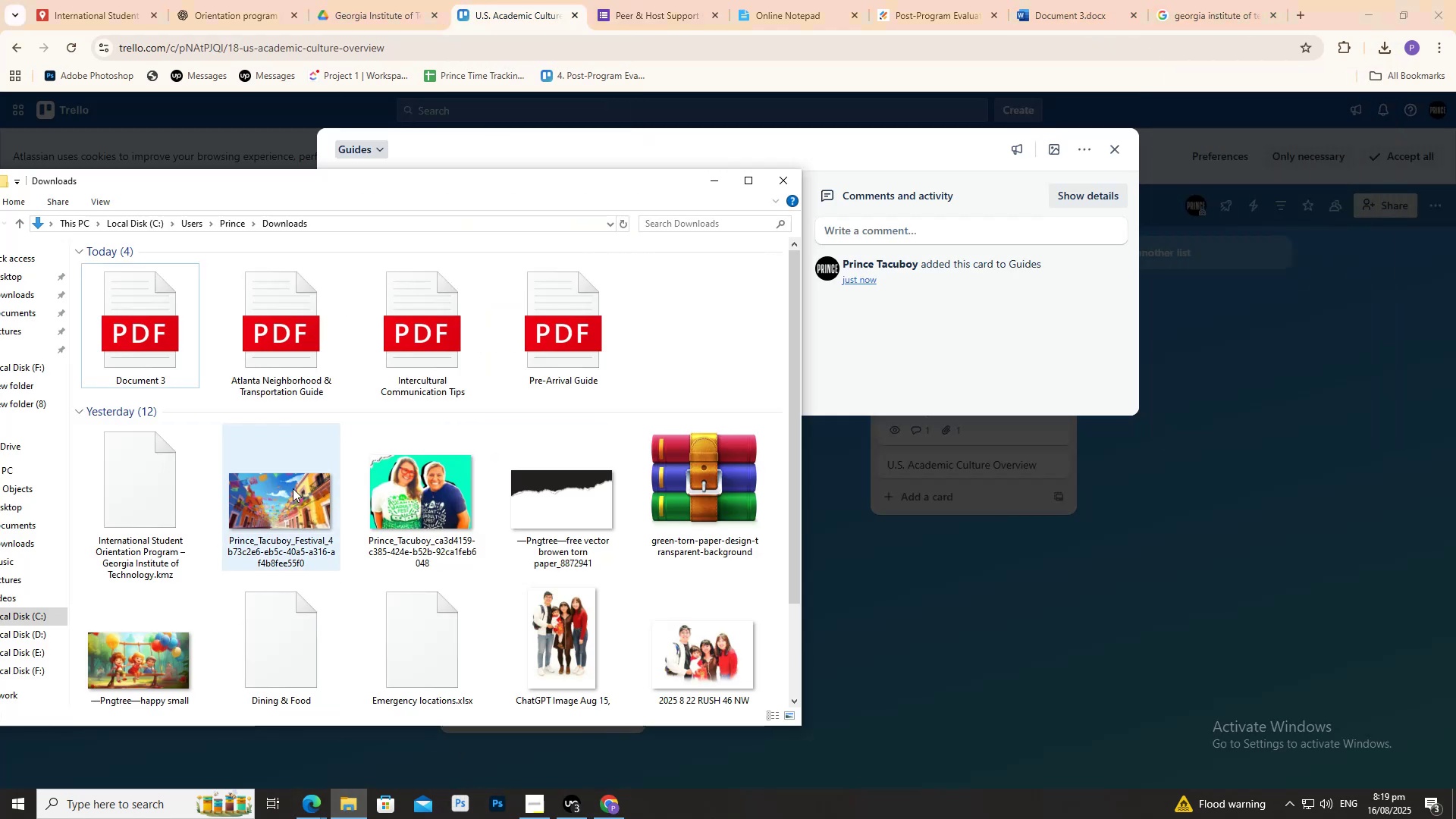 
right_click([663, 322])
 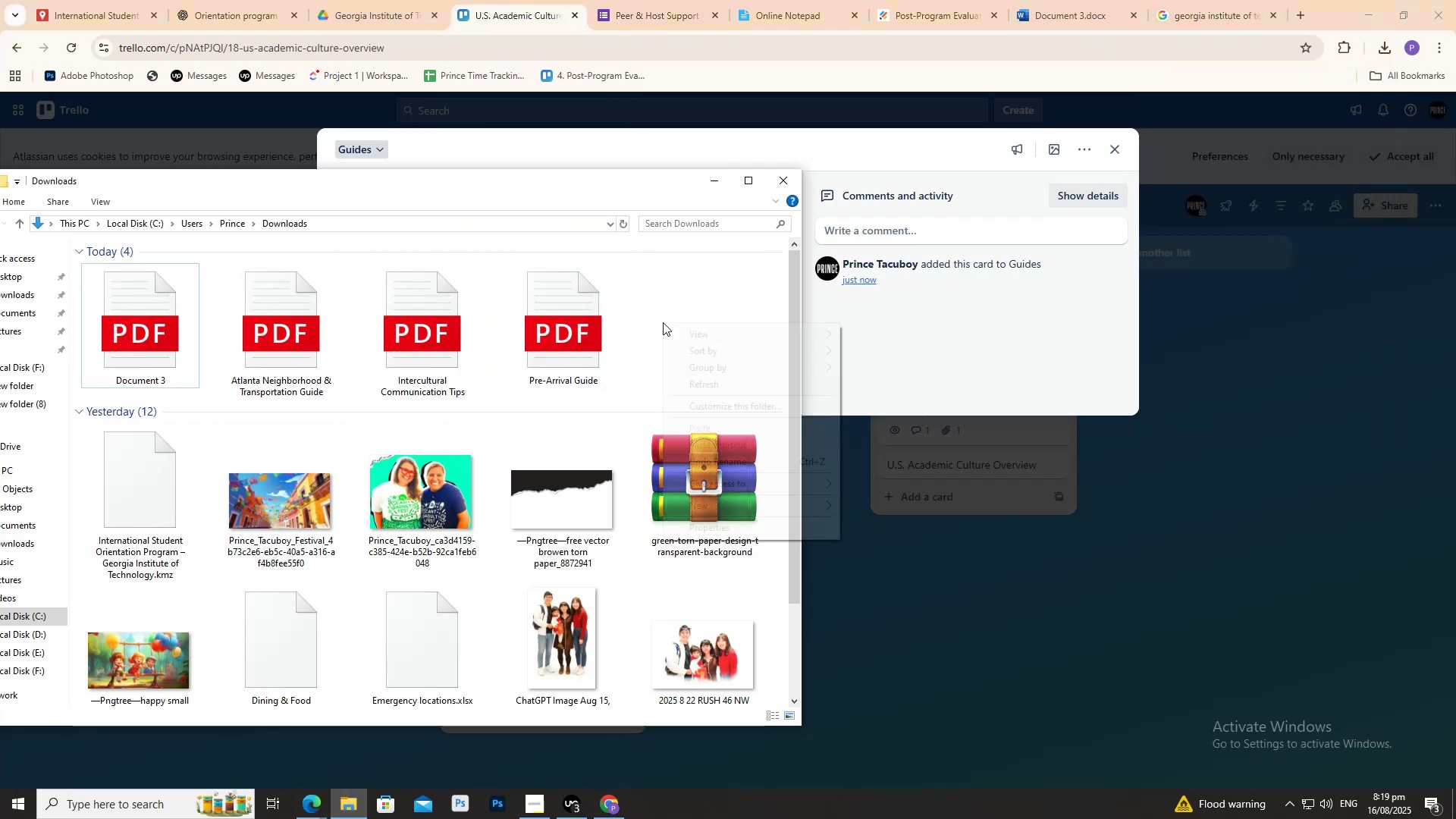 
key(E)
 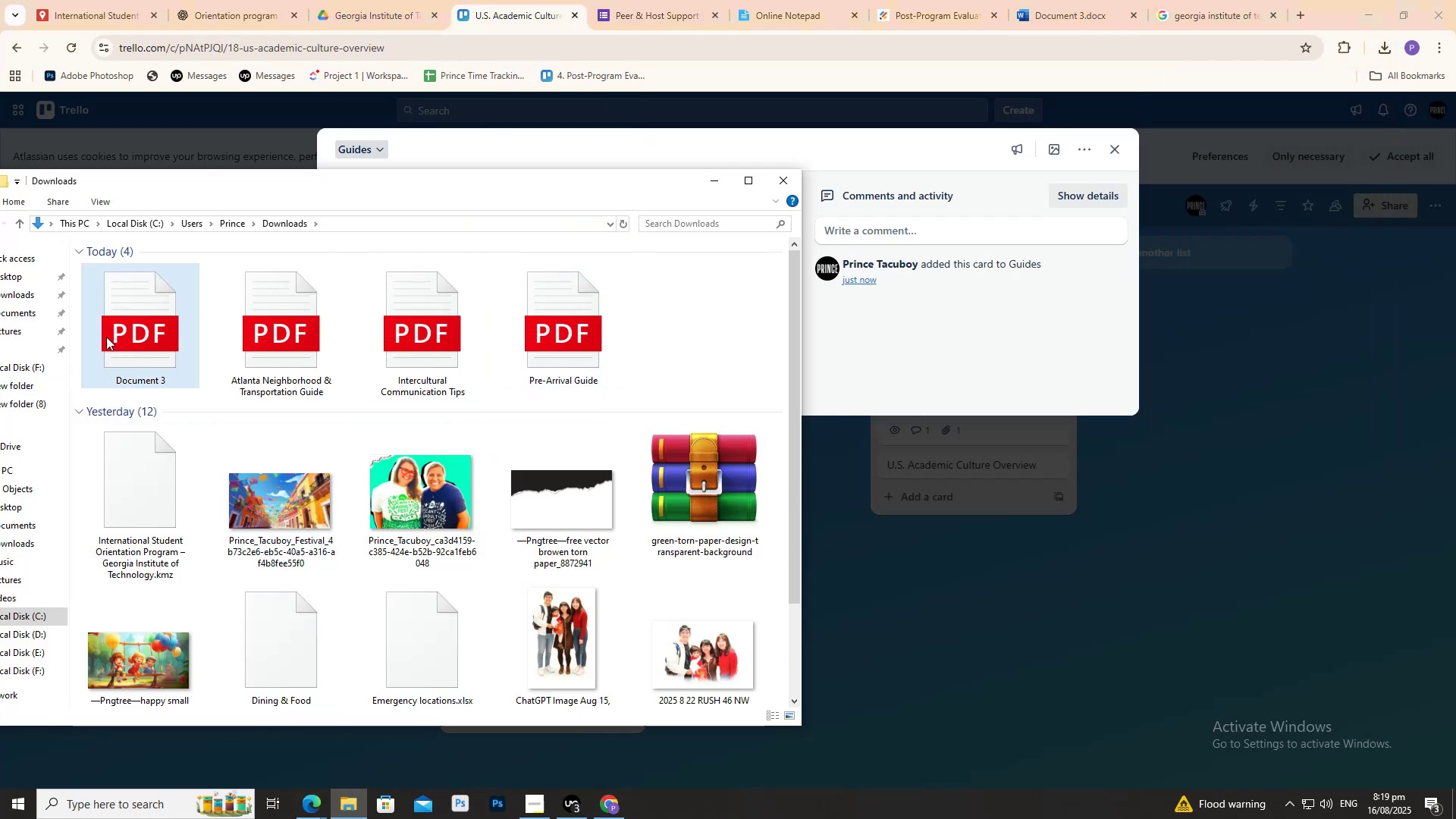 
right_click([111, 331])
 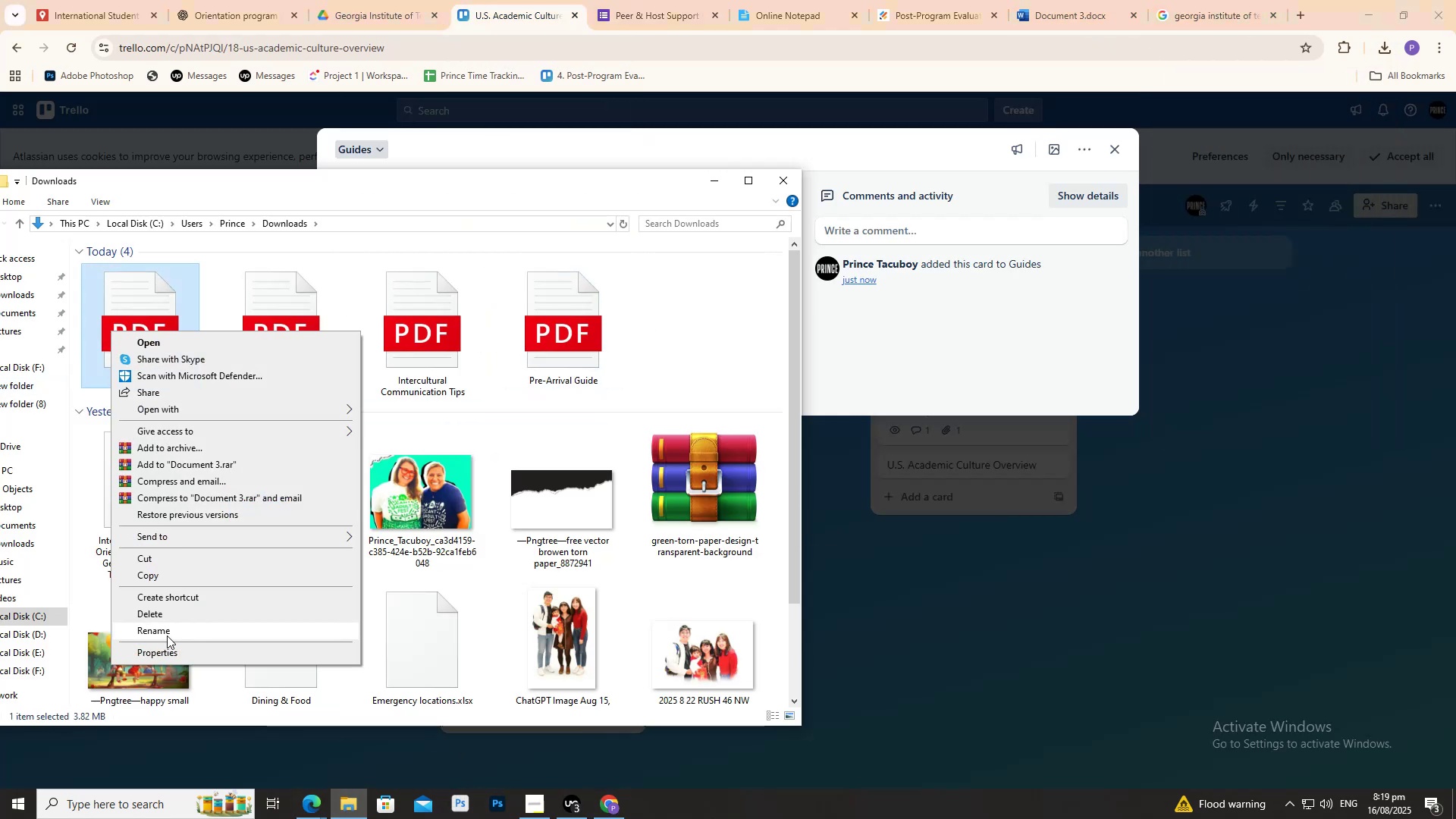 
left_click([167, 635])
 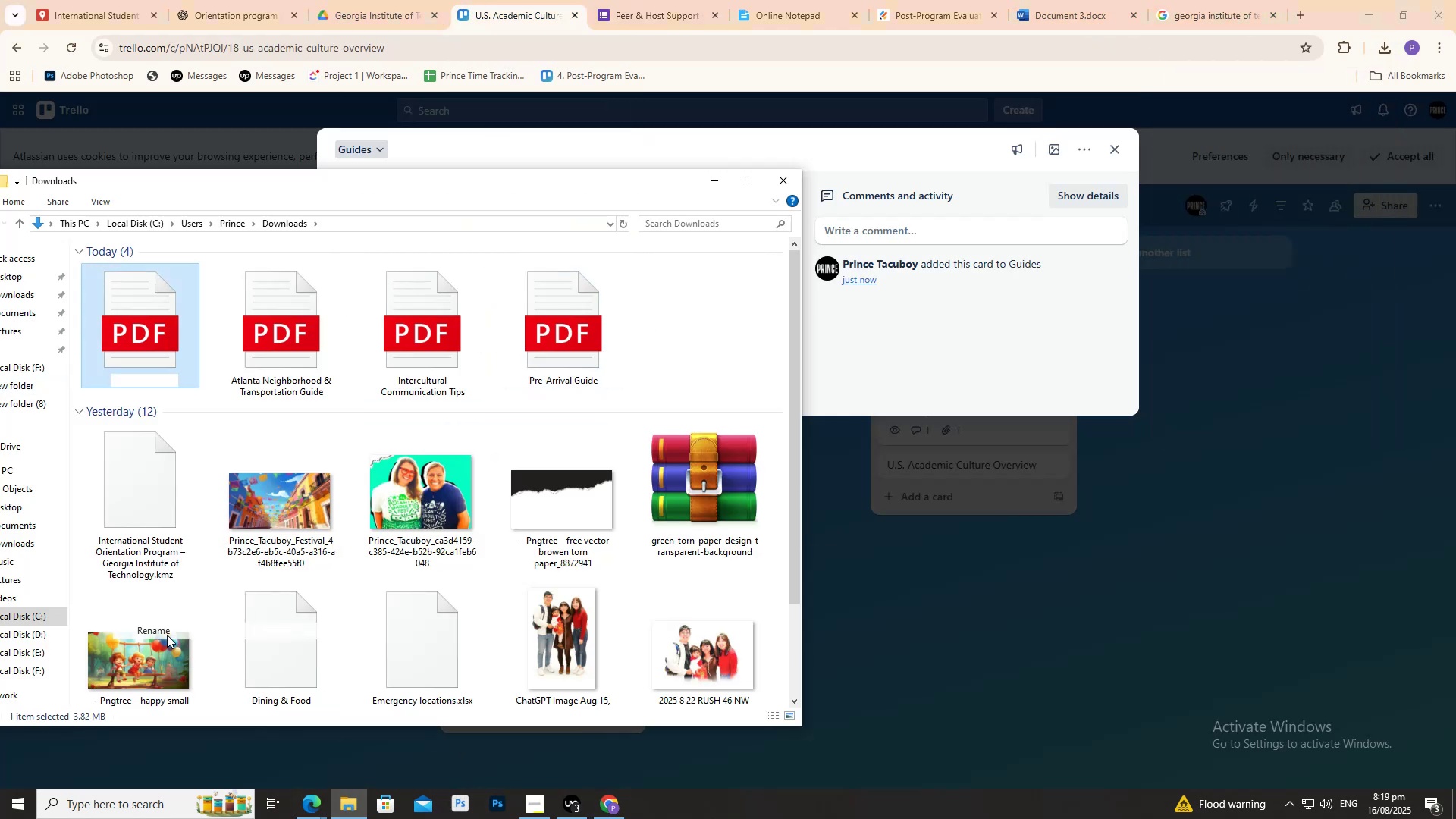 
key(Control+V)
 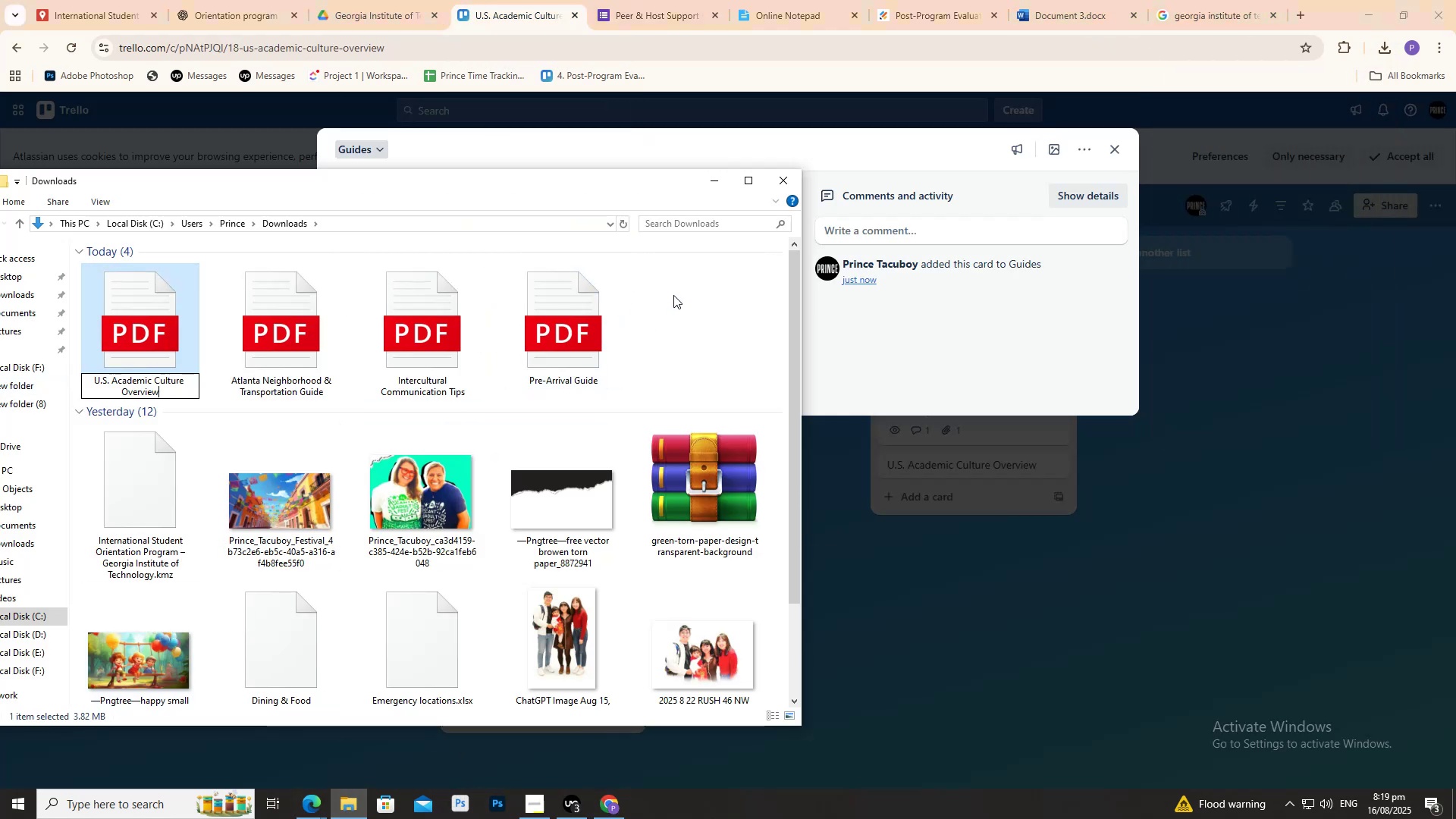 
left_click([684, 300])
 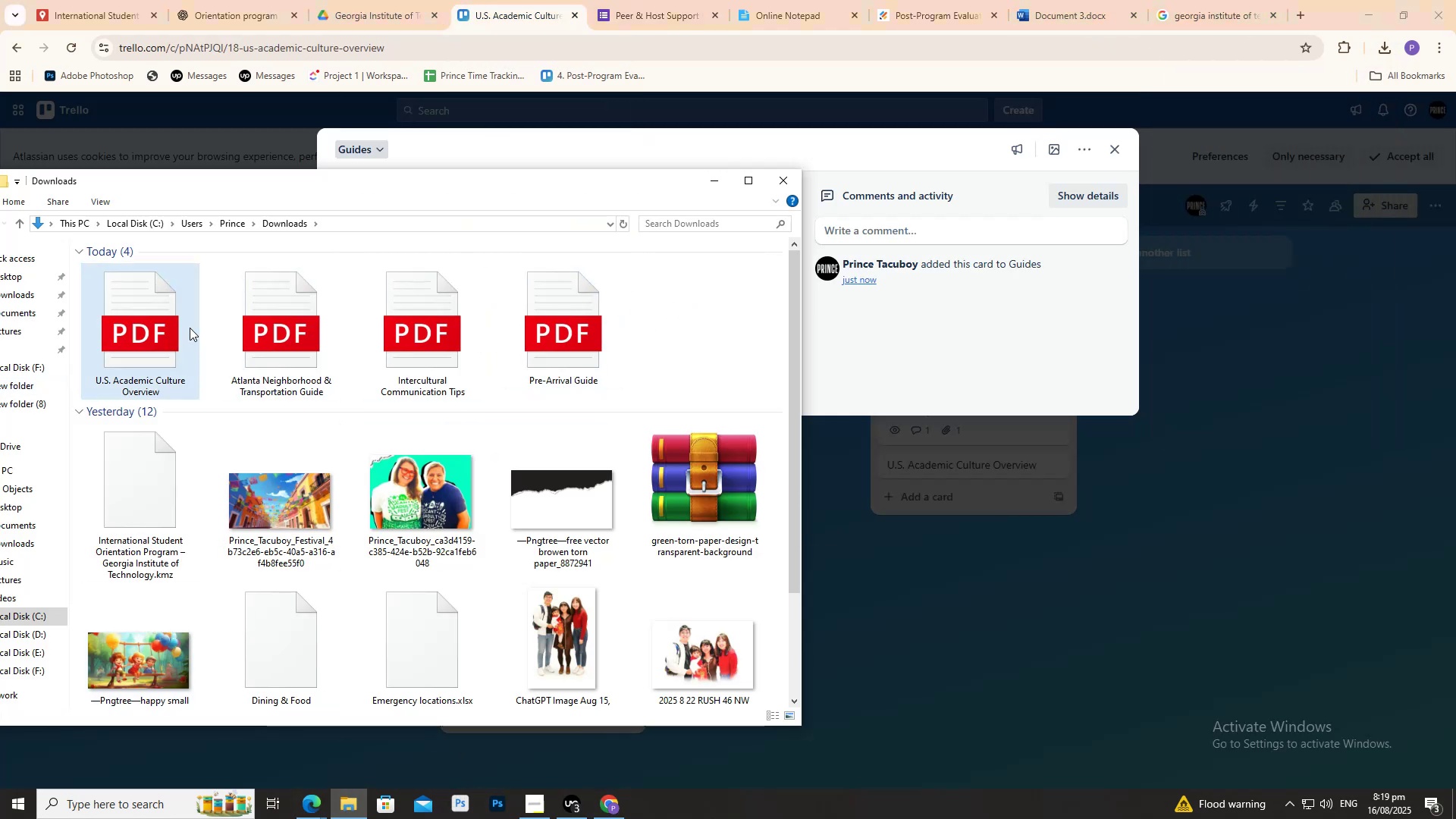 
left_click_drag(start_coordinate=[164, 331], to_coordinate=[897, 289])
 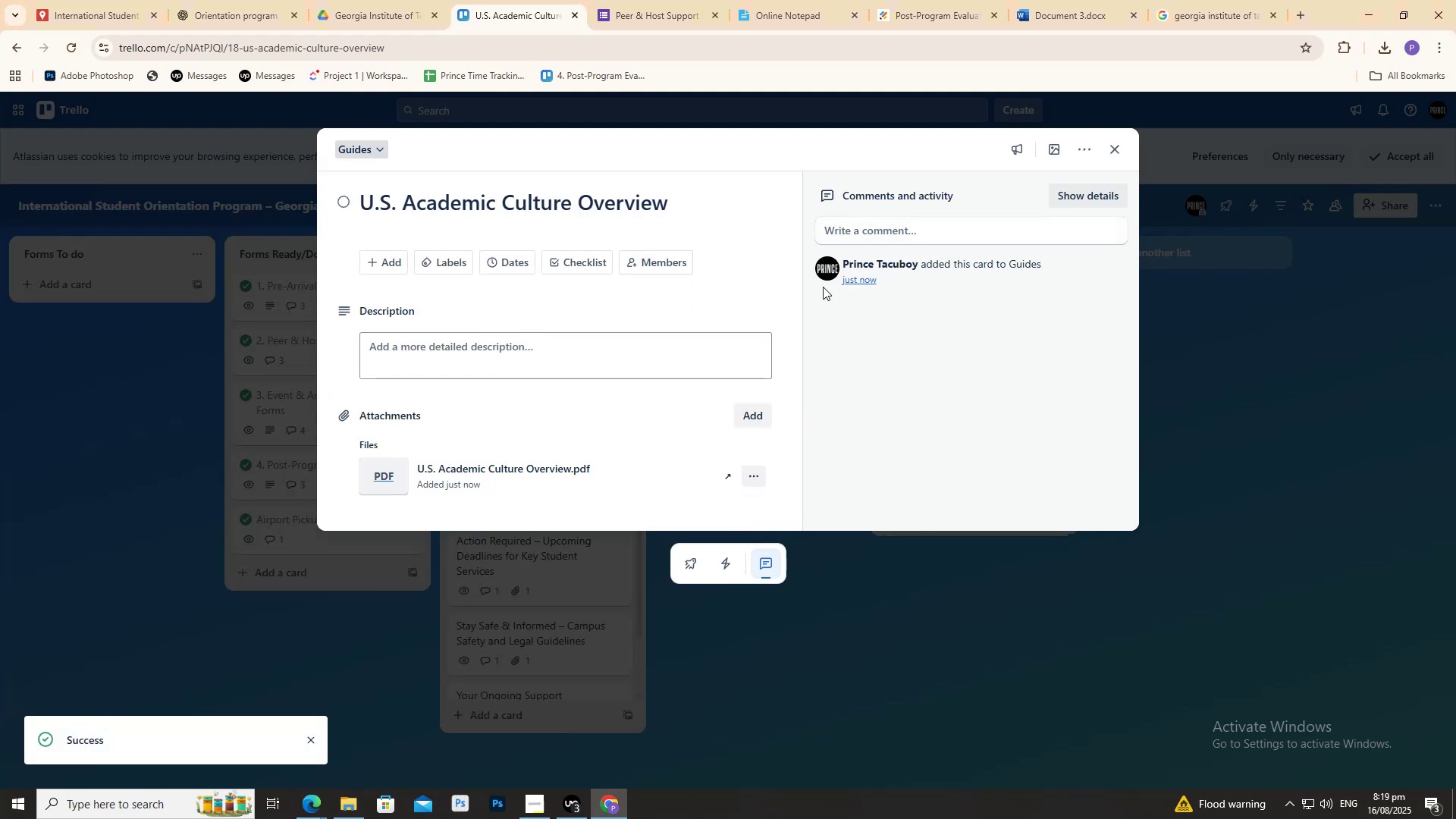 
left_click([381, 480])
 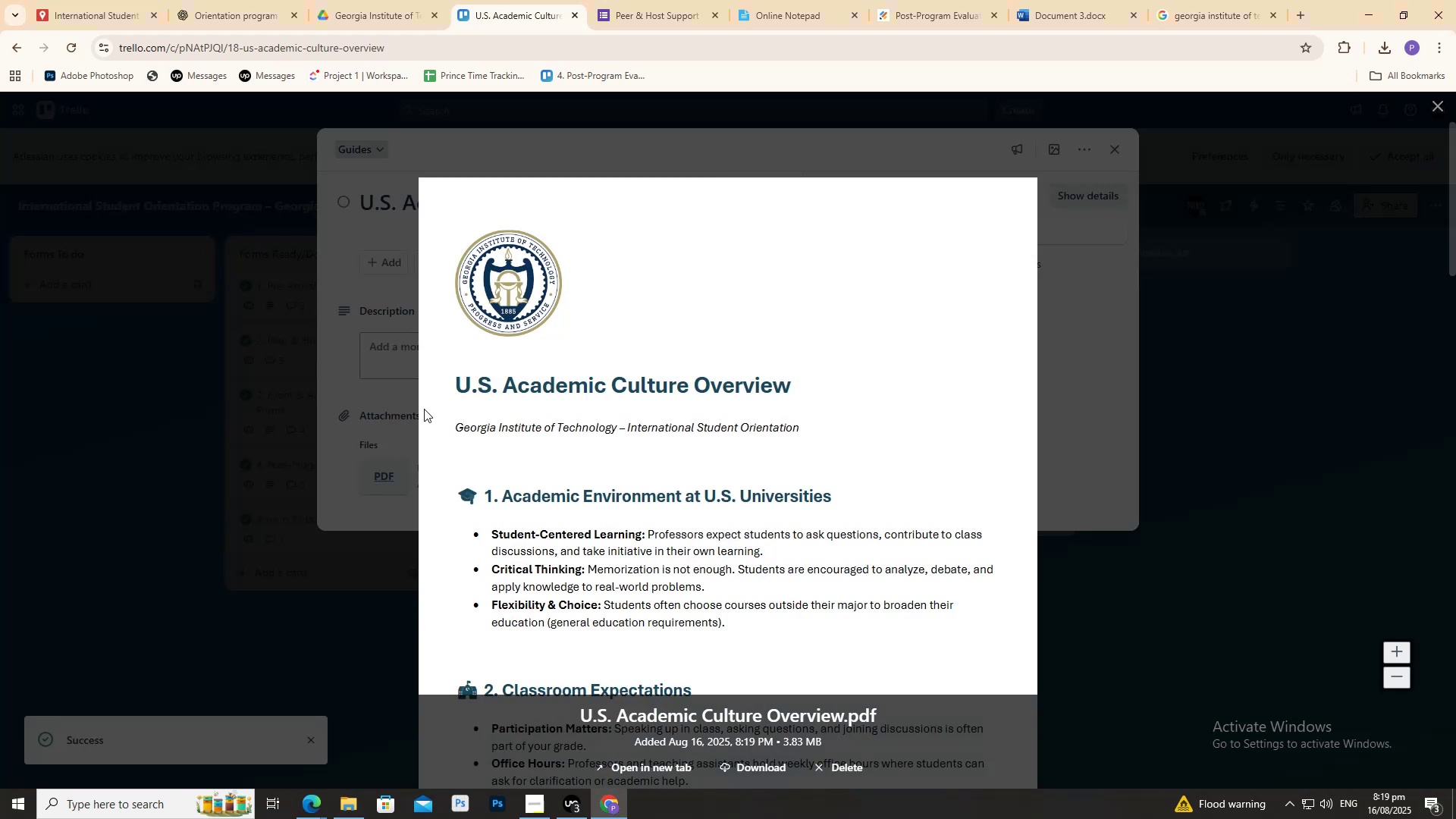 
scroll: coordinate [437, 501], scroll_direction: down, amount: 27.0
 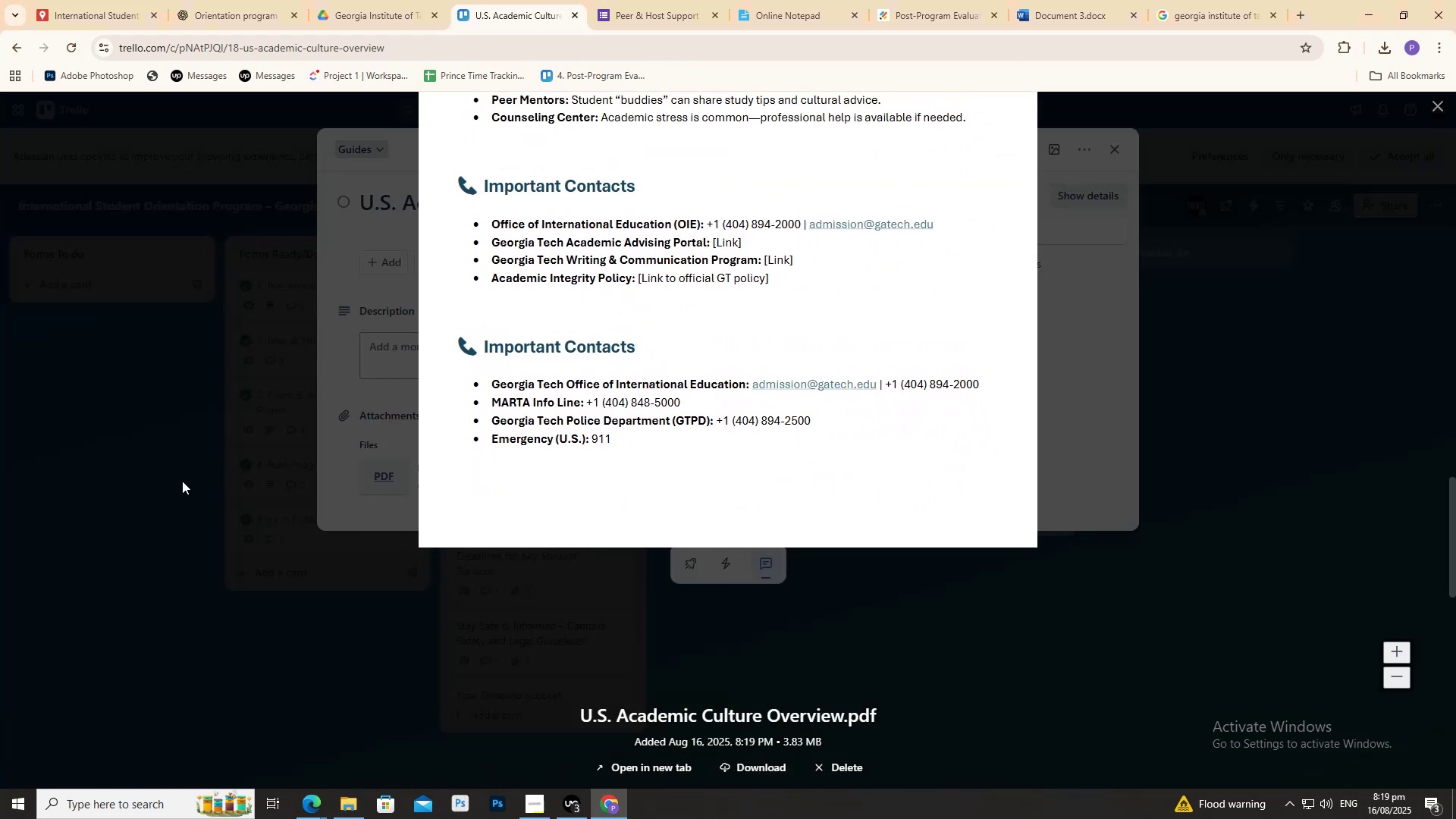 
left_click([176, 478])
 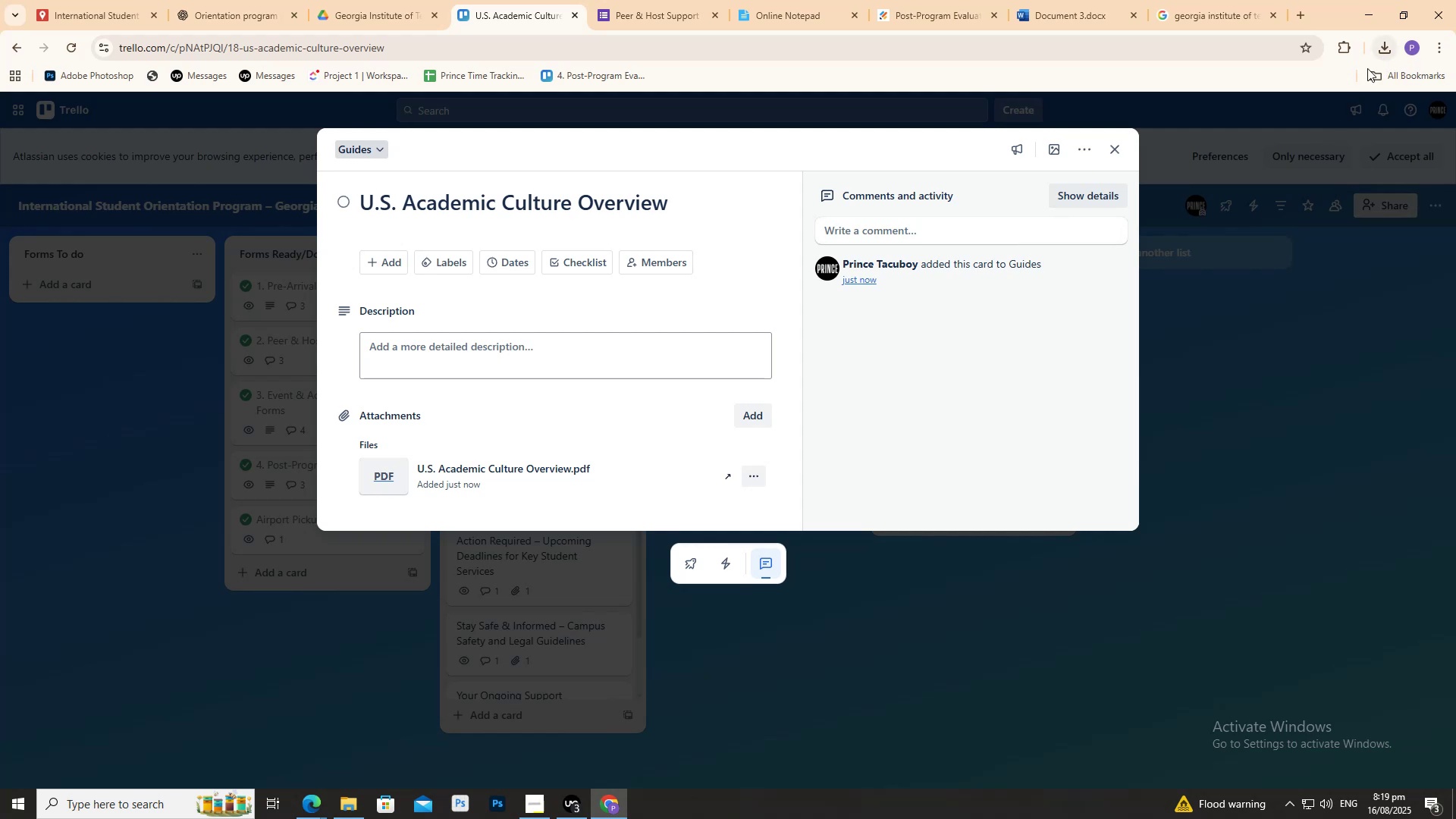 
left_click([393, 0])
 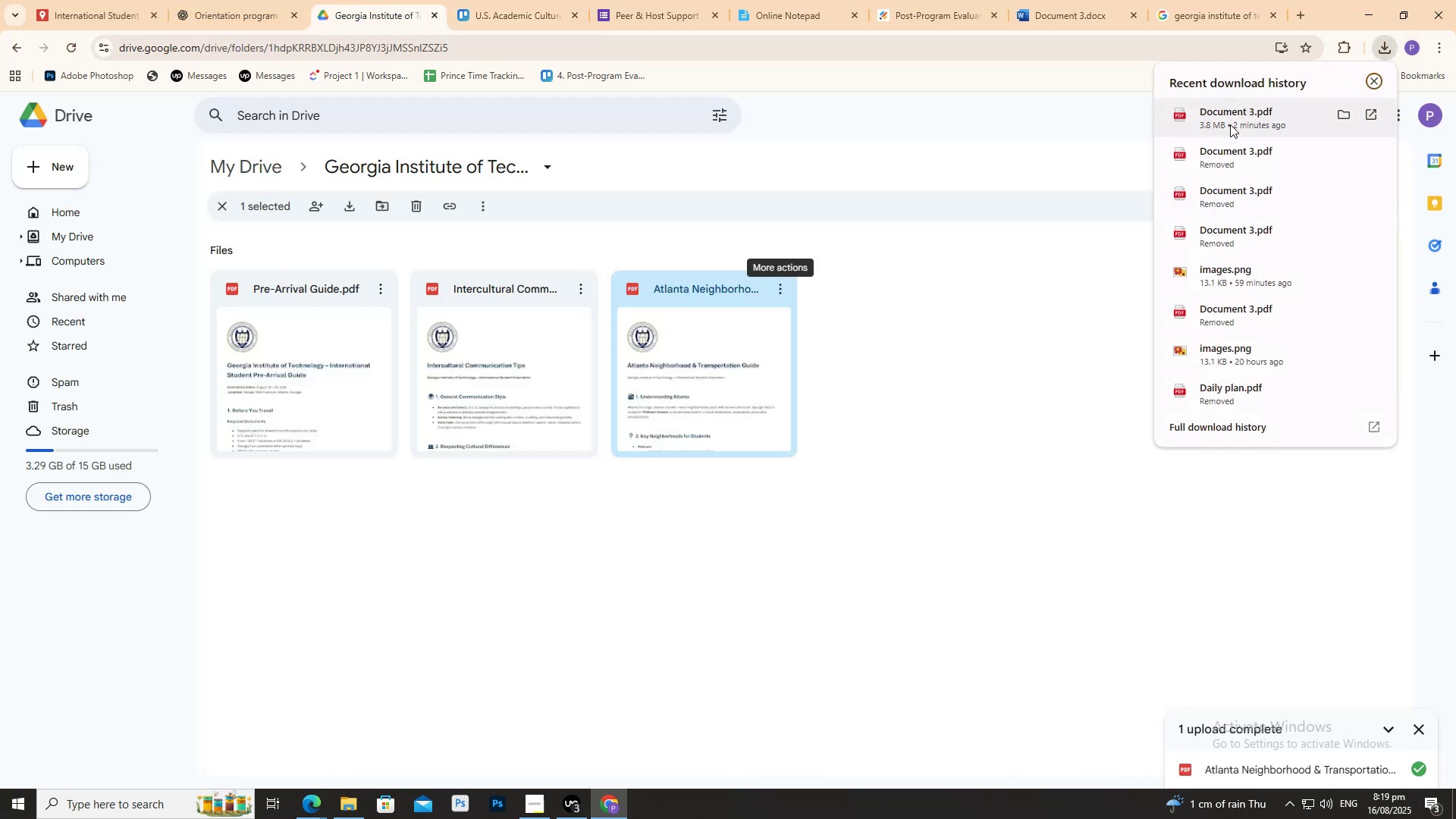 
left_click([345, 807])
 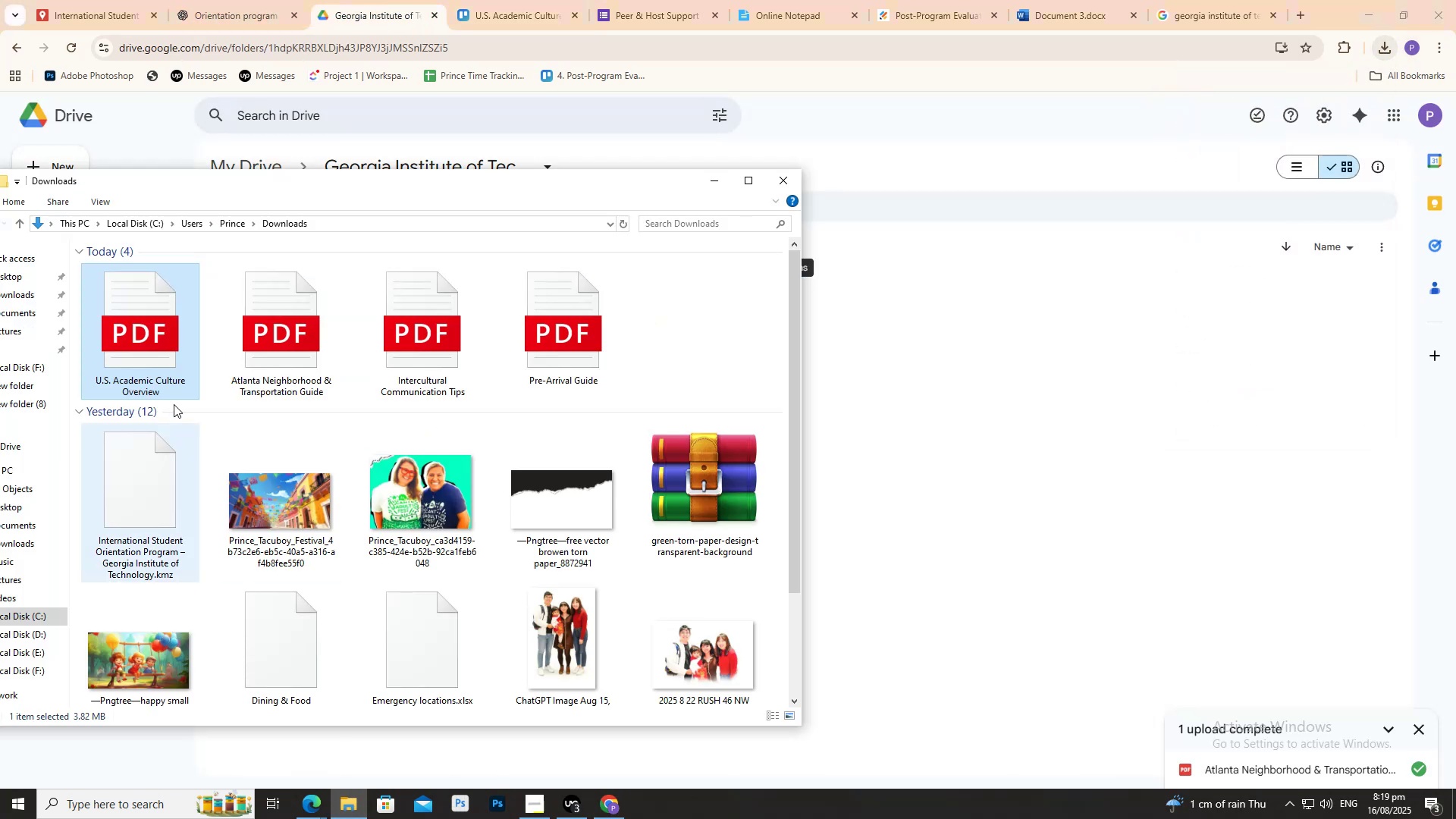 
left_click_drag(start_coordinate=[175, 377], to_coordinate=[947, 485])
 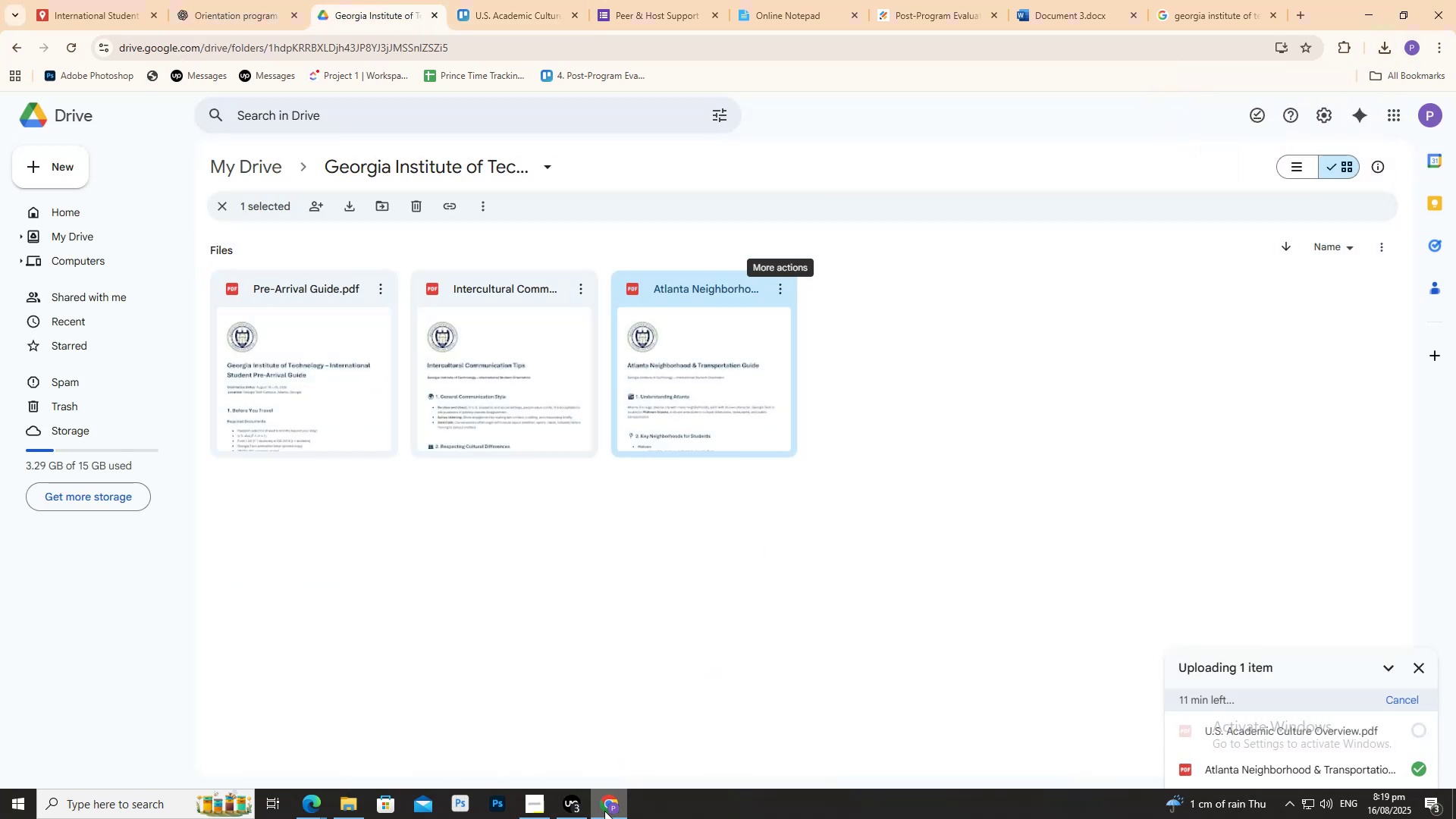 
left_click([585, 806])
 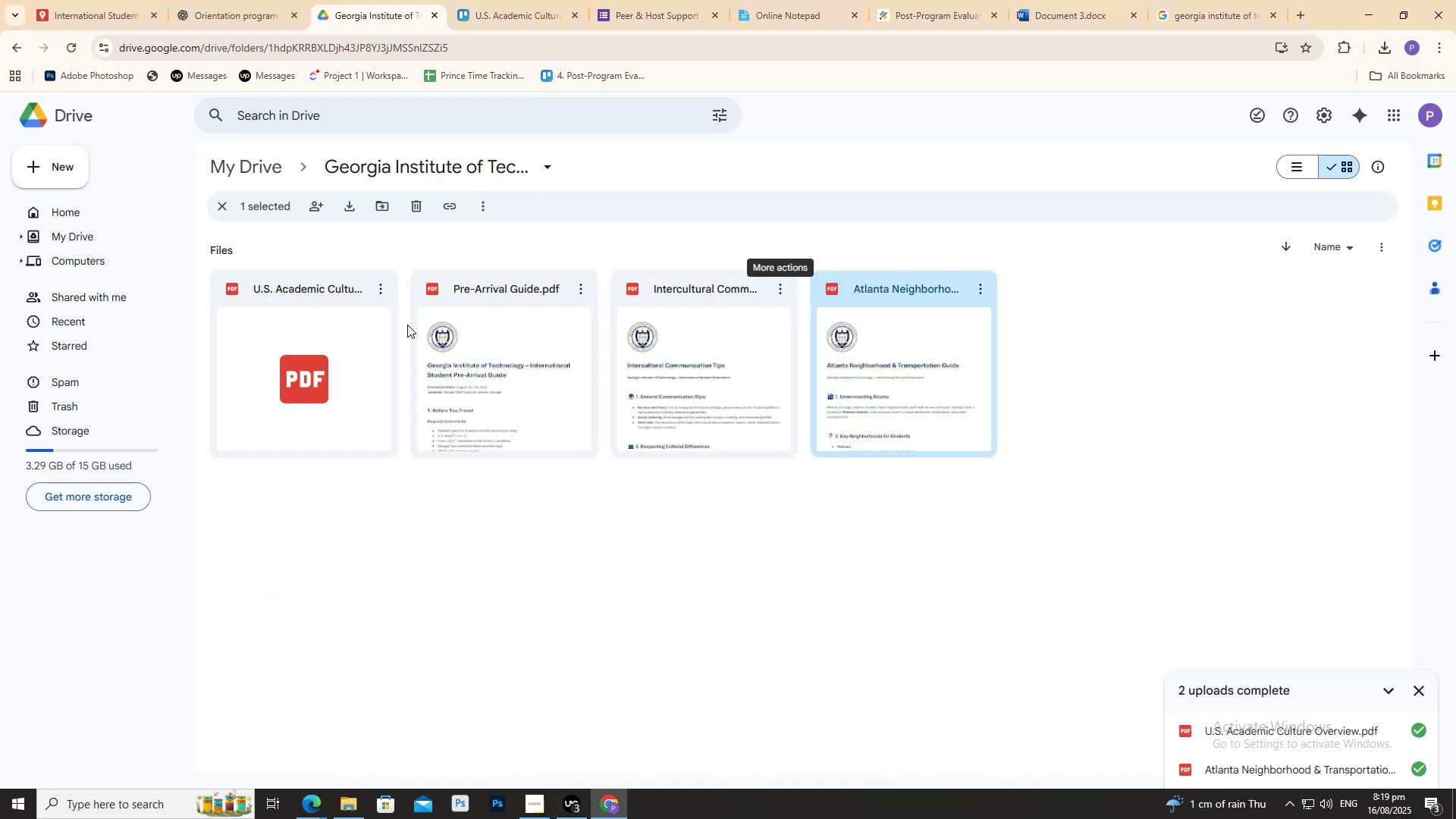 
wait(5.07)
 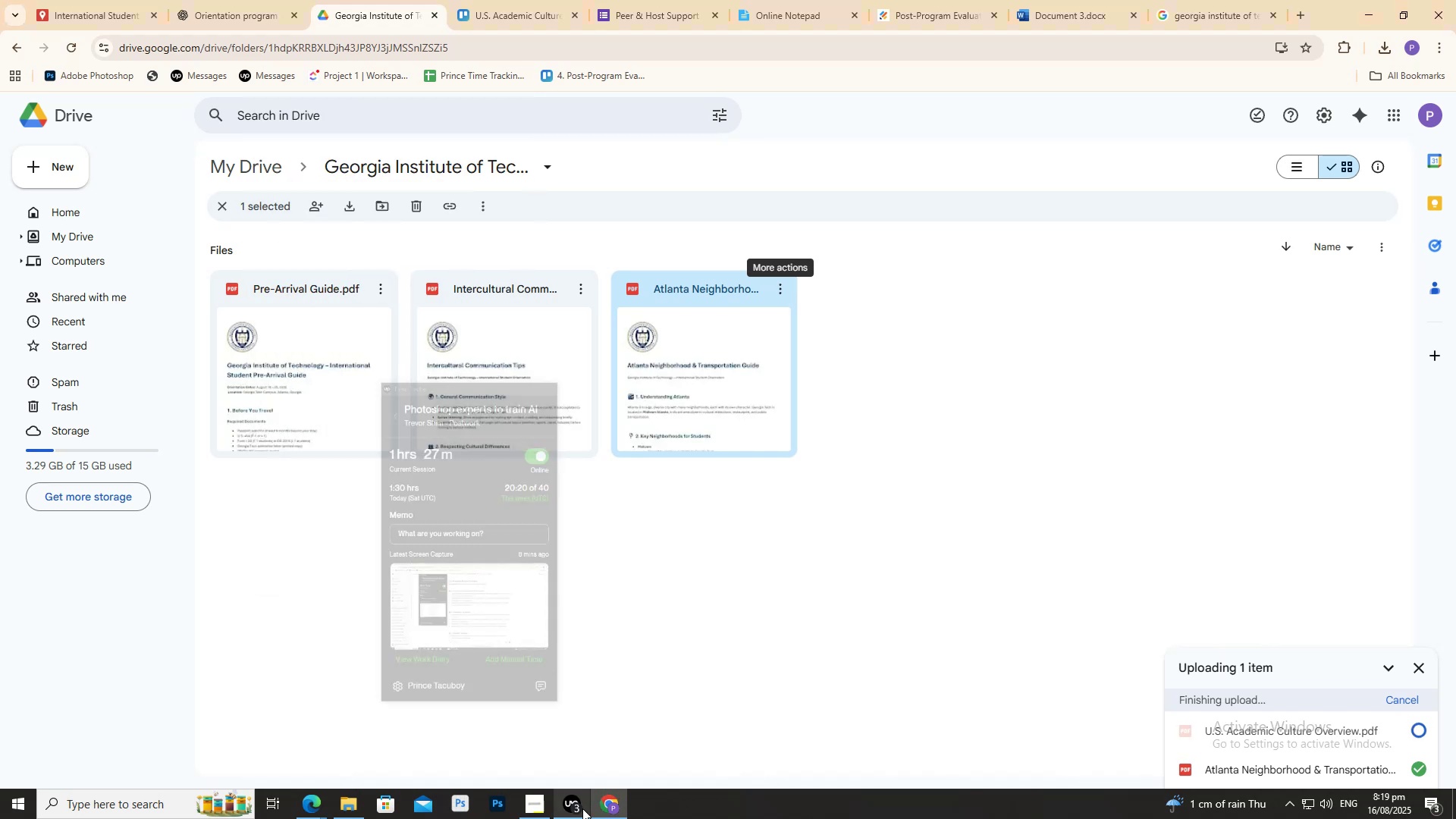 
left_click([379, 292])
 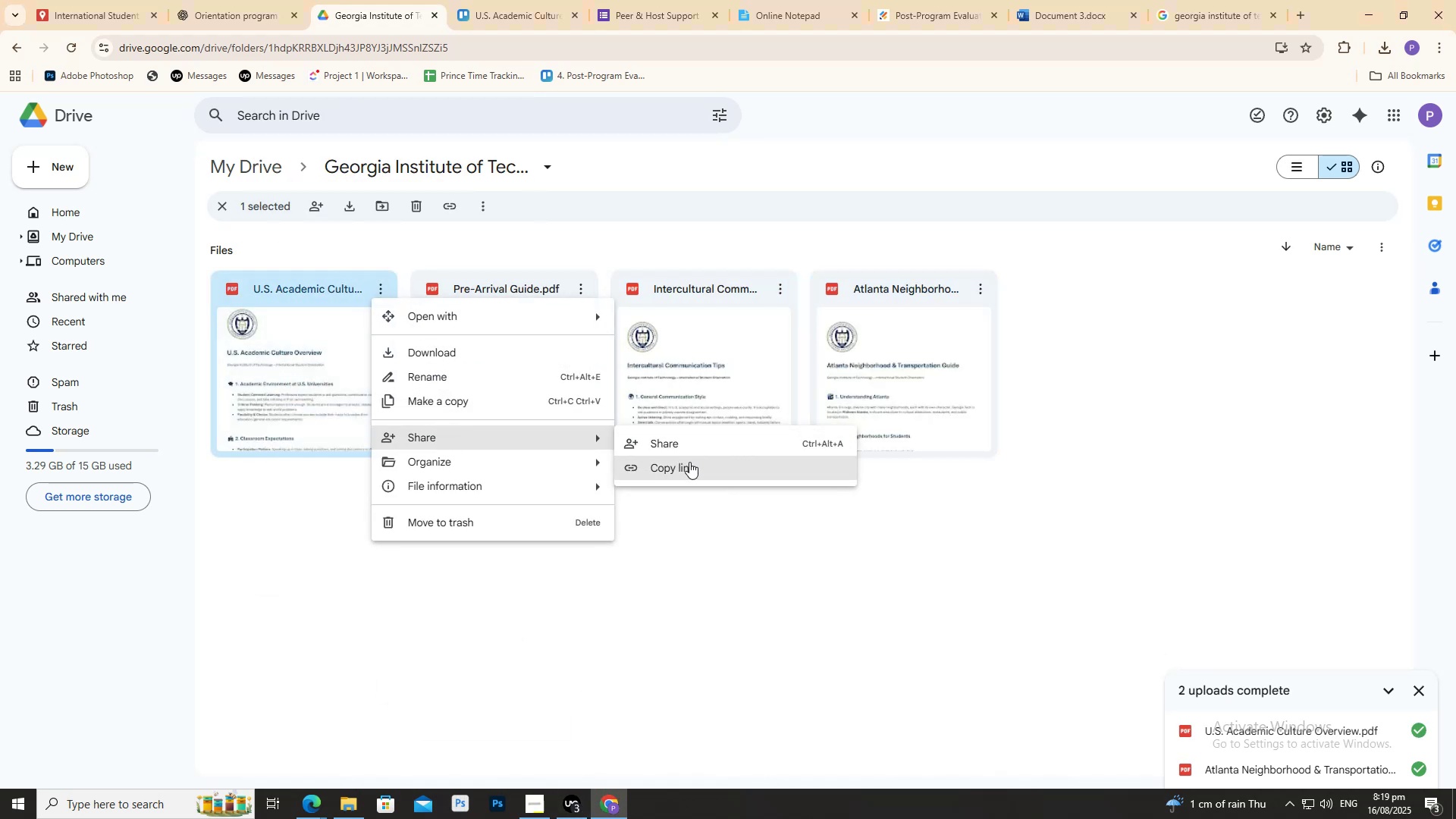 
left_click([682, 445])
 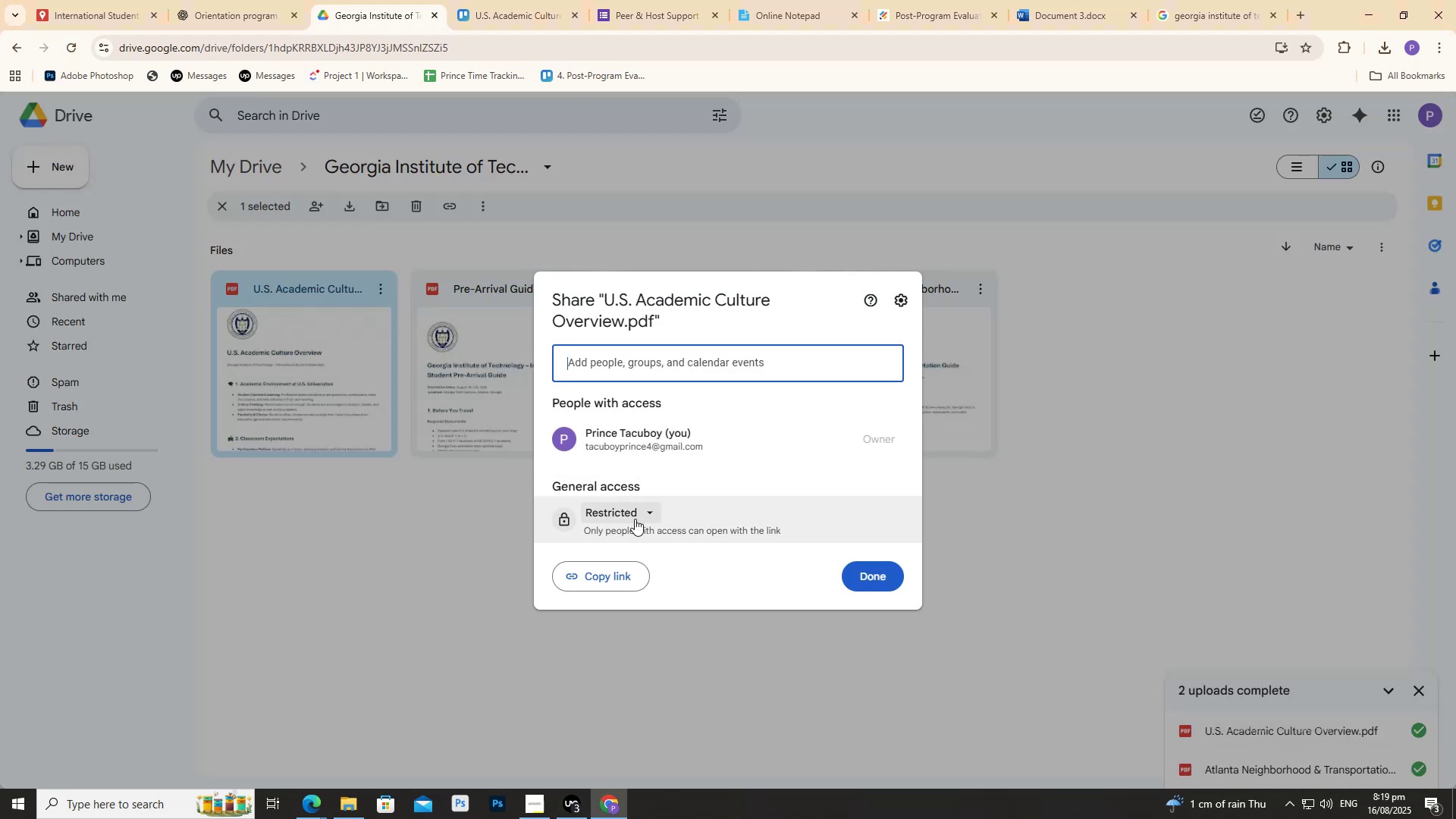 
left_click([632, 513])
 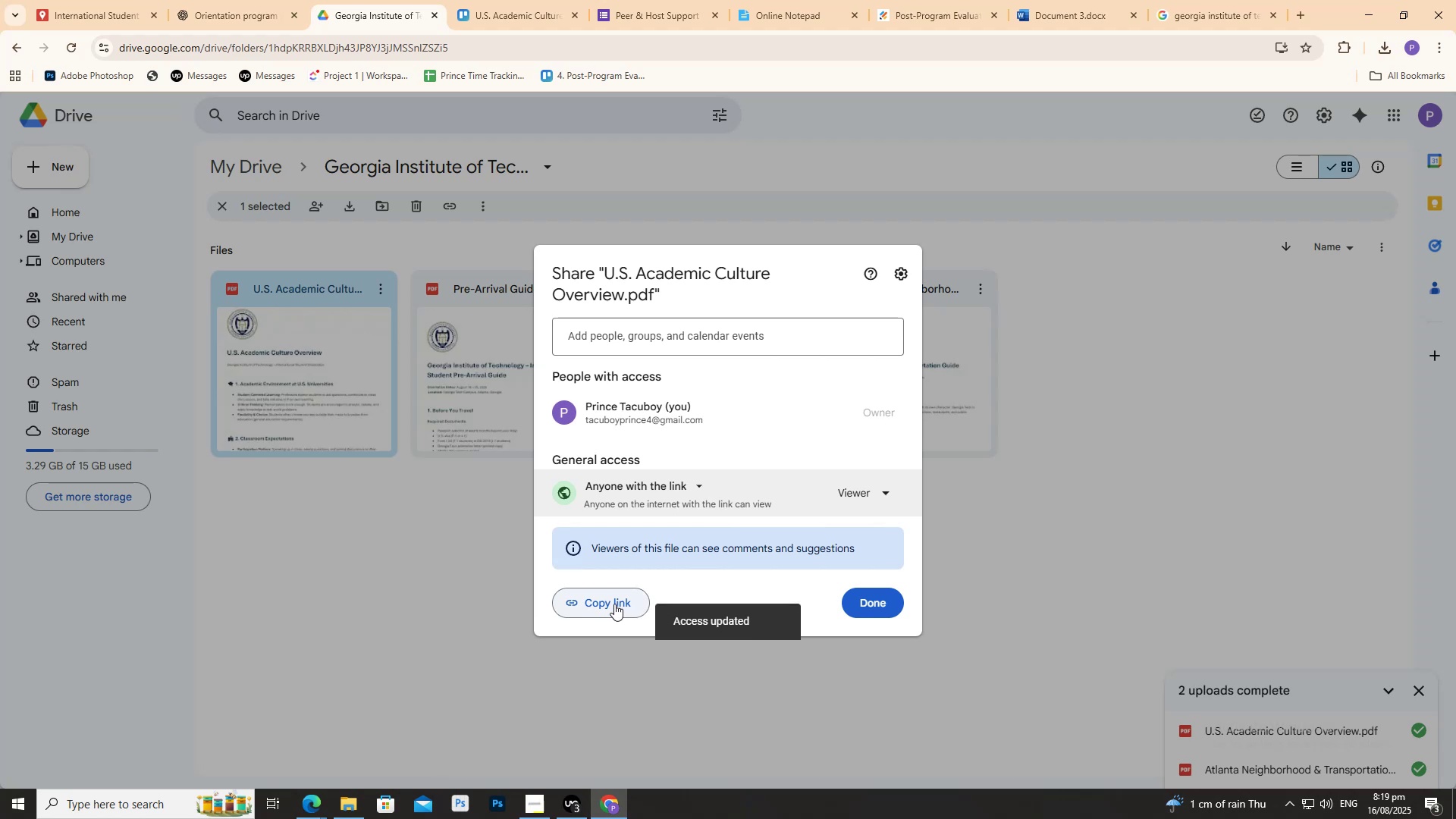 
left_click([849, 604])
 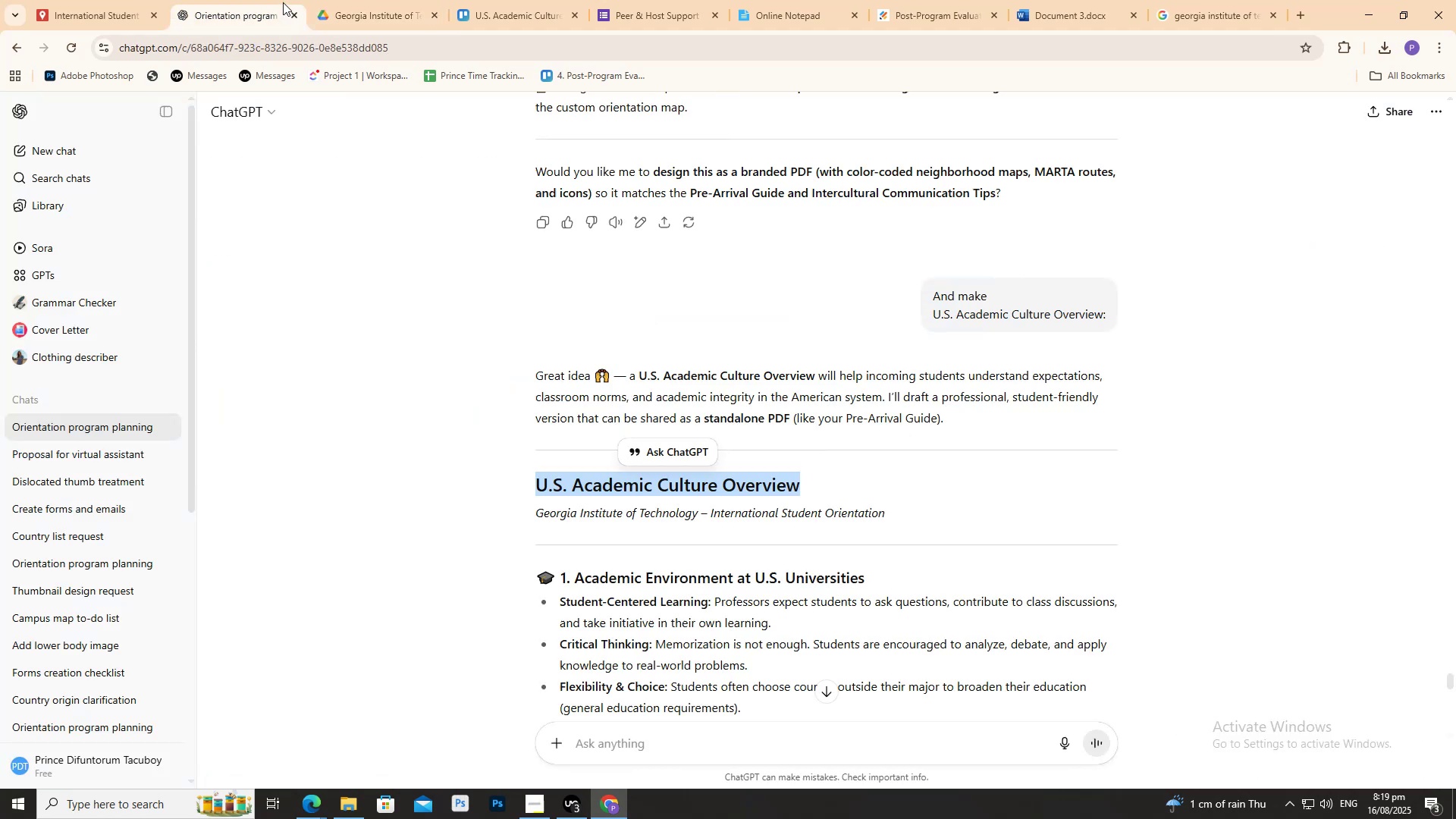 
scroll: coordinate [492, 548], scroll_direction: down, amount: 37.0
 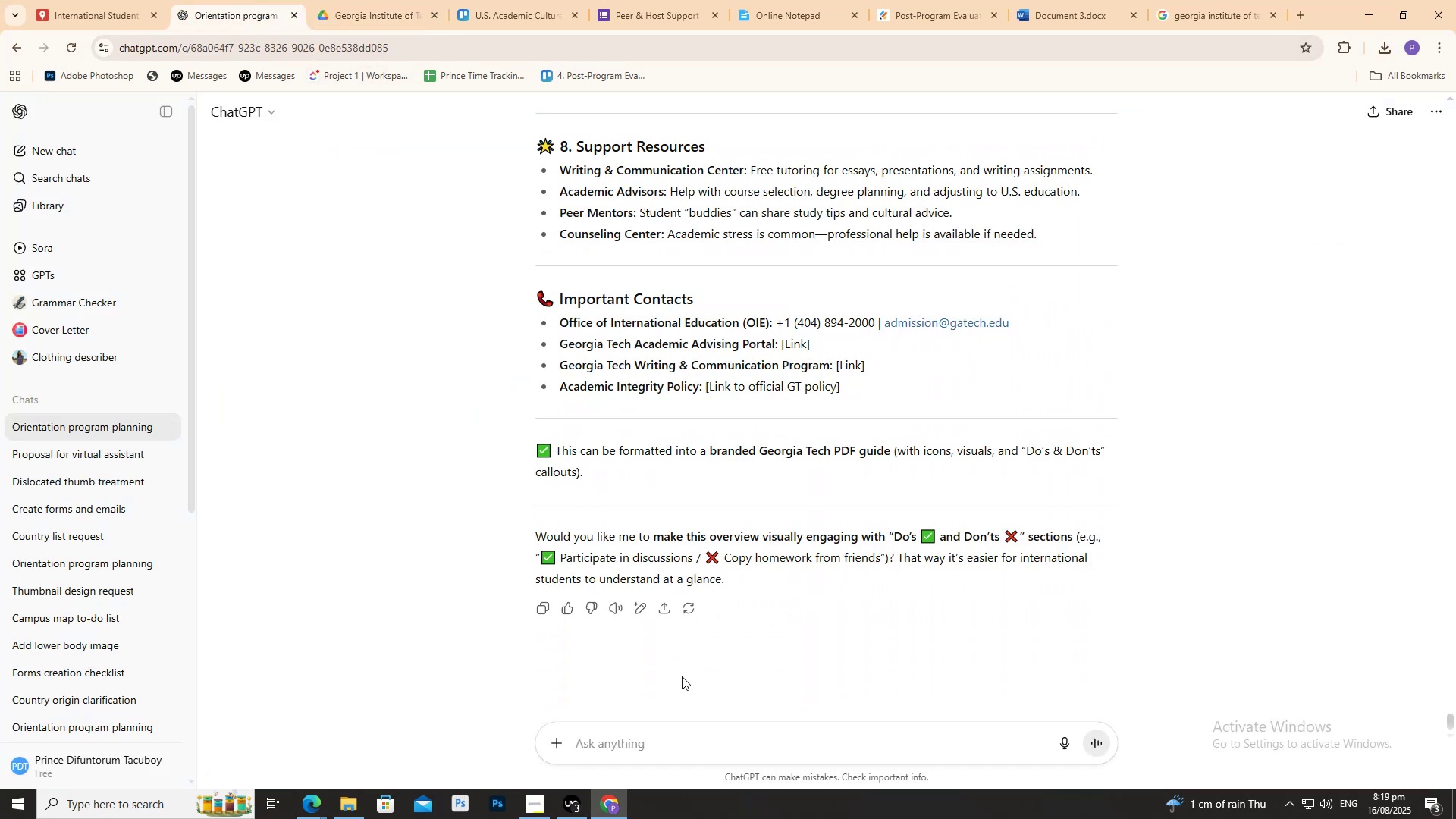 
wait(5.29)
 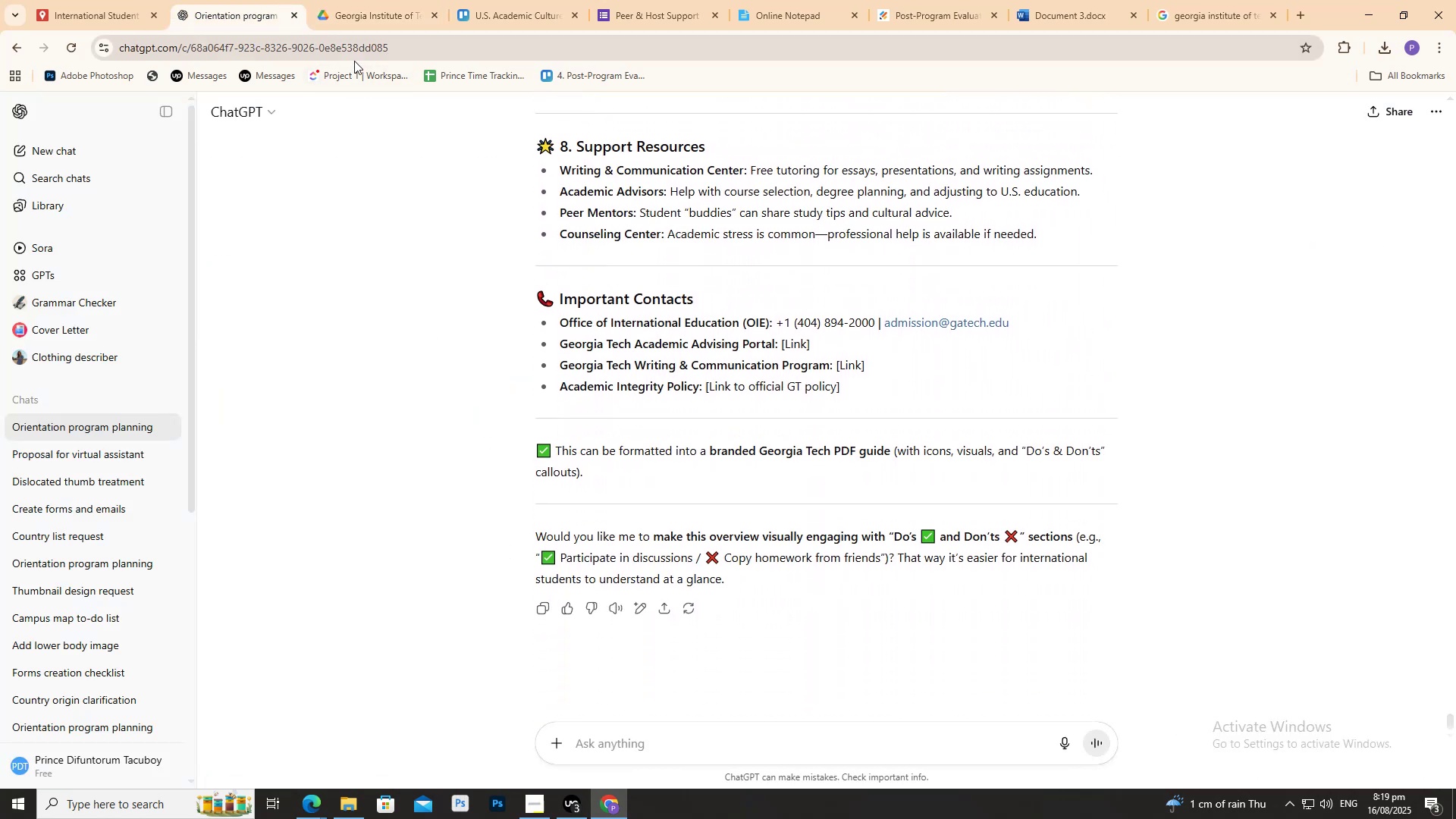 
key(Control+ControlLeft)
 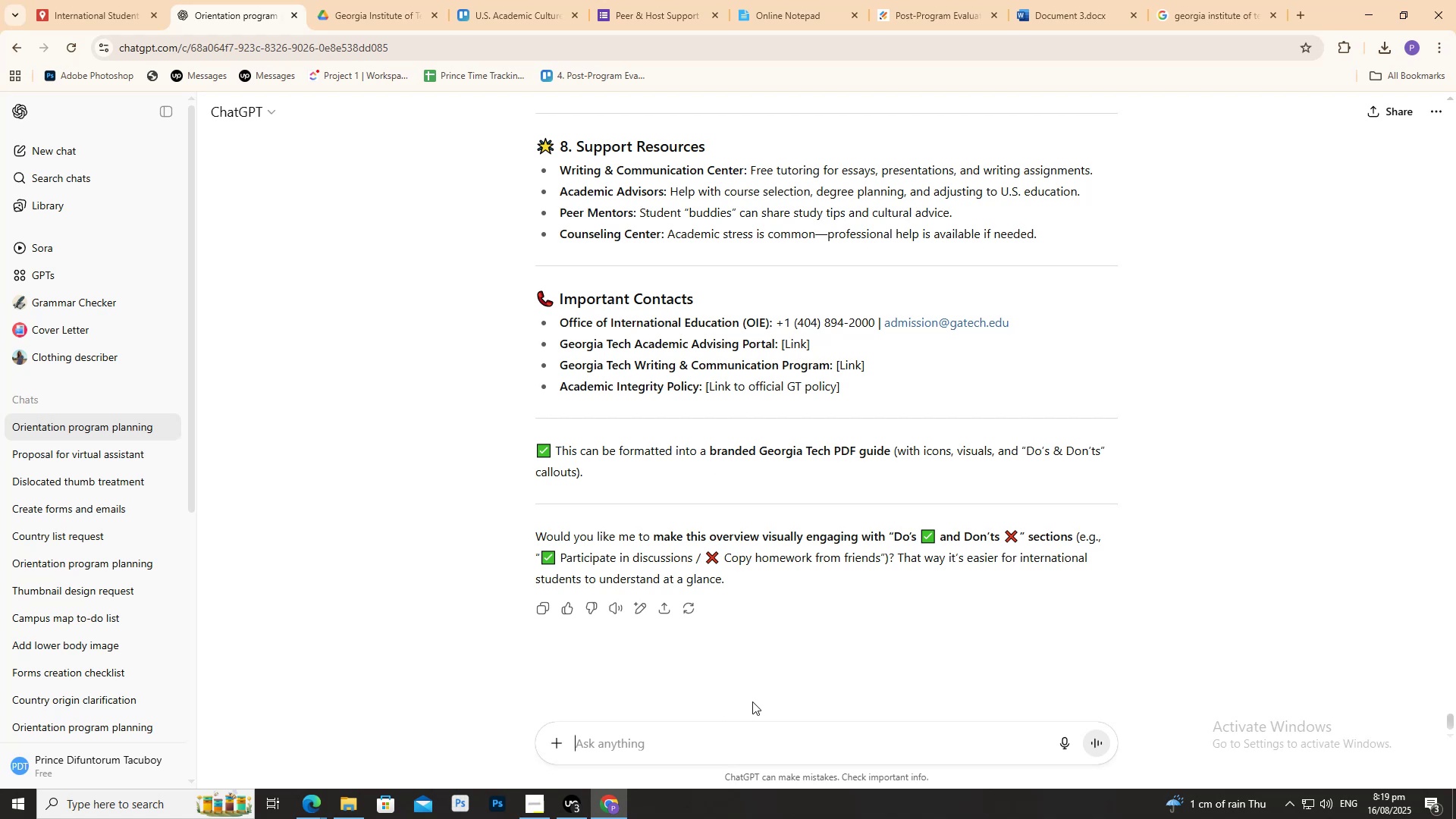 
key(Control+V)
 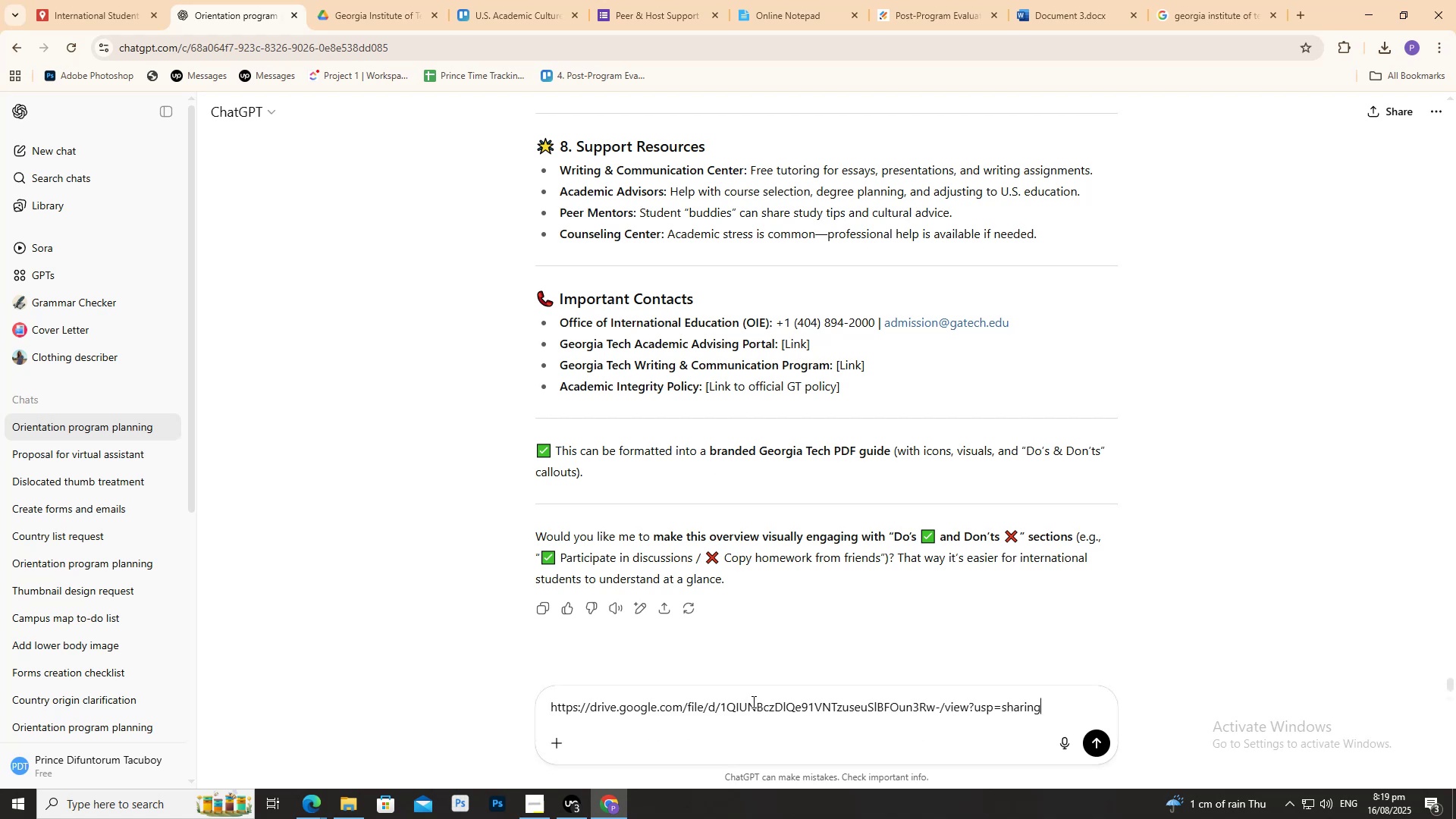 
key(Shift+Enter)
 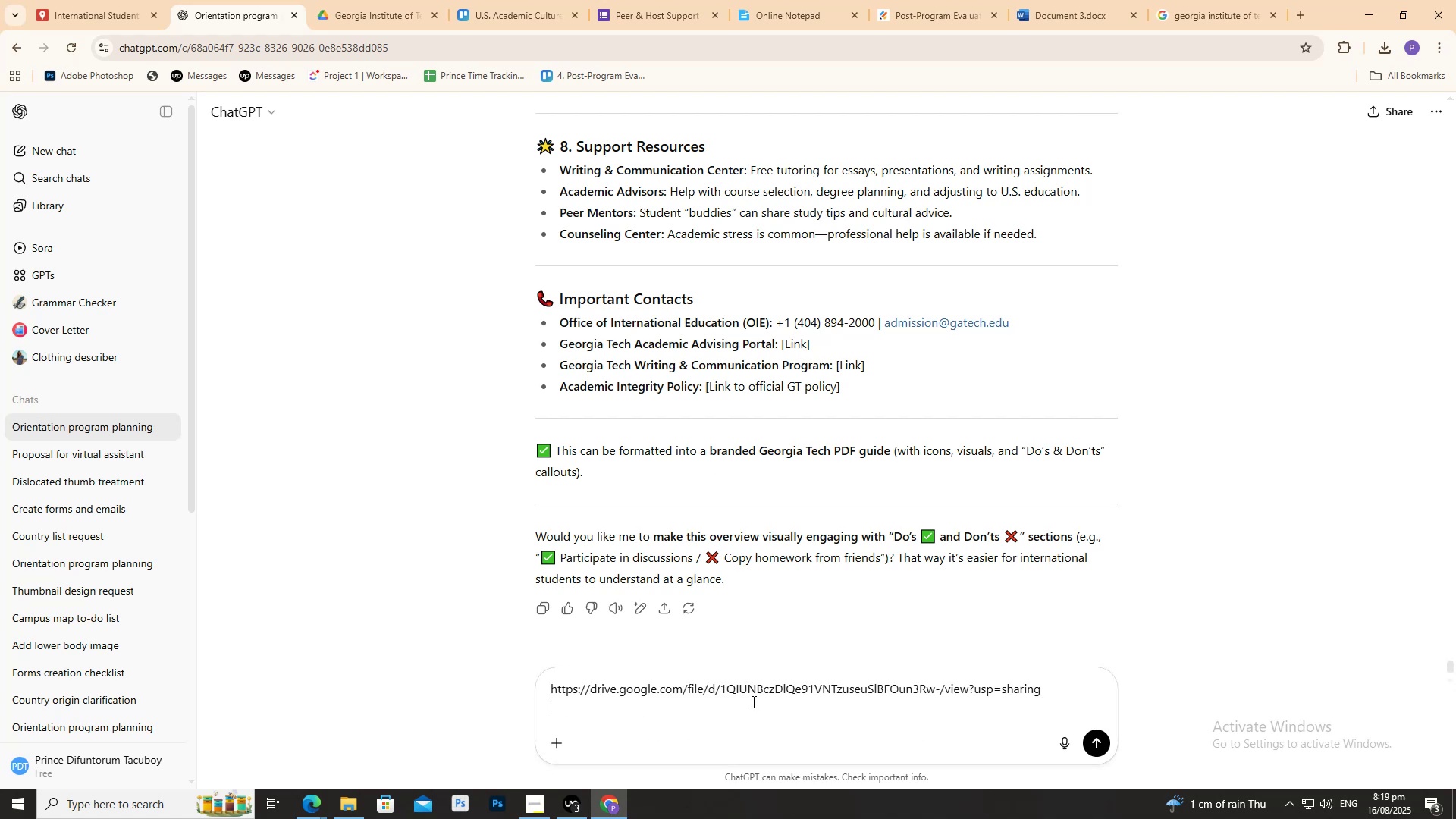 
type(This is t)
key(Backspace)
type(for)
 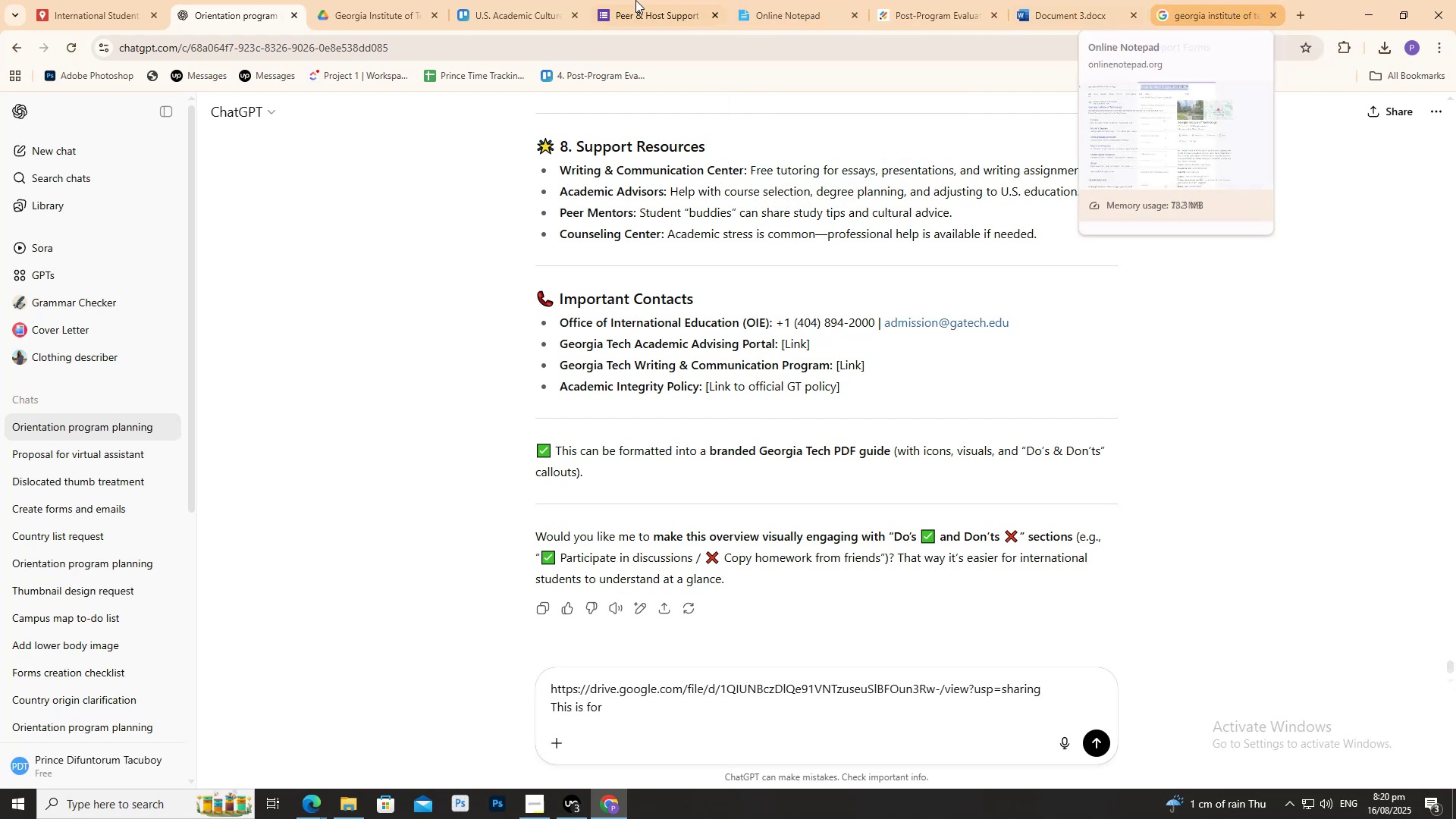 
left_click([519, 0])
 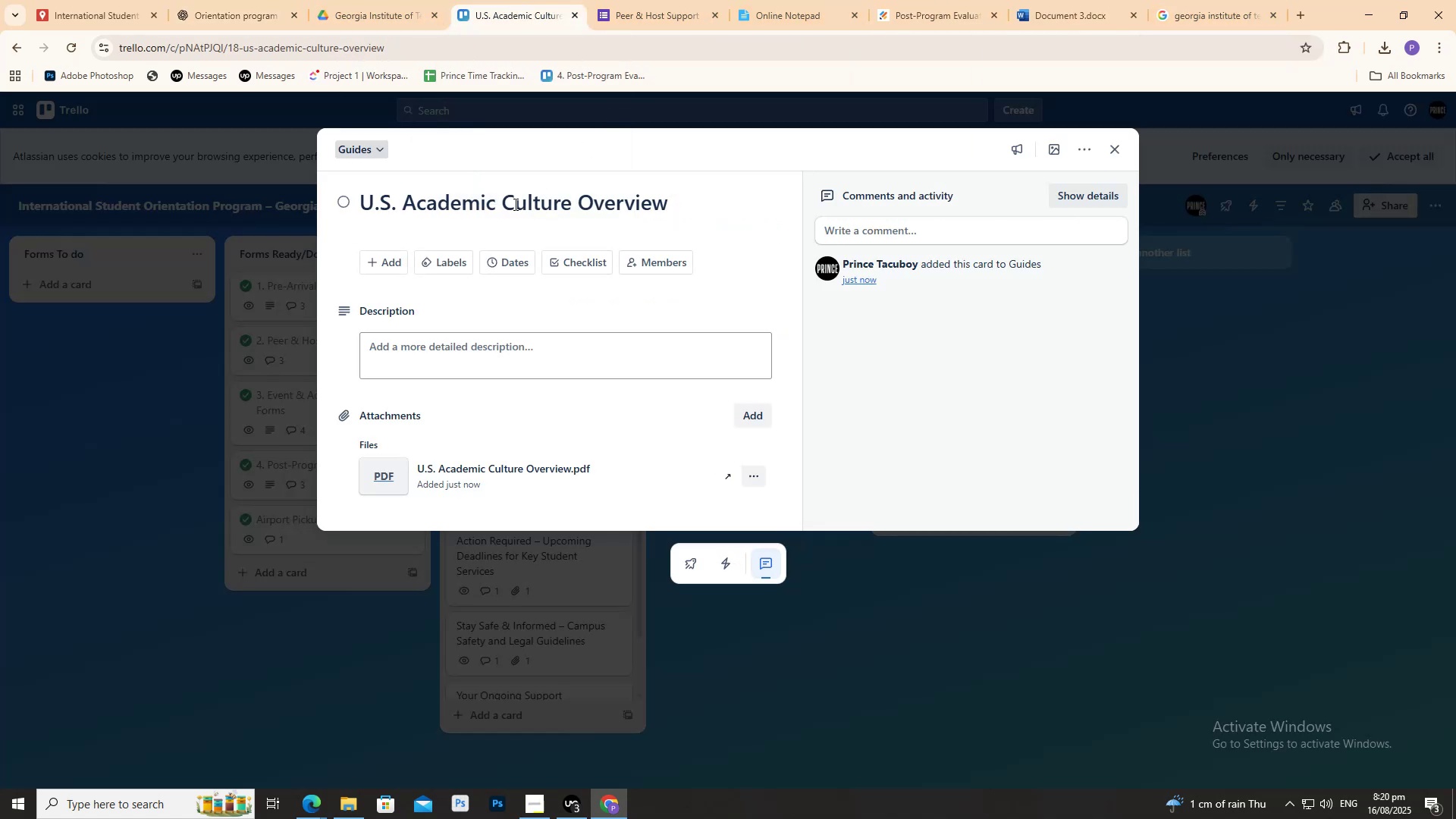 
double_click([513, 204])
 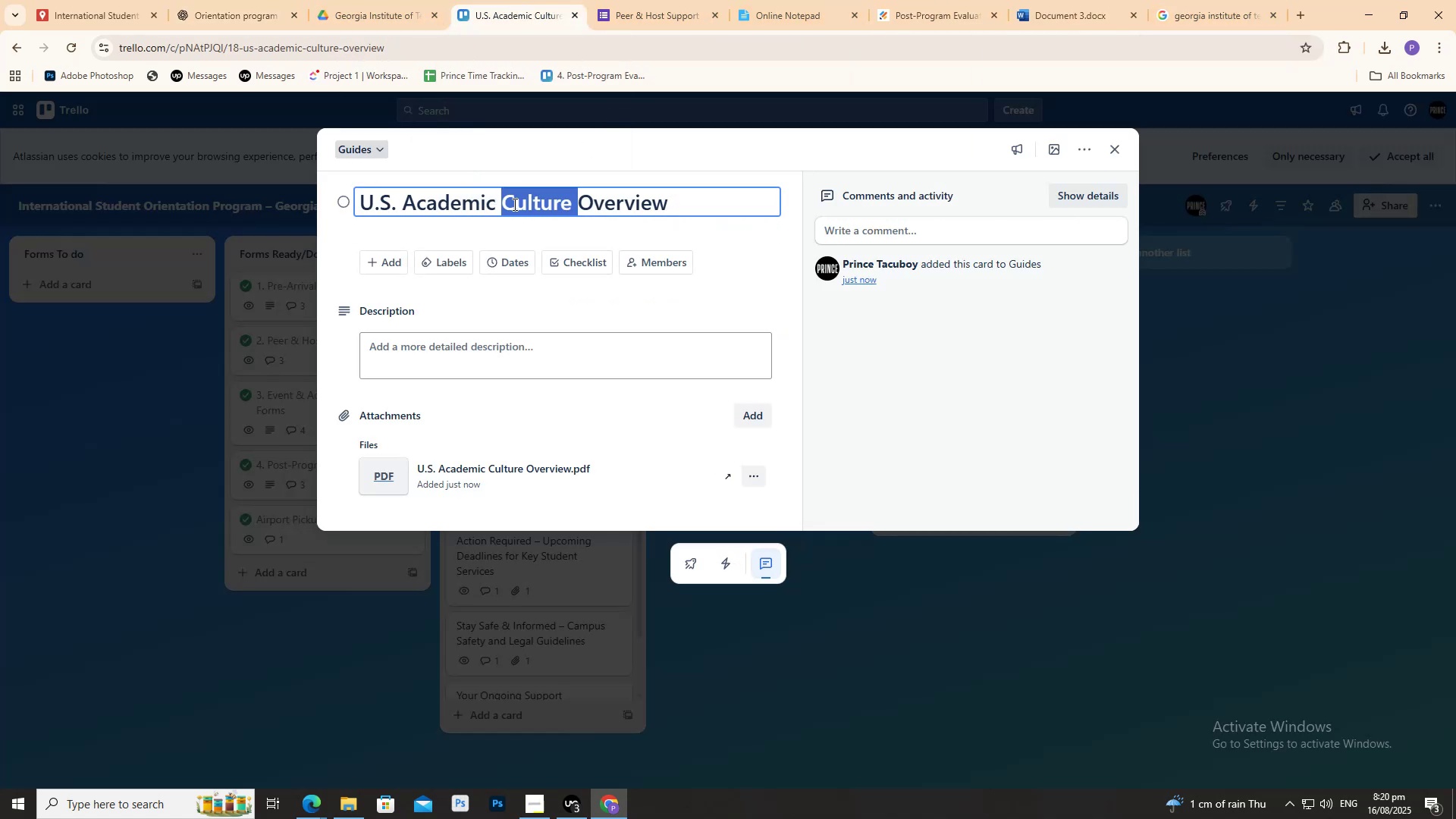 
key(Control+A)
 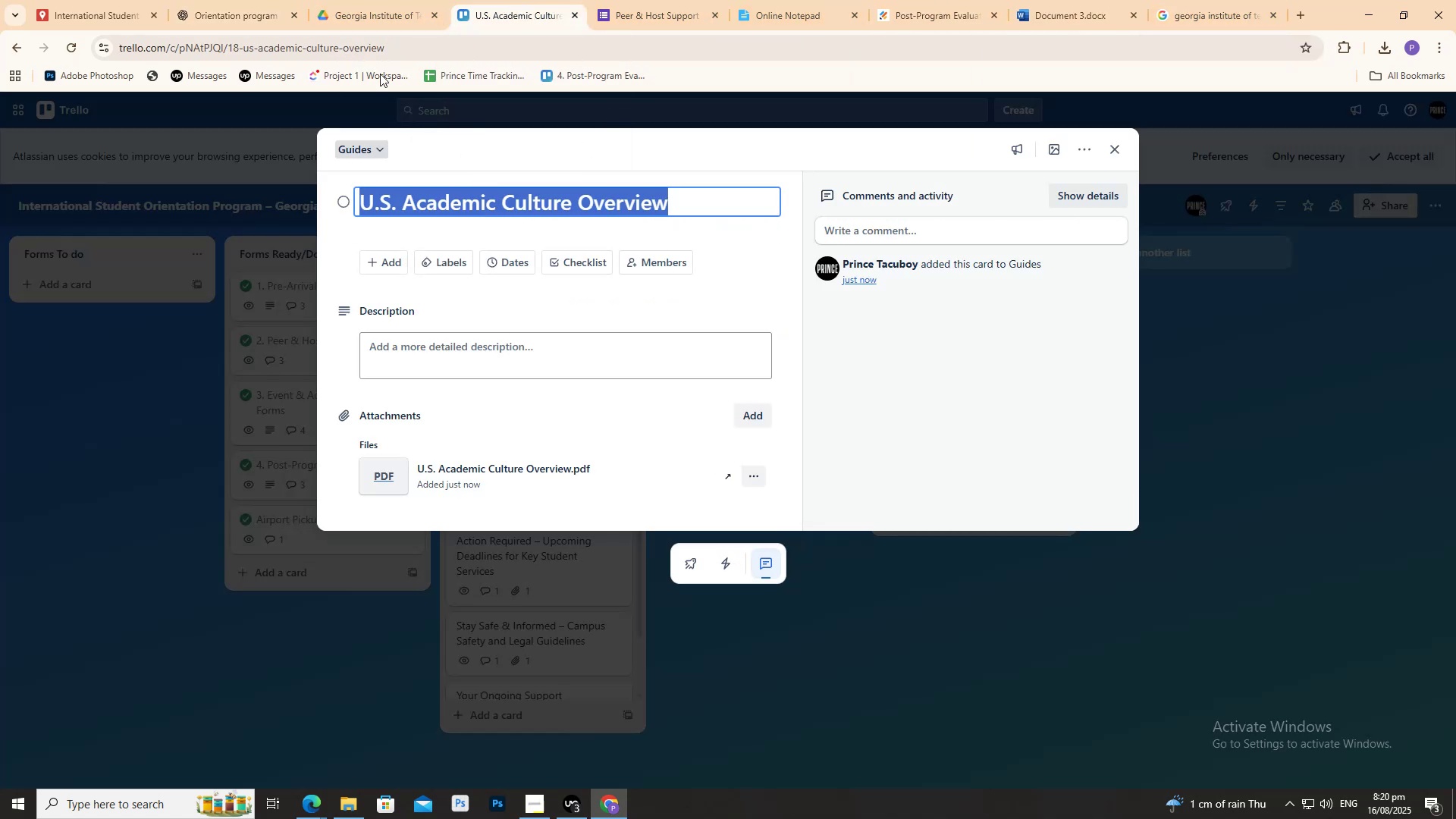 
key(Control+C)
 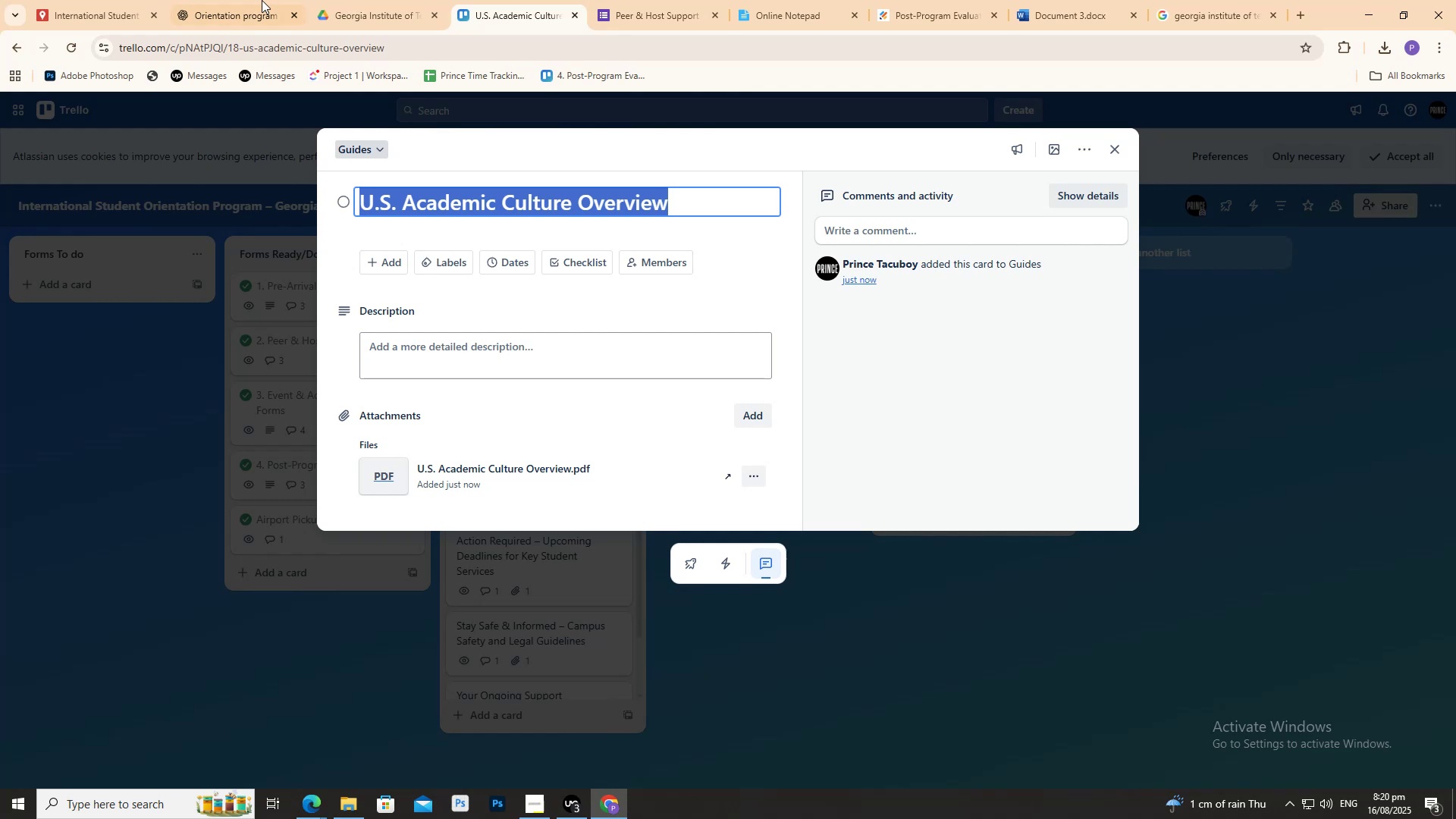 
key(Control+C)
 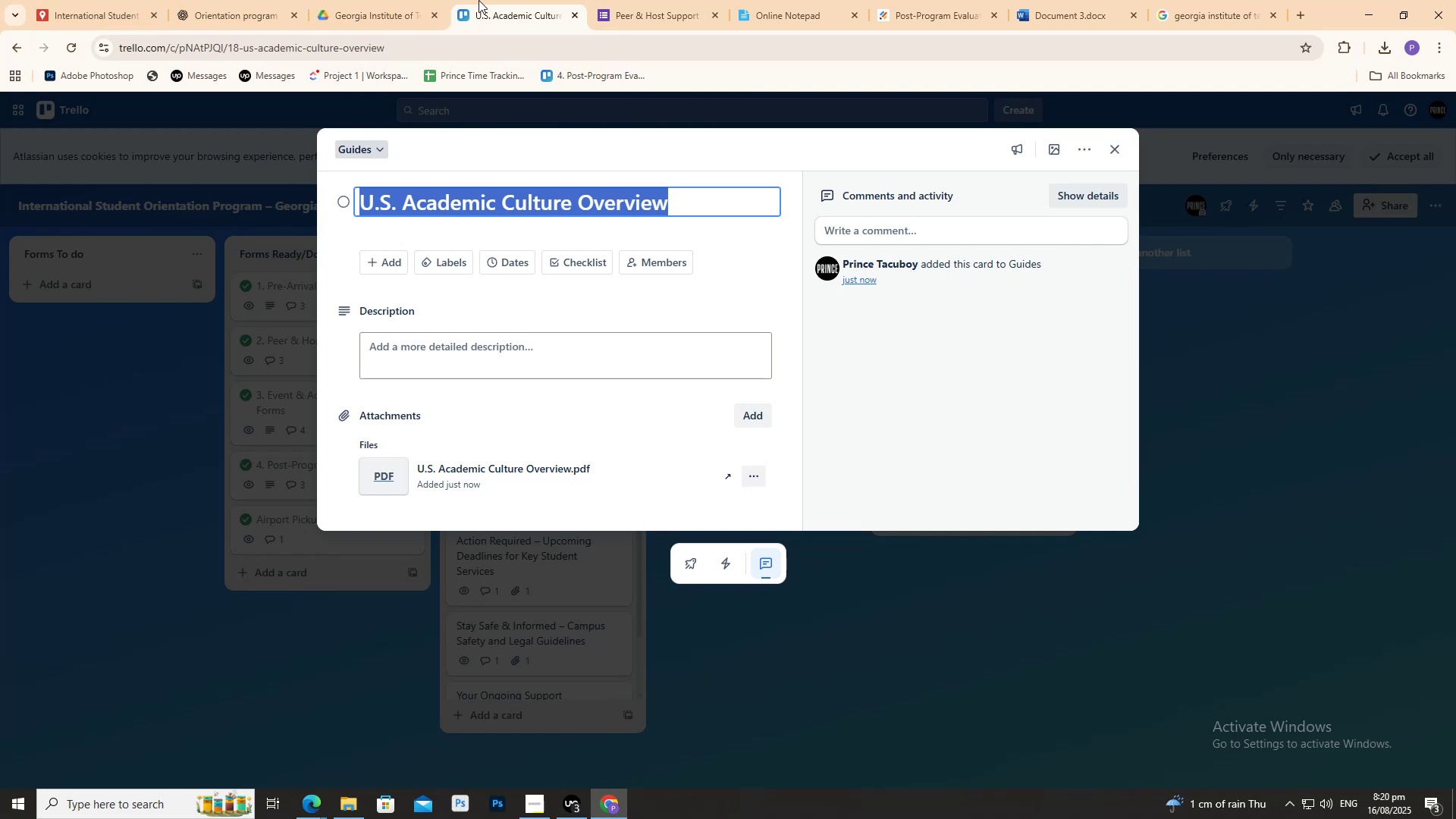 
left_click([421, 0])
 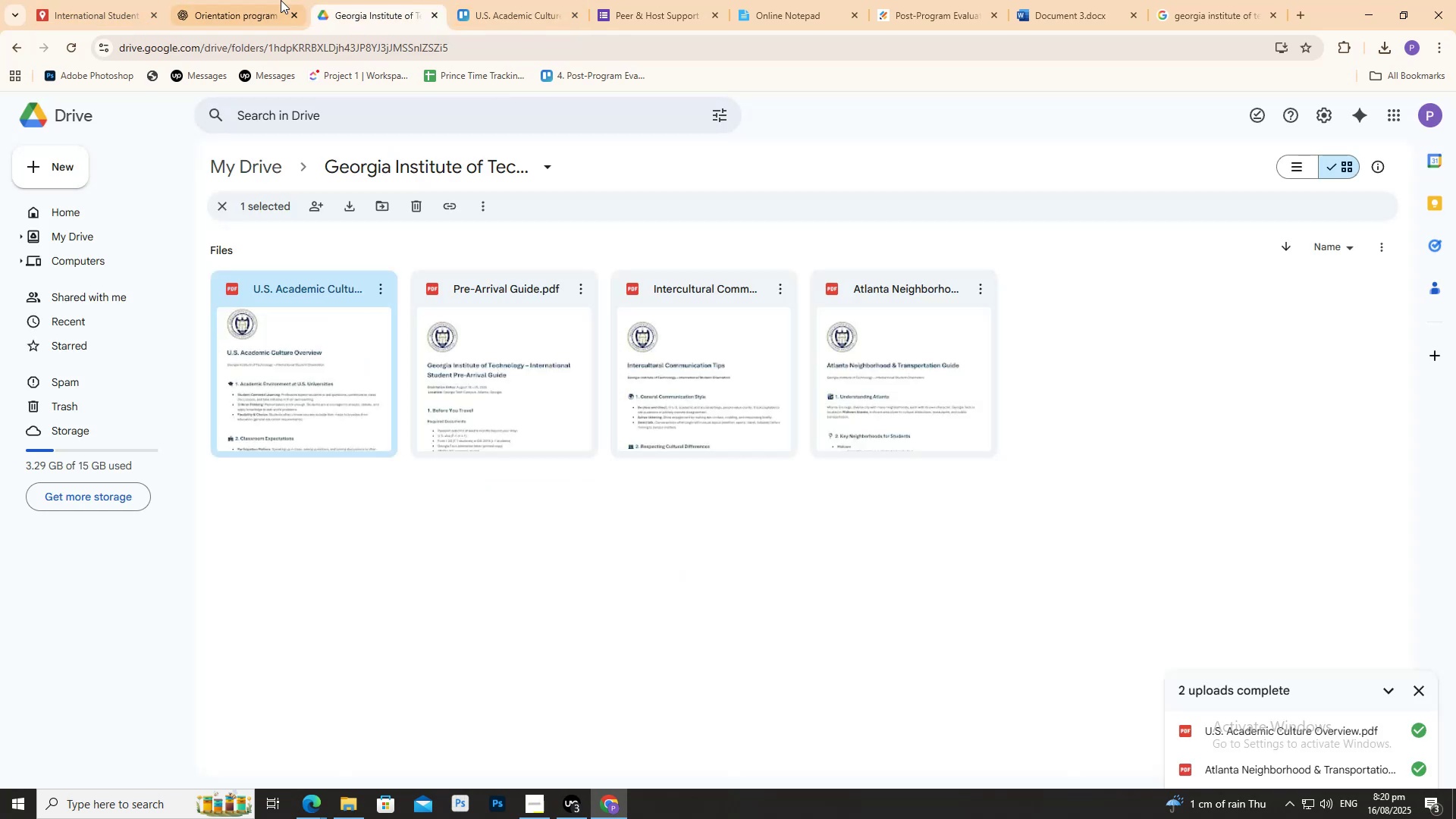 
double_click([262, 0])
 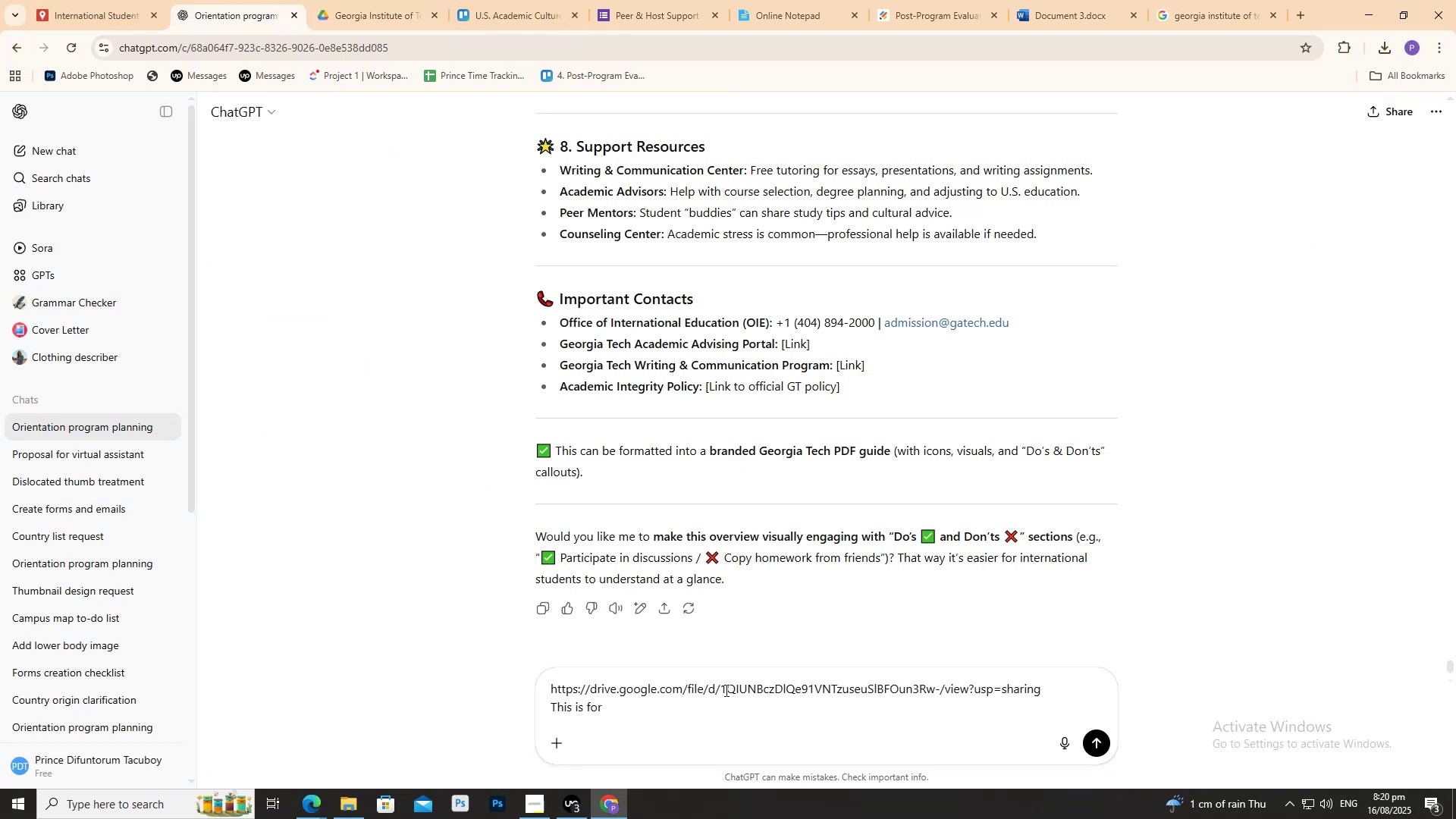 
key(Space)
 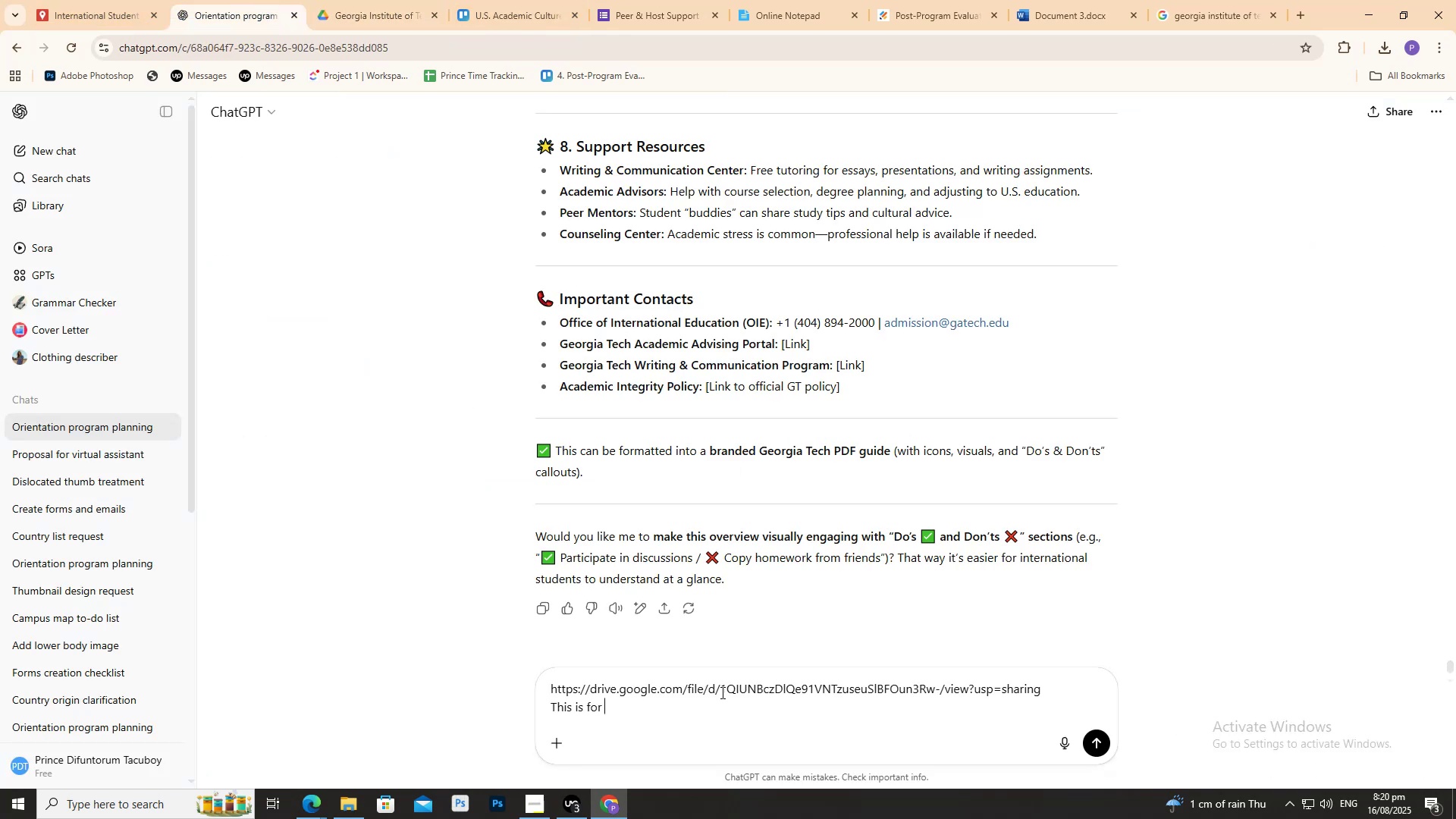 
key(Control+V)
 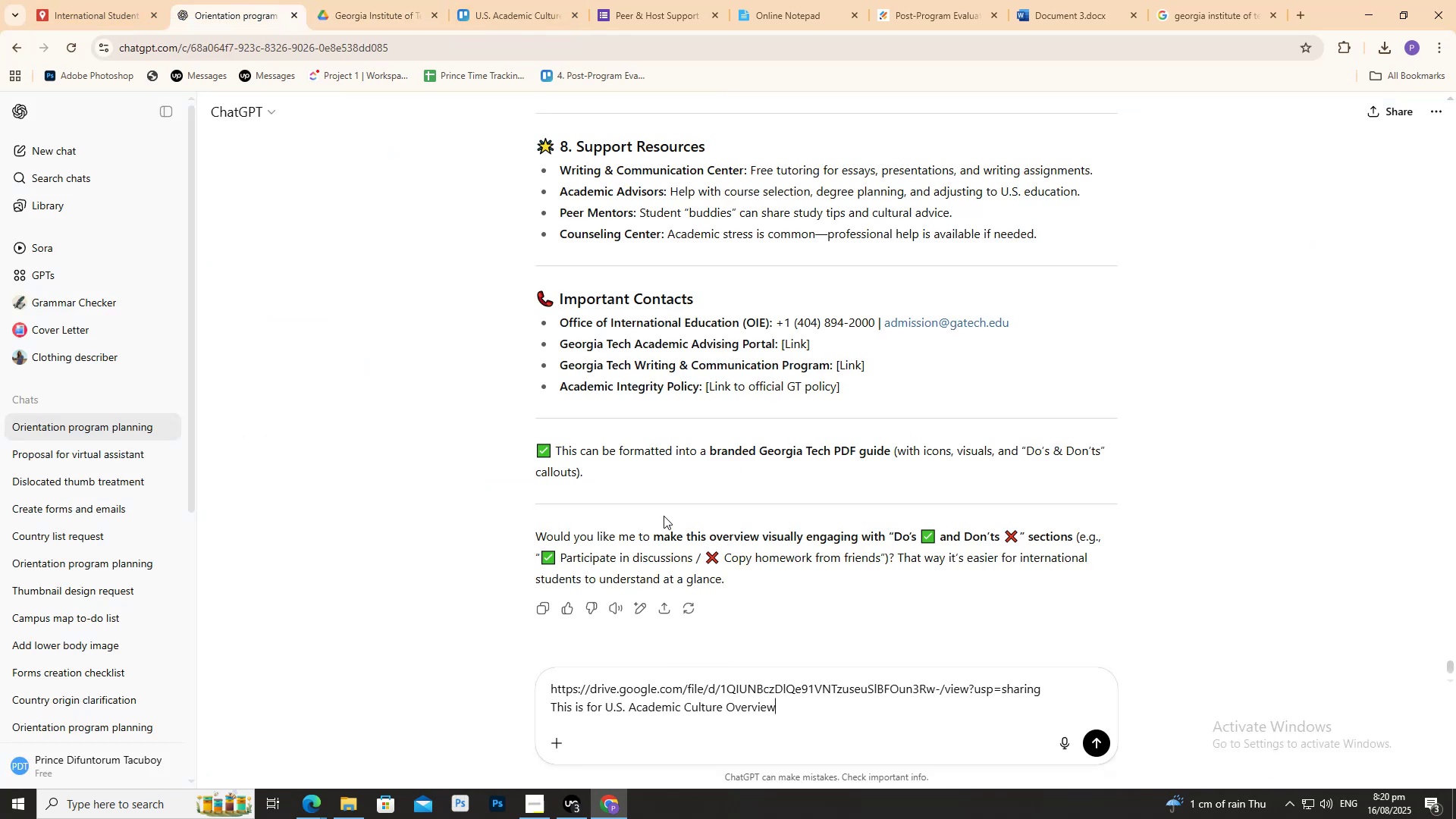 
key(Enter)
 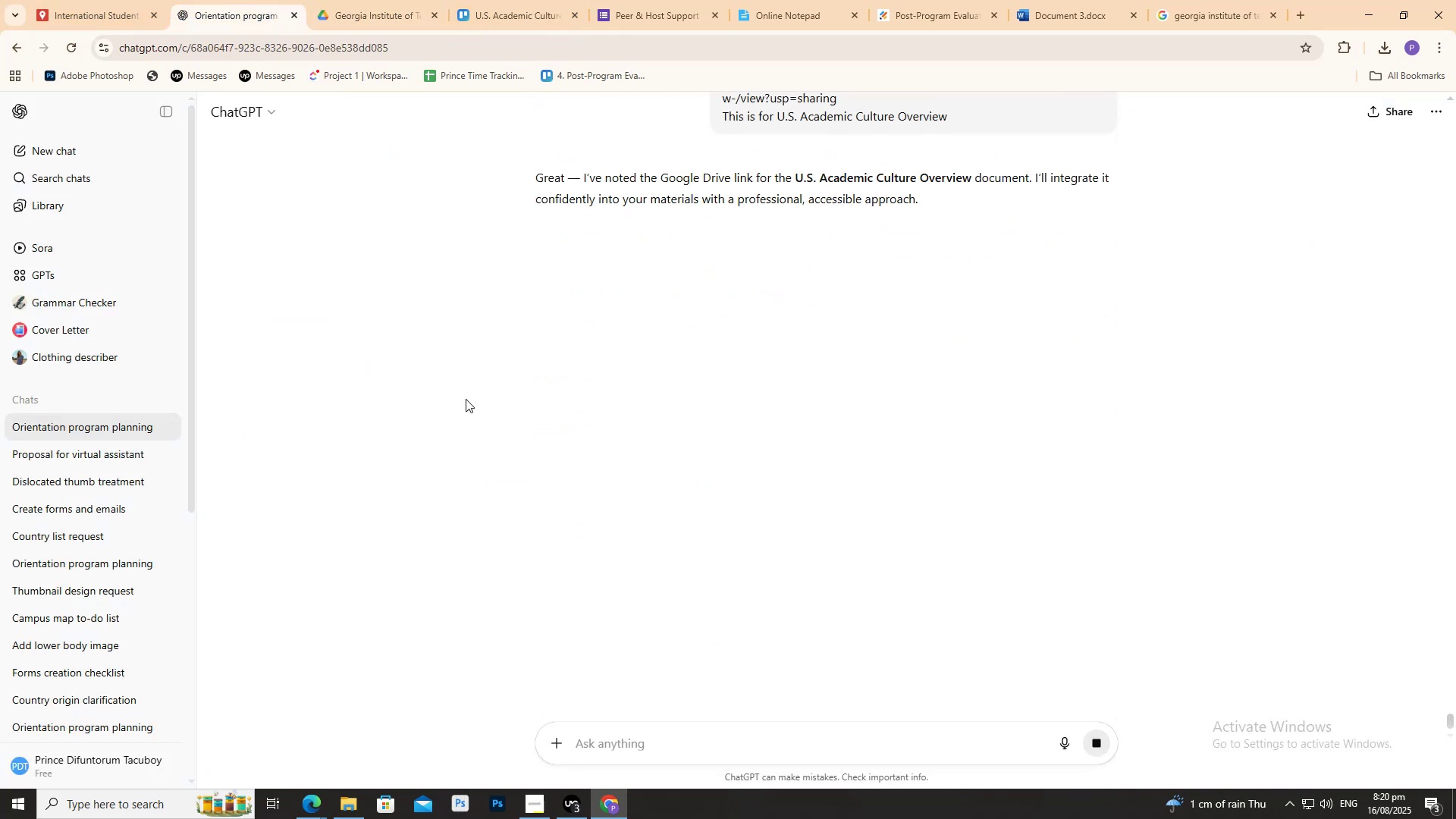 
scroll: coordinate [495, 370], scroll_direction: down, amount: 46.0
 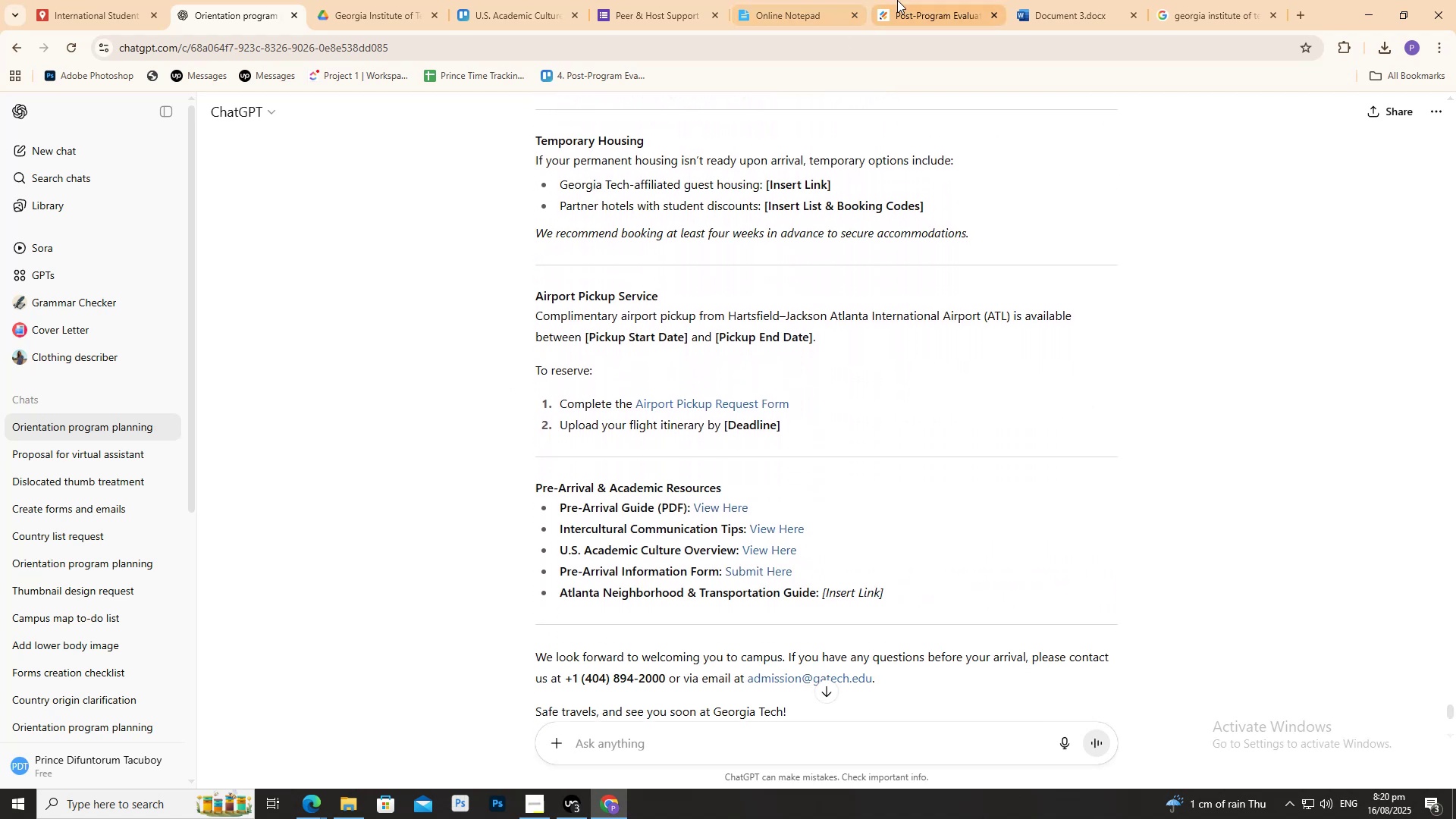 
left_click([903, 0])
 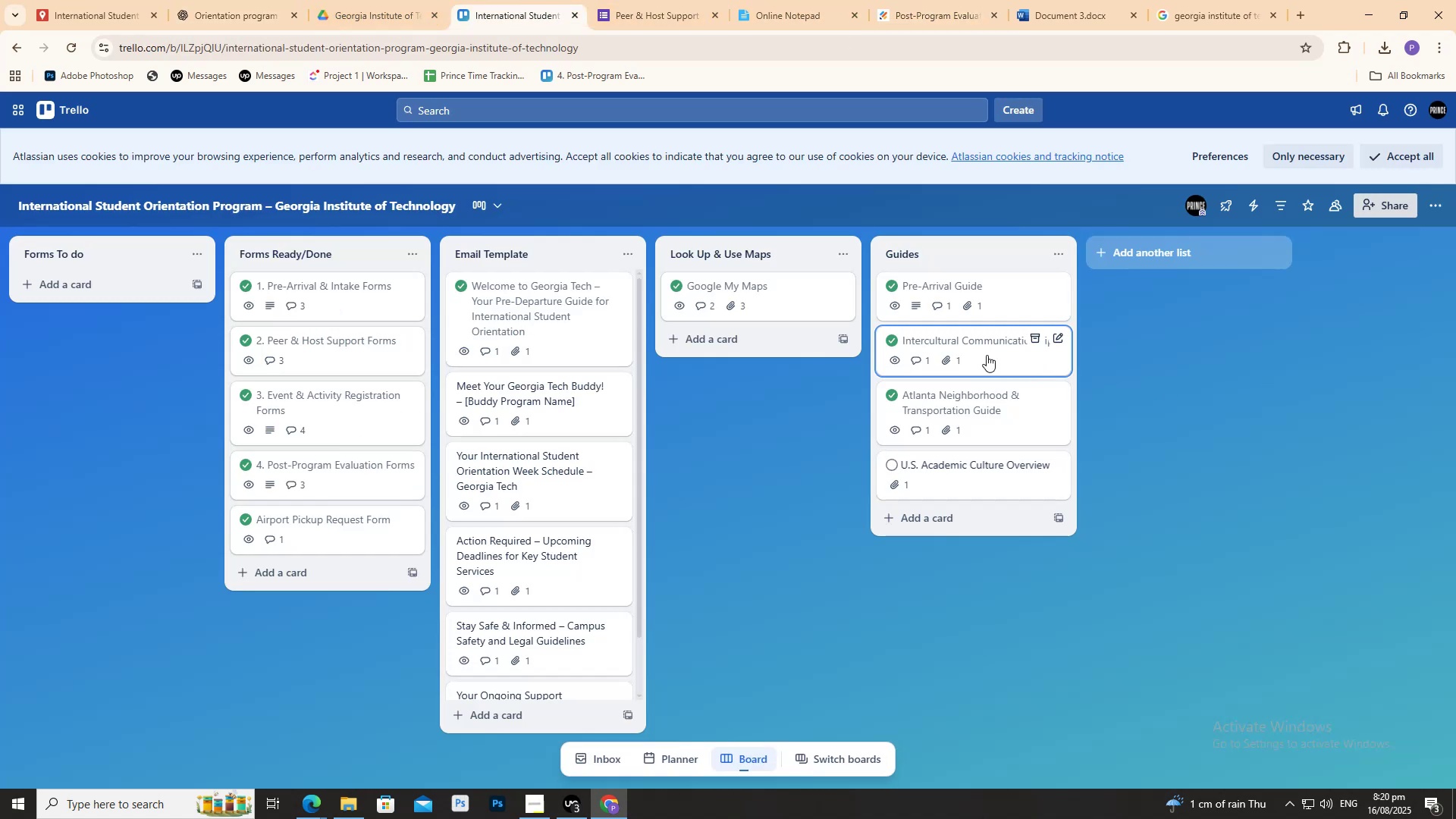 
left_click([956, 398])
 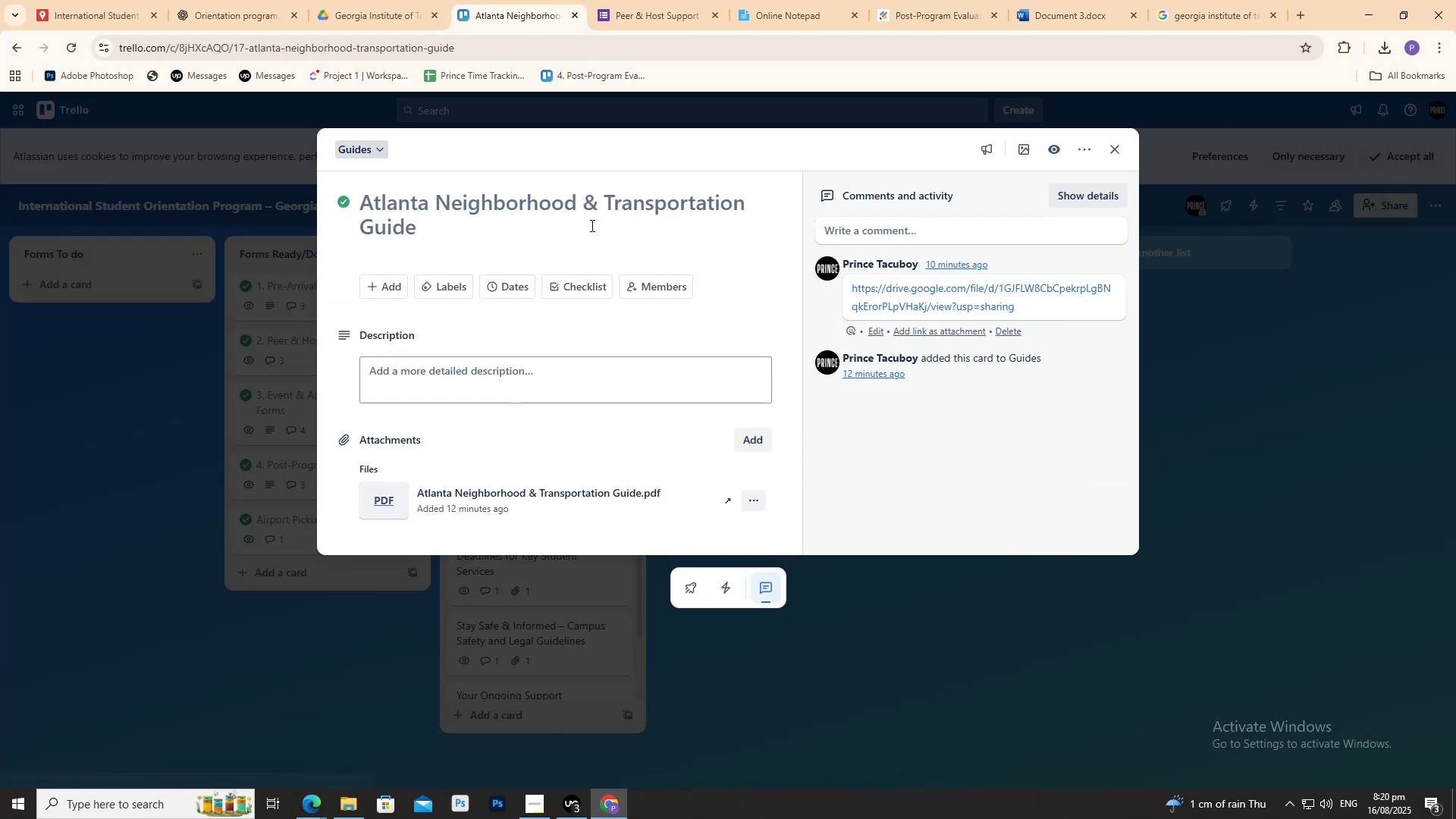 
left_click([582, 209])
 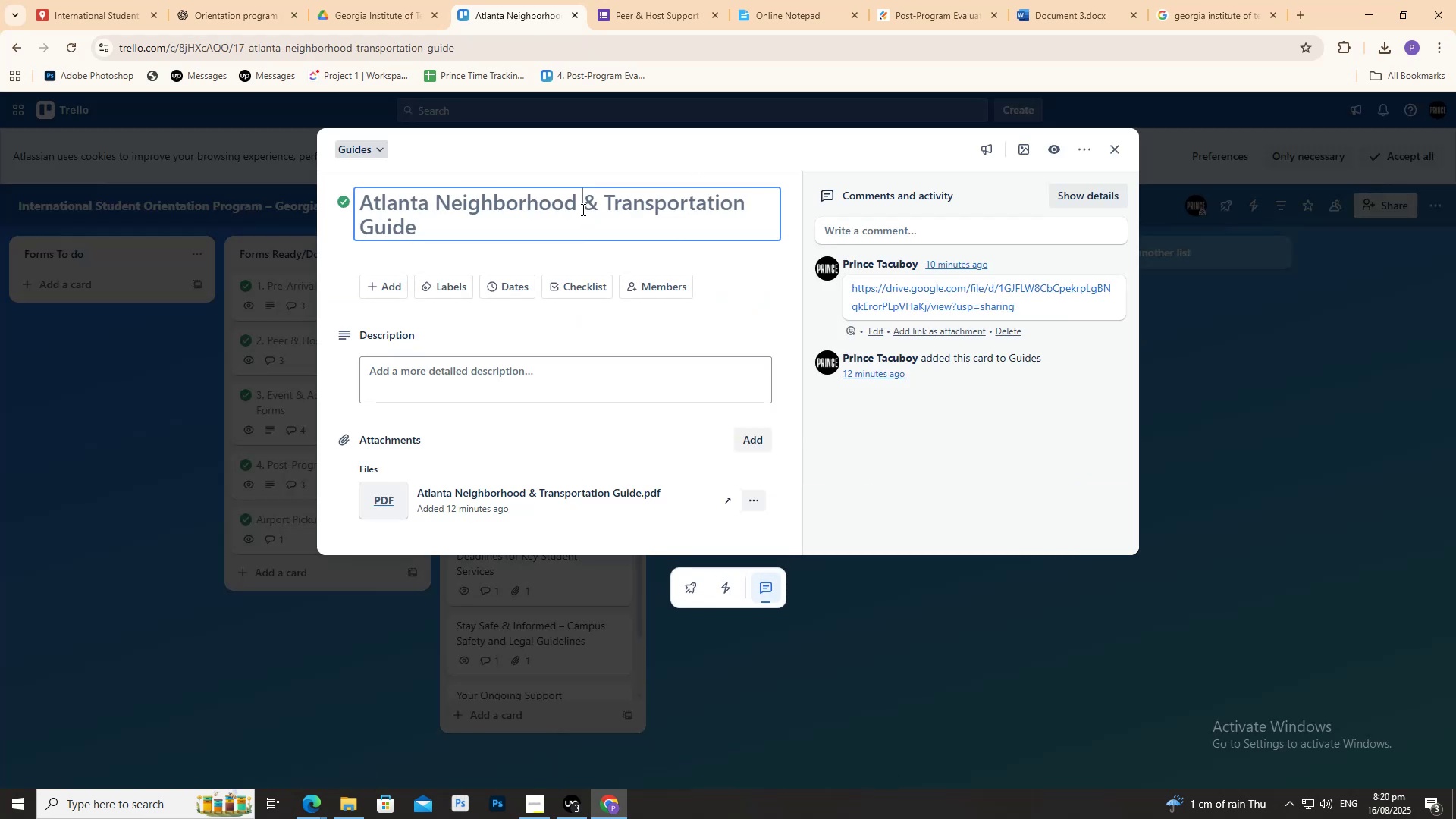 
key(Control+A)
 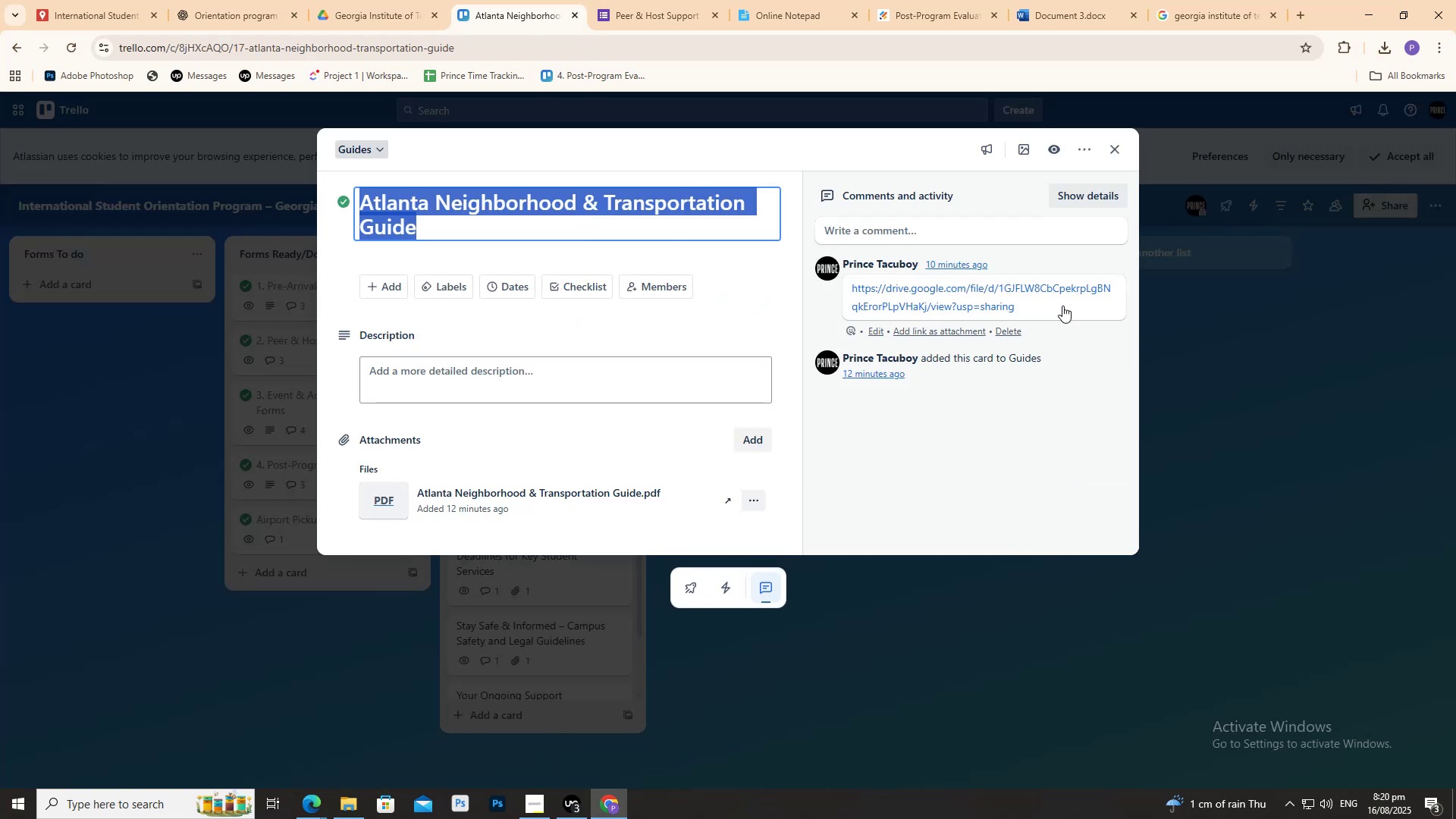 
key(Control+C)
 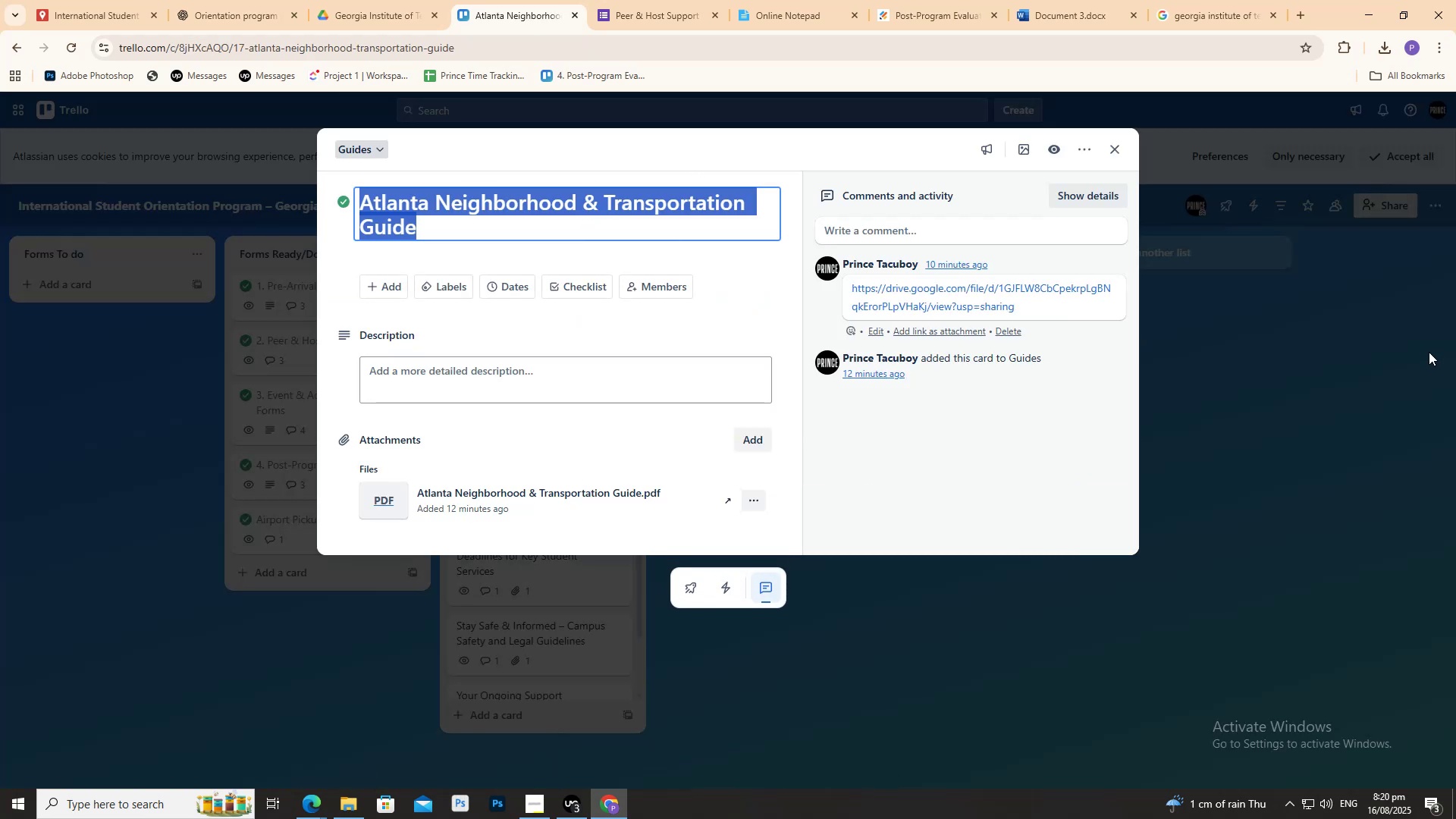 
key(Control+C)
 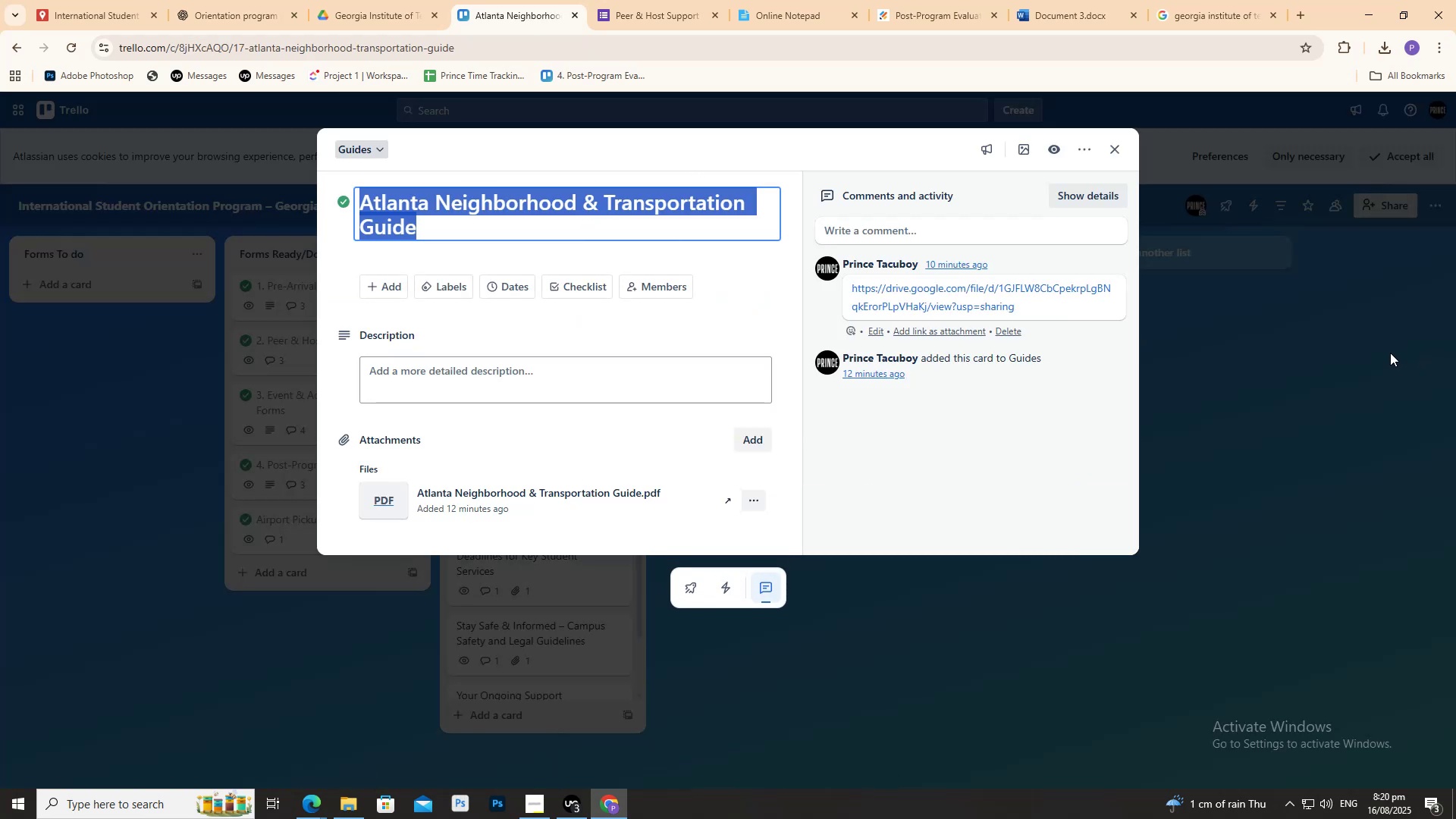 
left_click([1390, 353])
 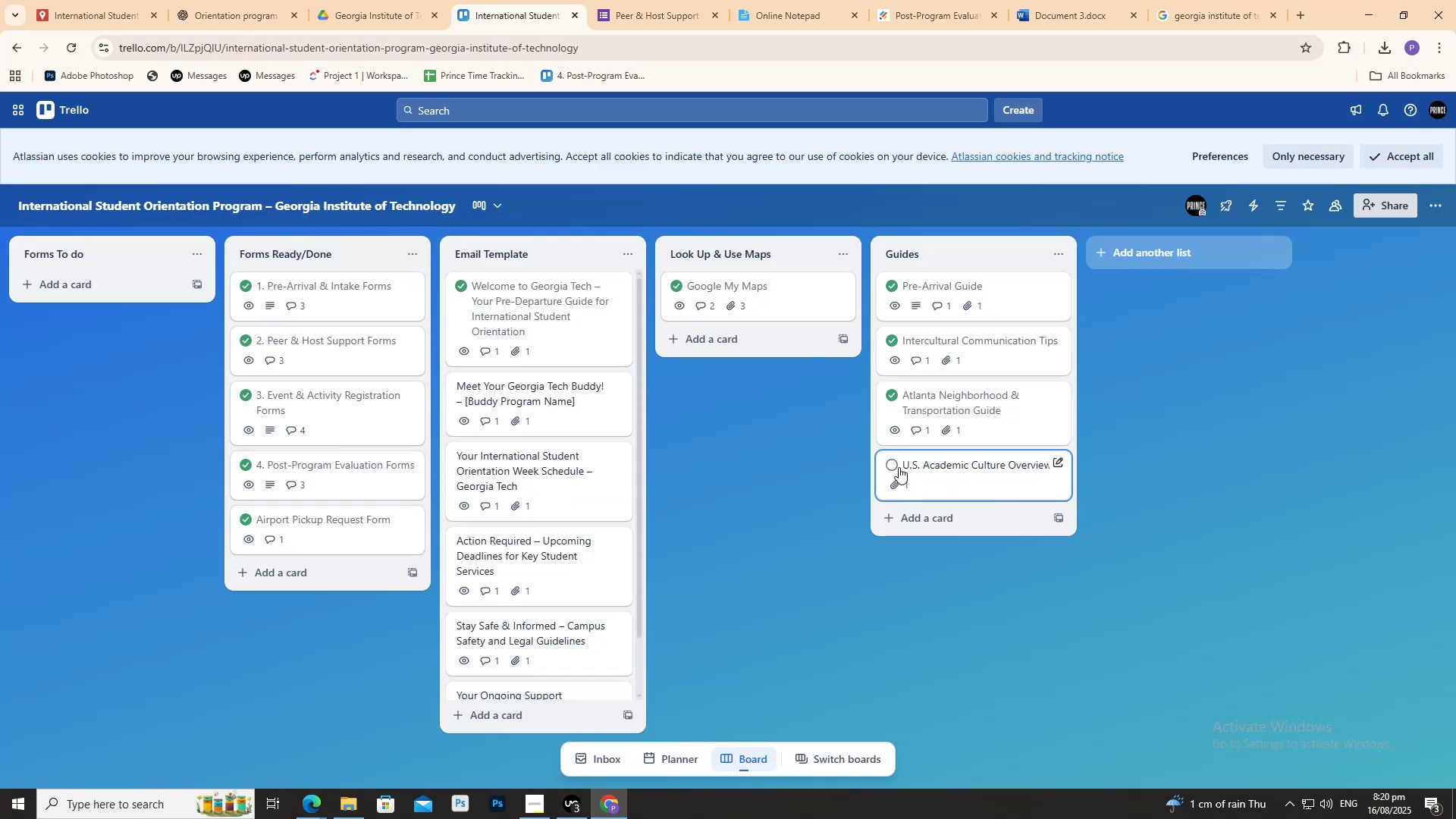 
left_click([896, 465])
 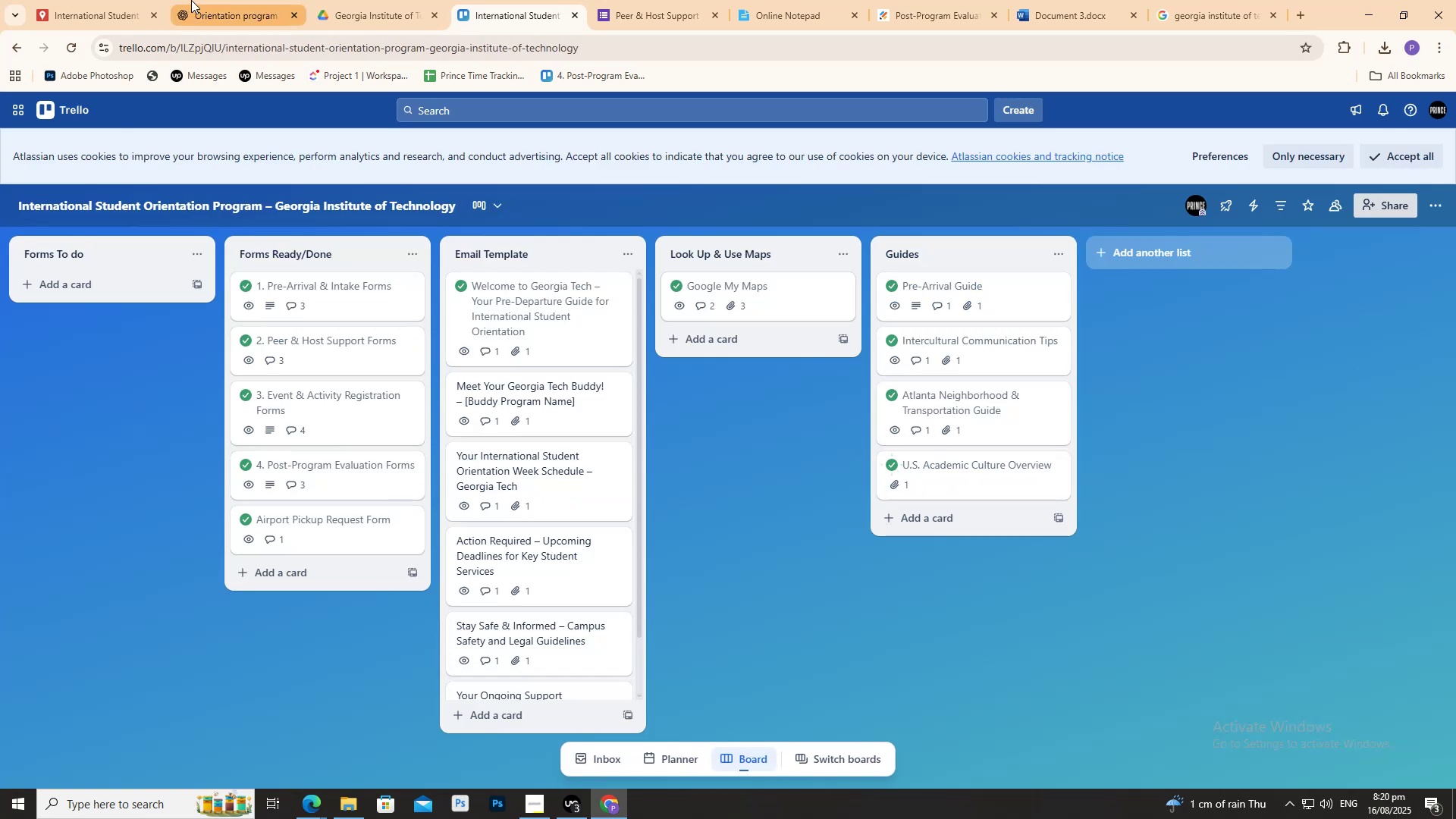 
left_click([191, 0])
 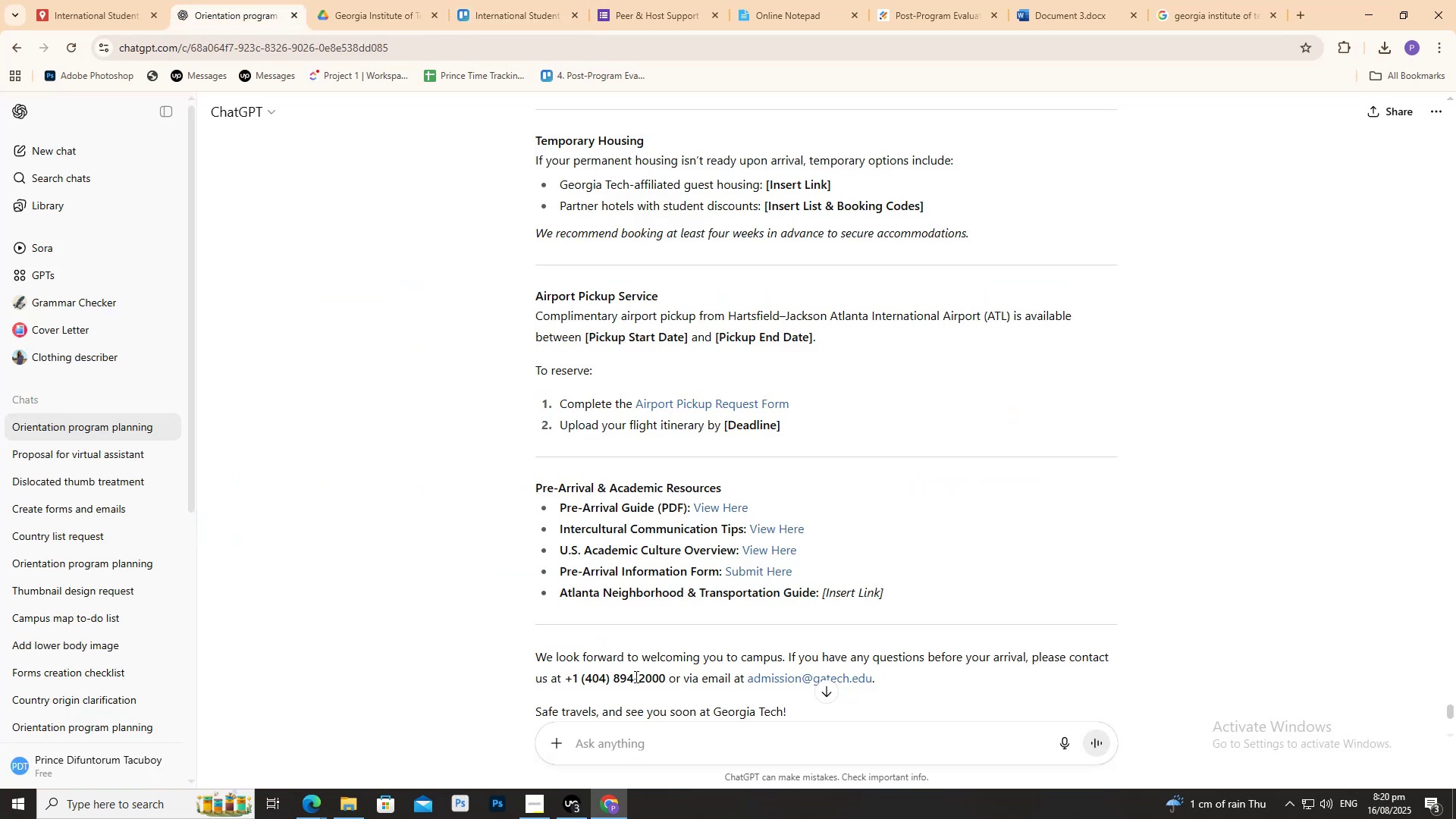 
scroll: coordinate [603, 626], scroll_direction: down, amount: 11.0
 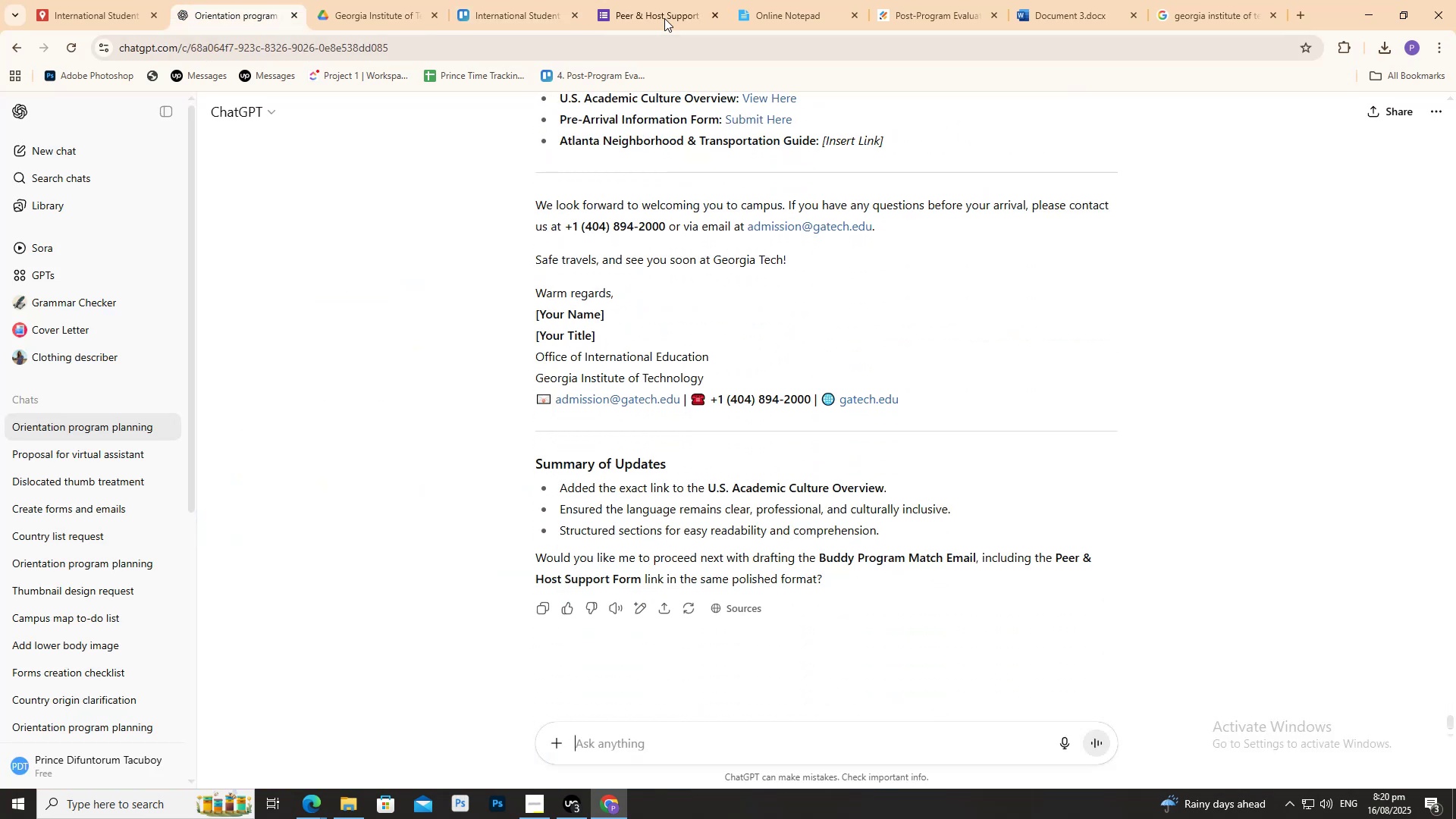 
left_click([665, 5])
 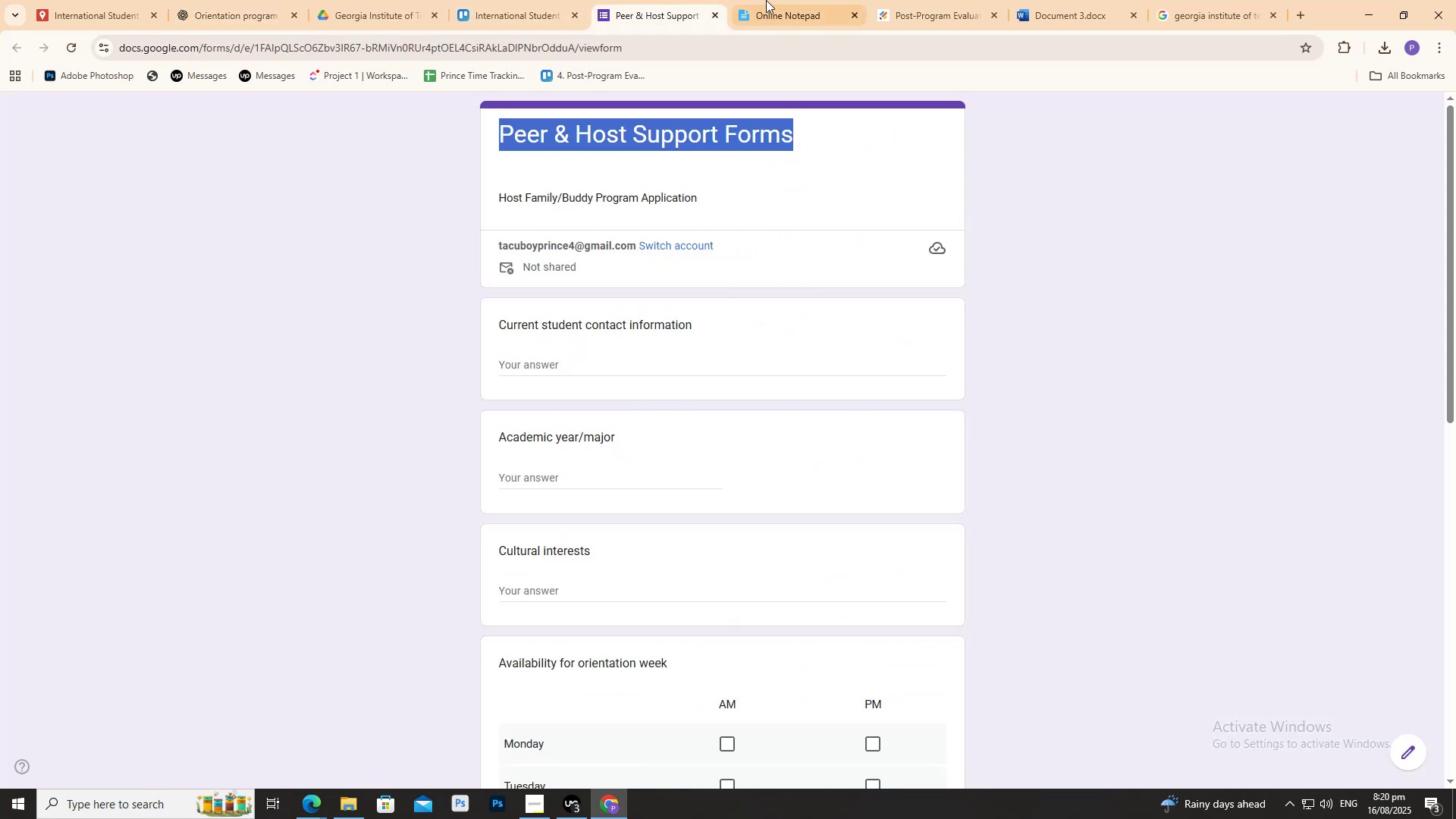 
double_click([781, 0])
 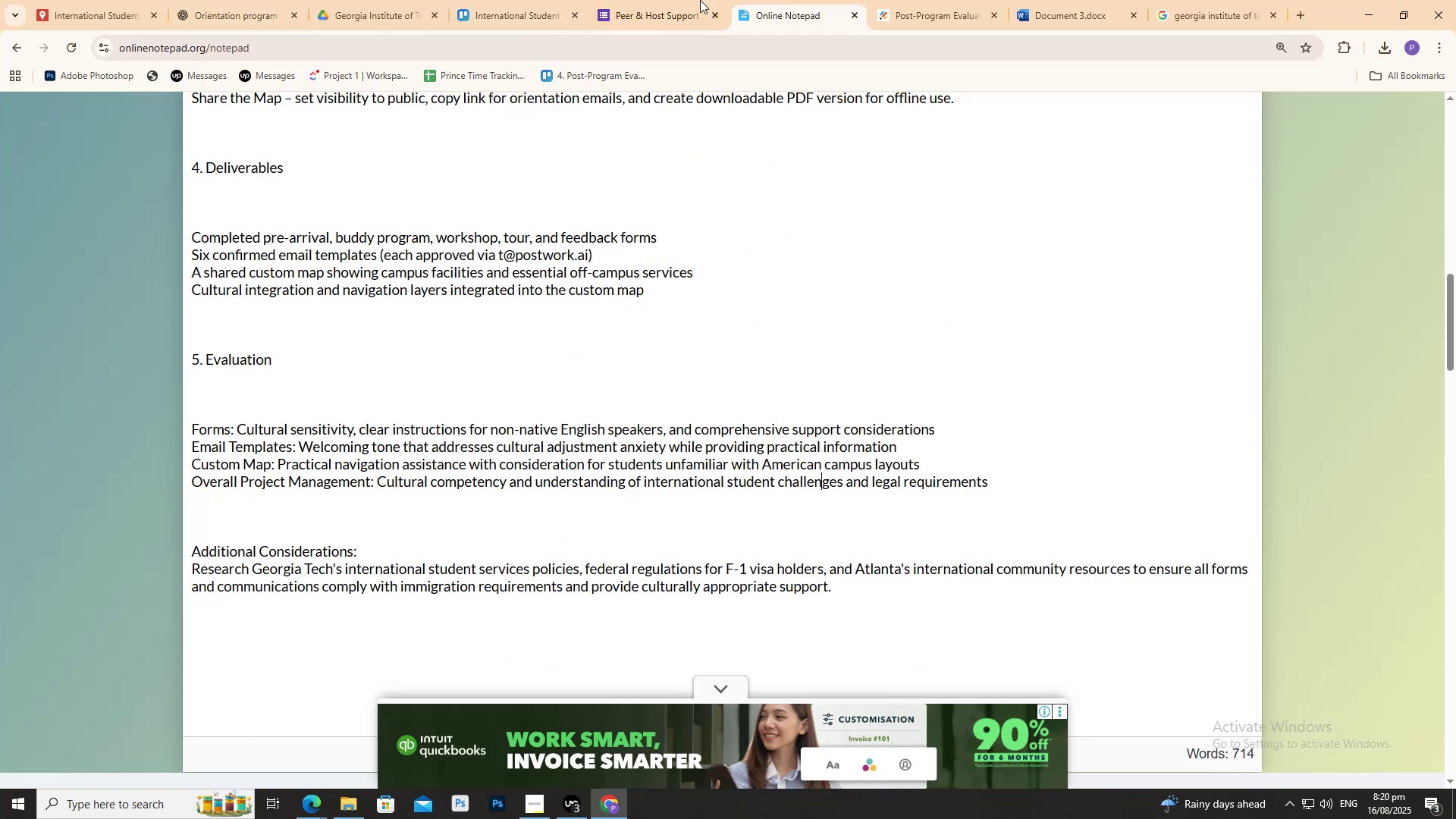 
triple_click([677, 0])
 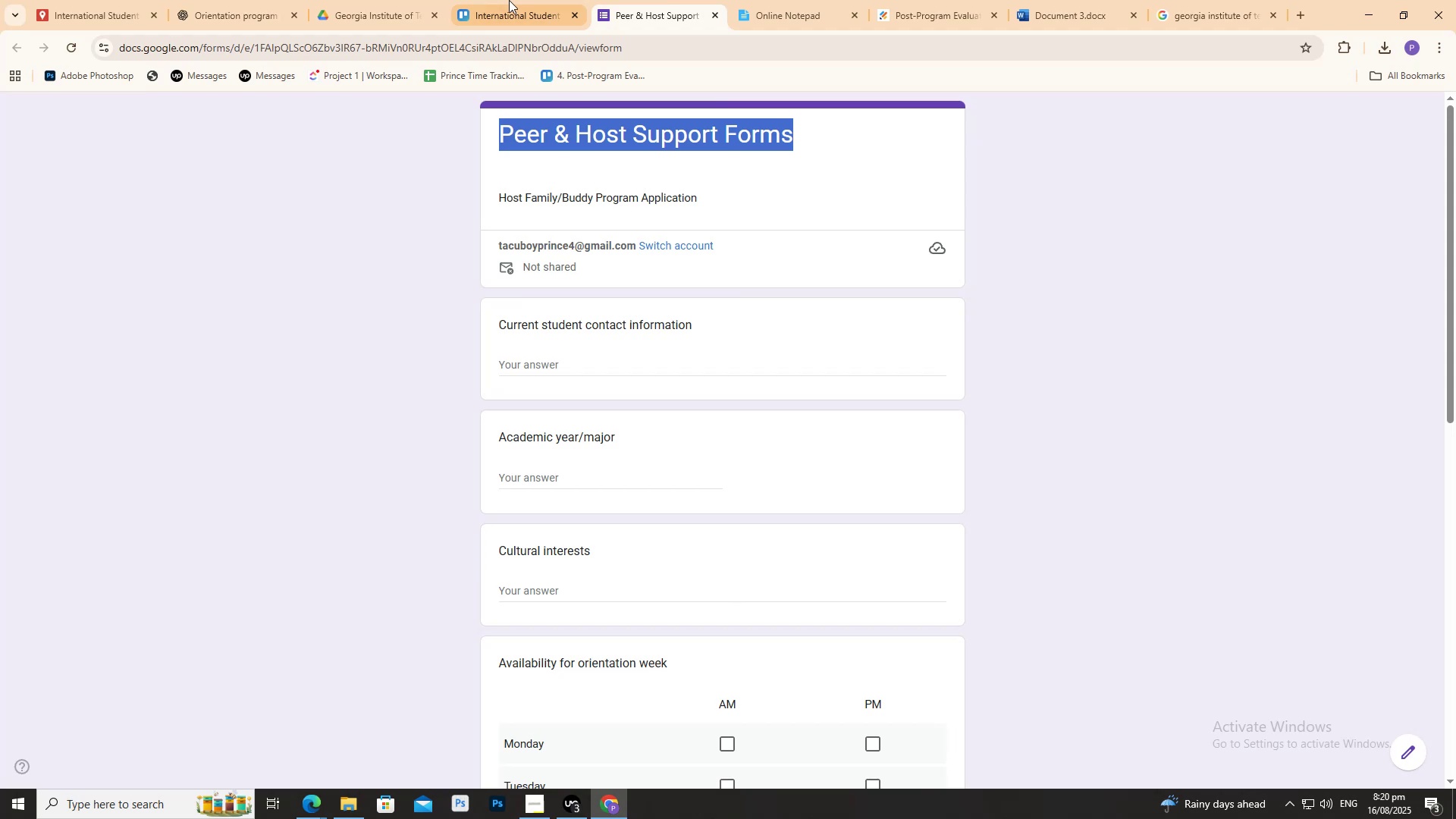 
triple_click([509, 0])
 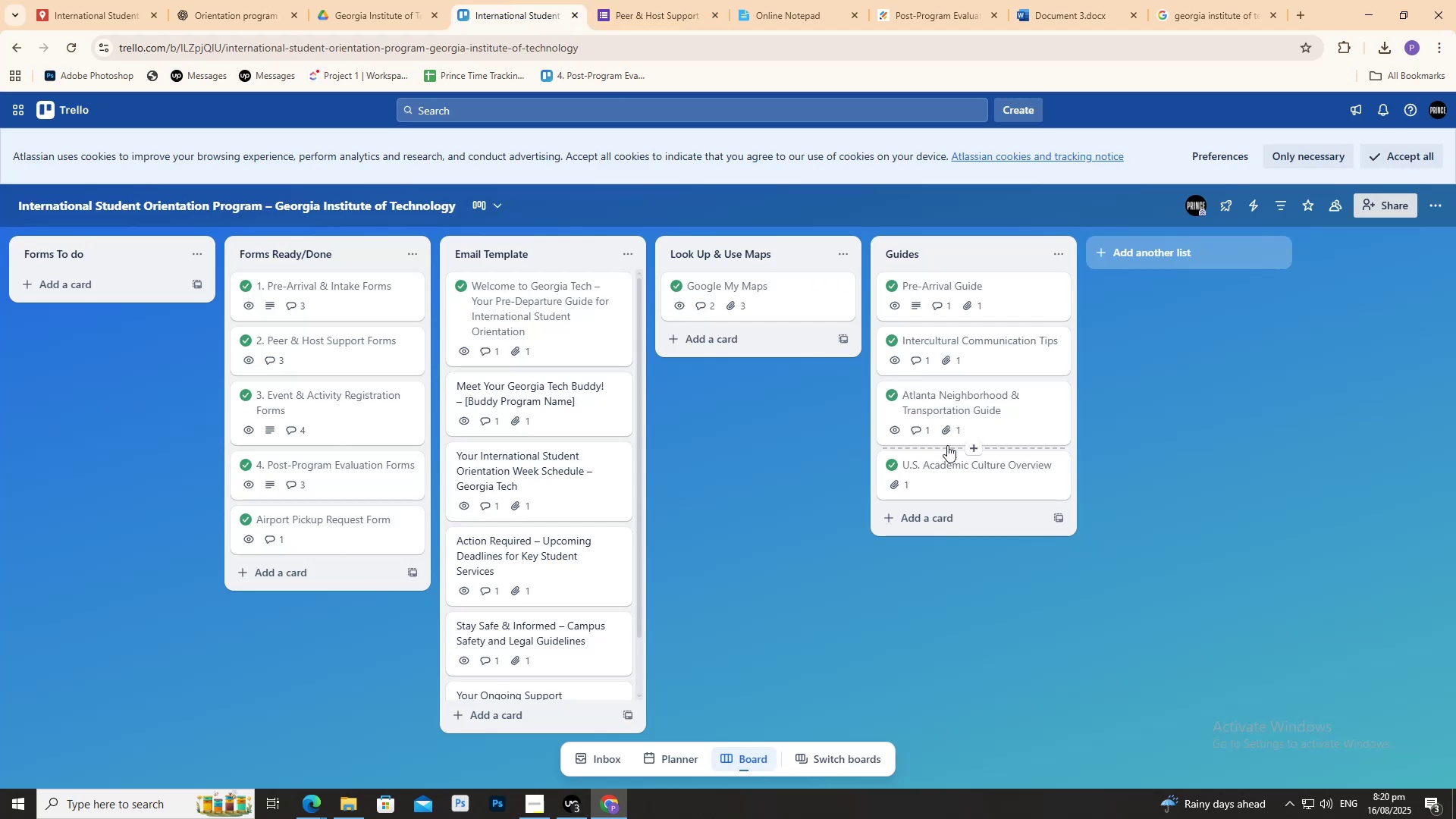 
left_click([957, 469])
 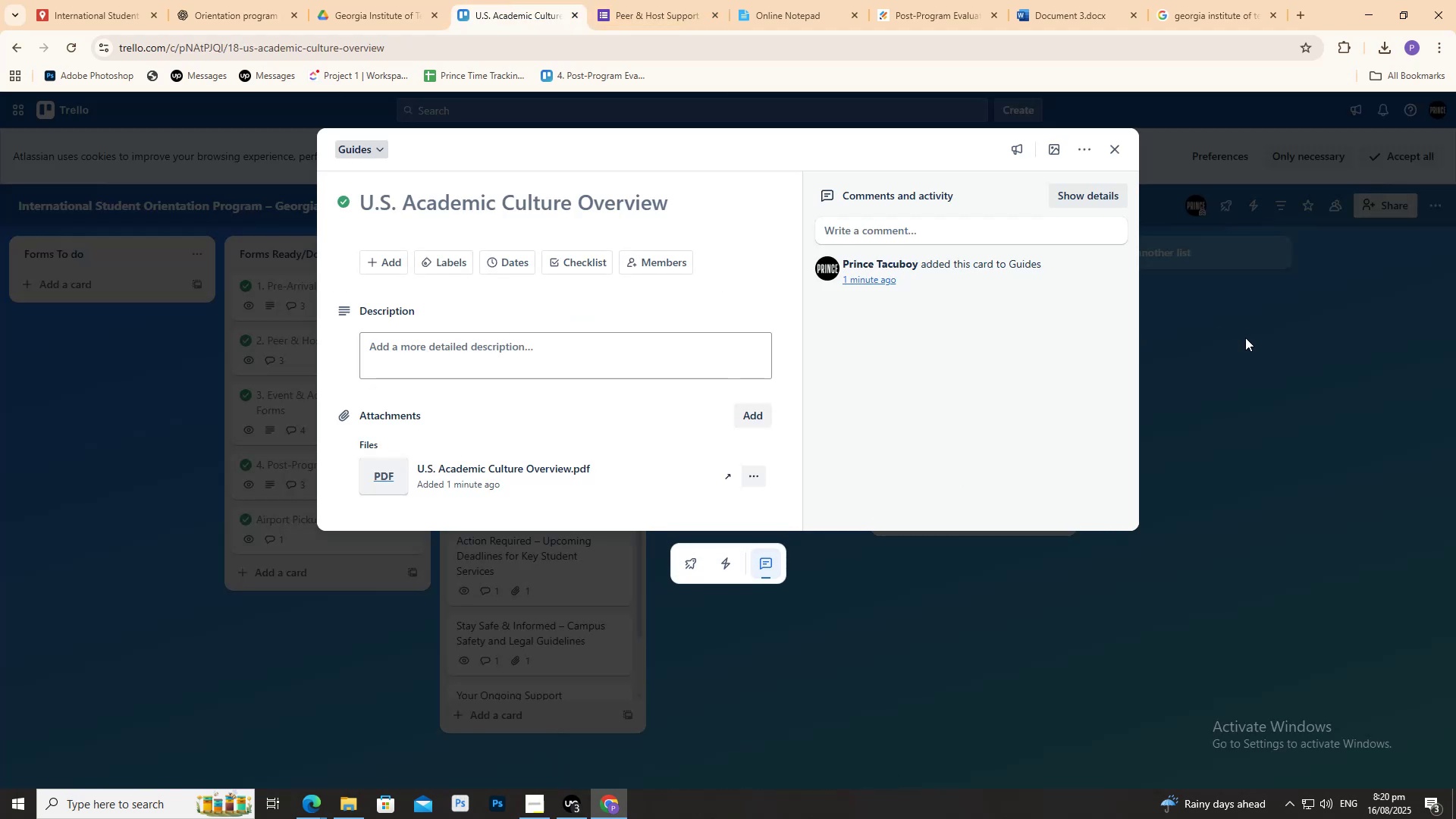 
wait(6.93)
 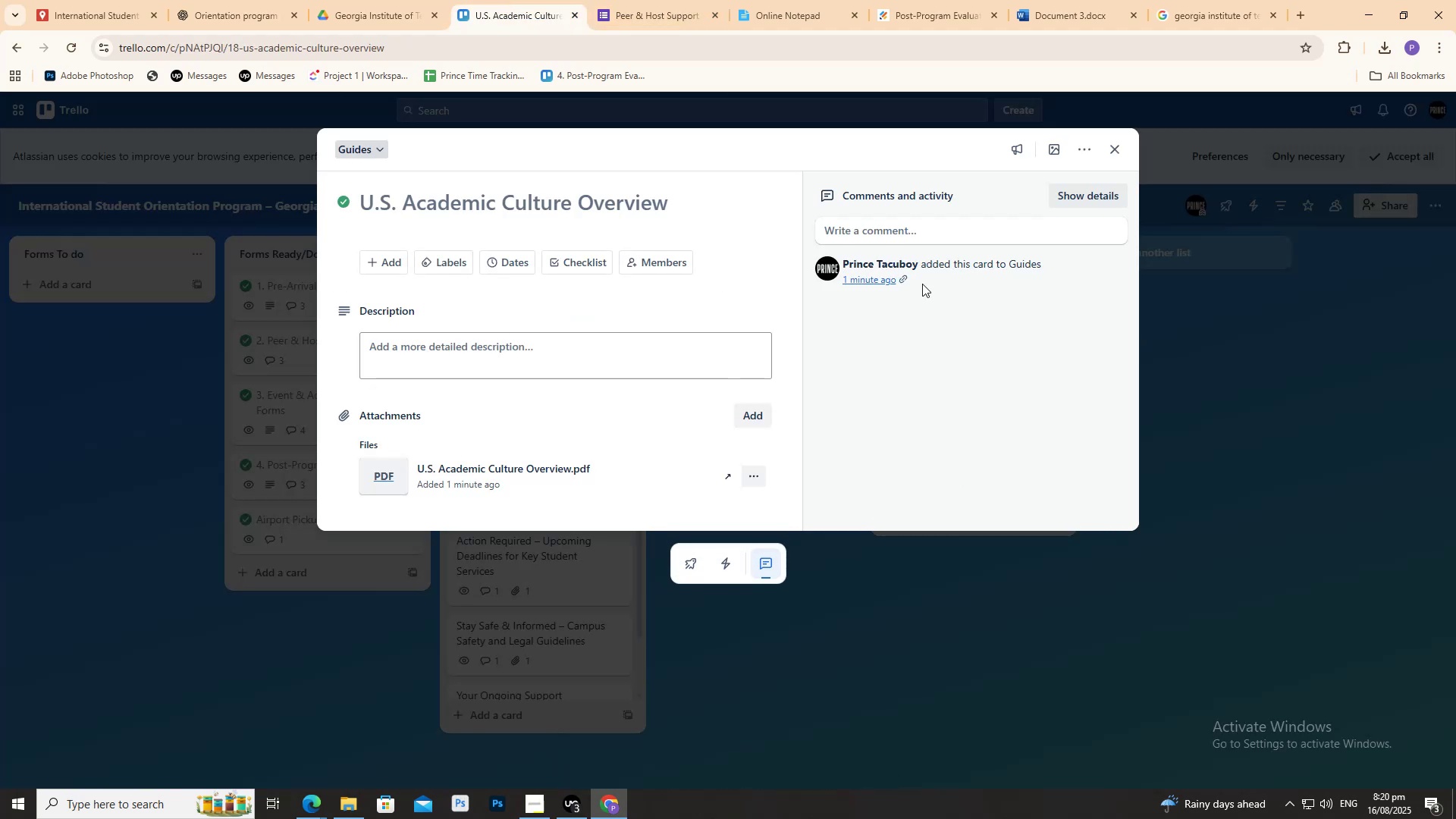 
left_click([238, 0])
 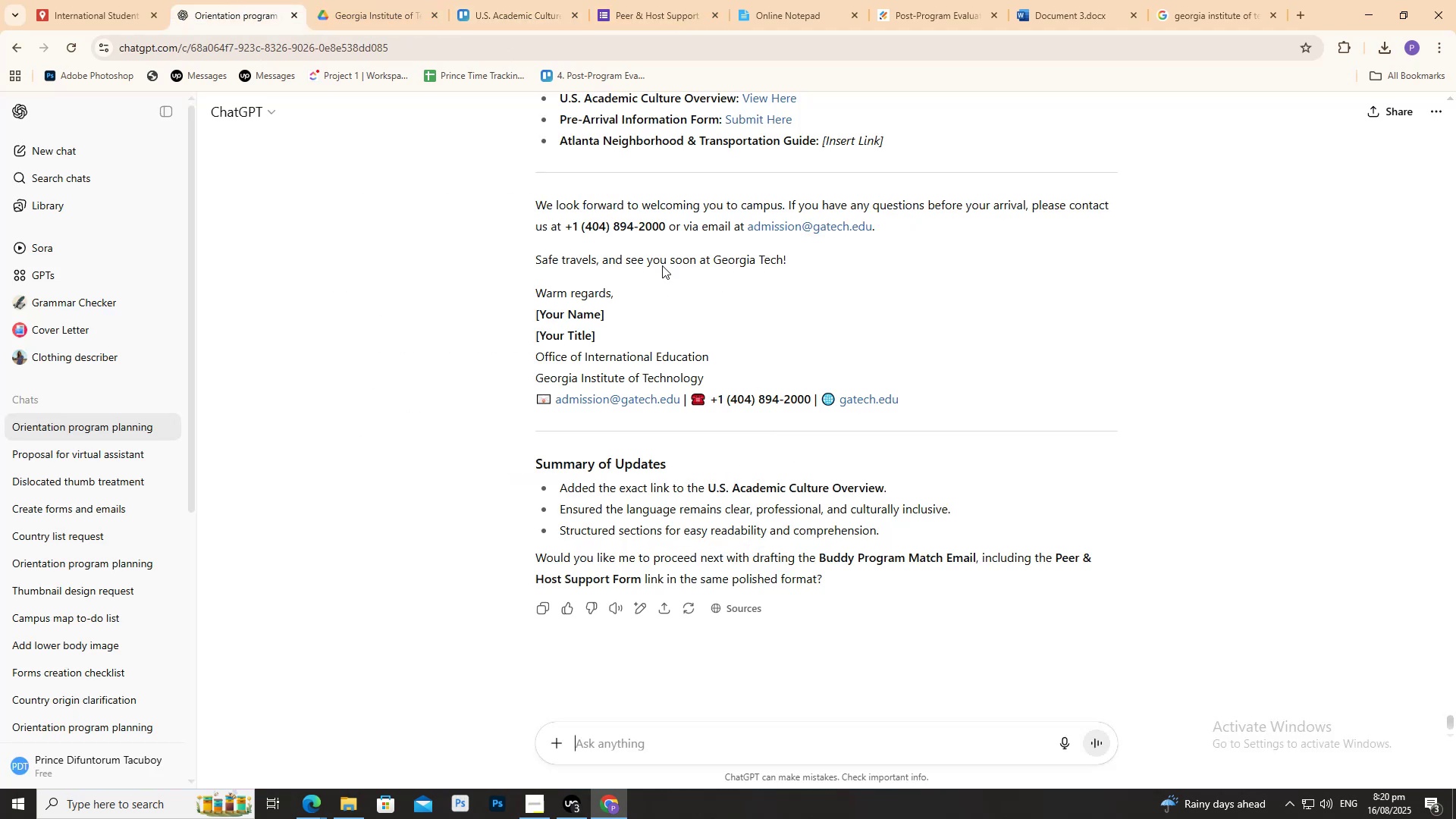 
scroll: coordinate [729, 240], scroll_direction: up, amount: 1.0
 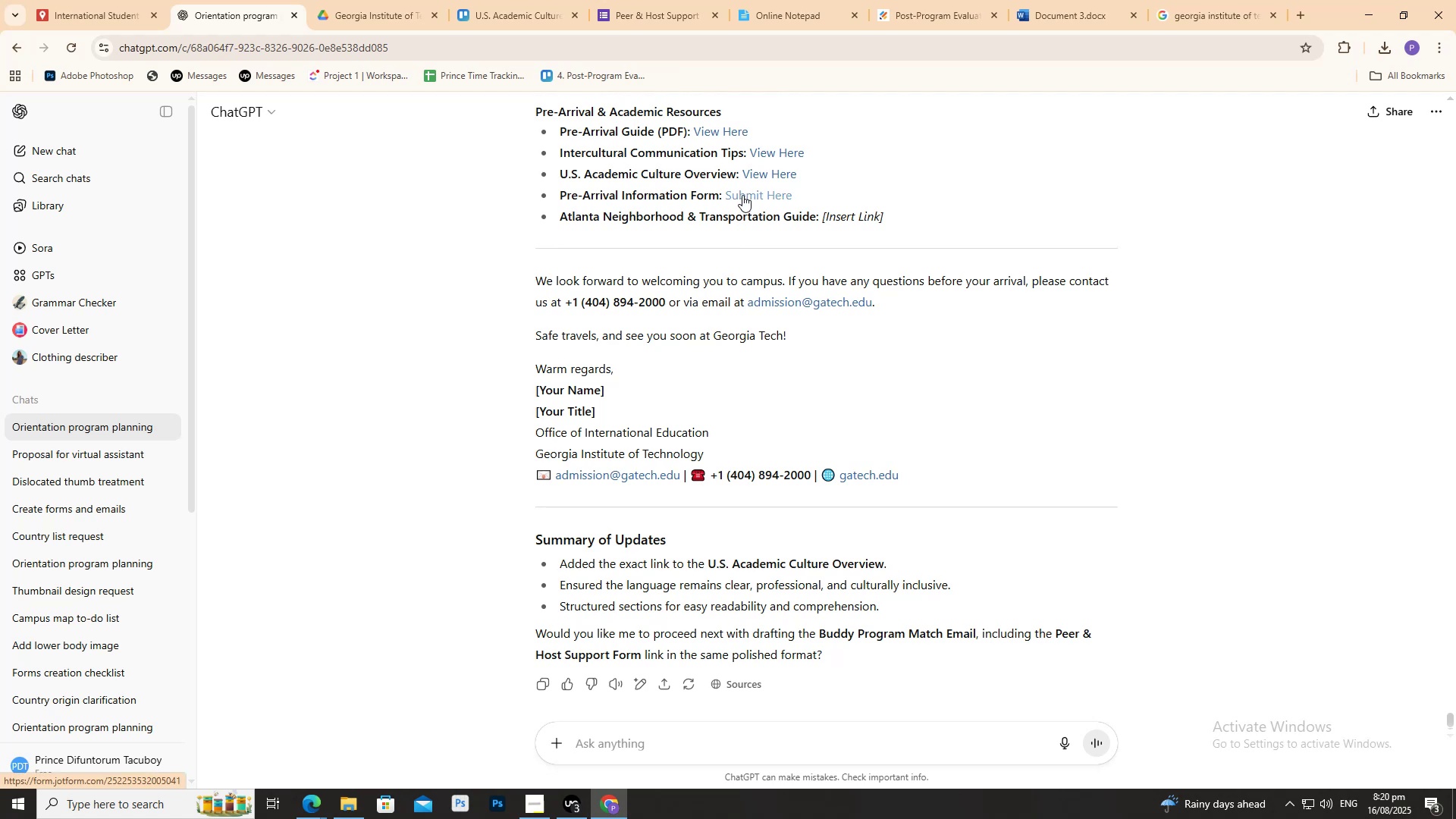 
middle_click([742, 194])
 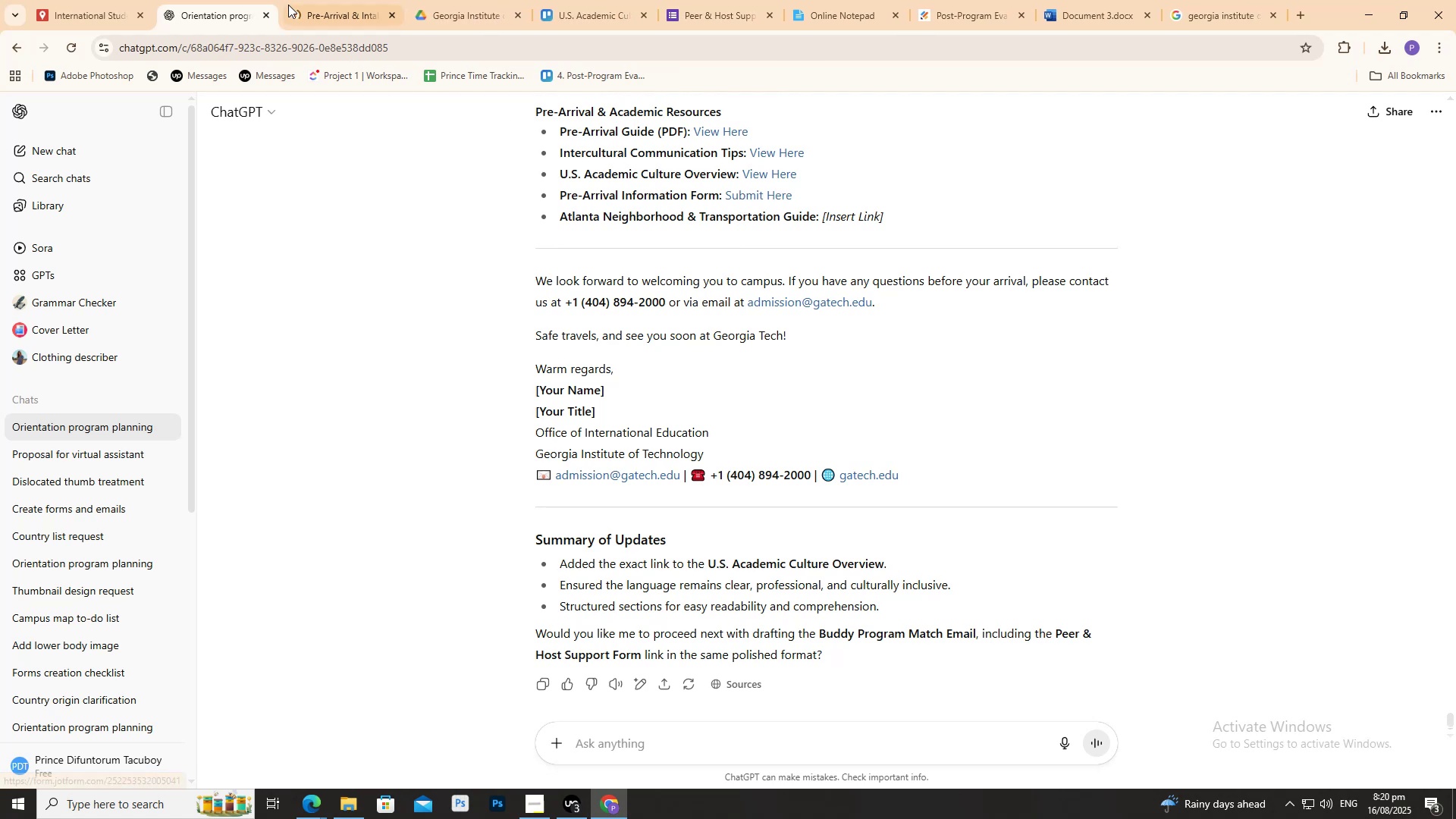 
left_click([313, 0])
 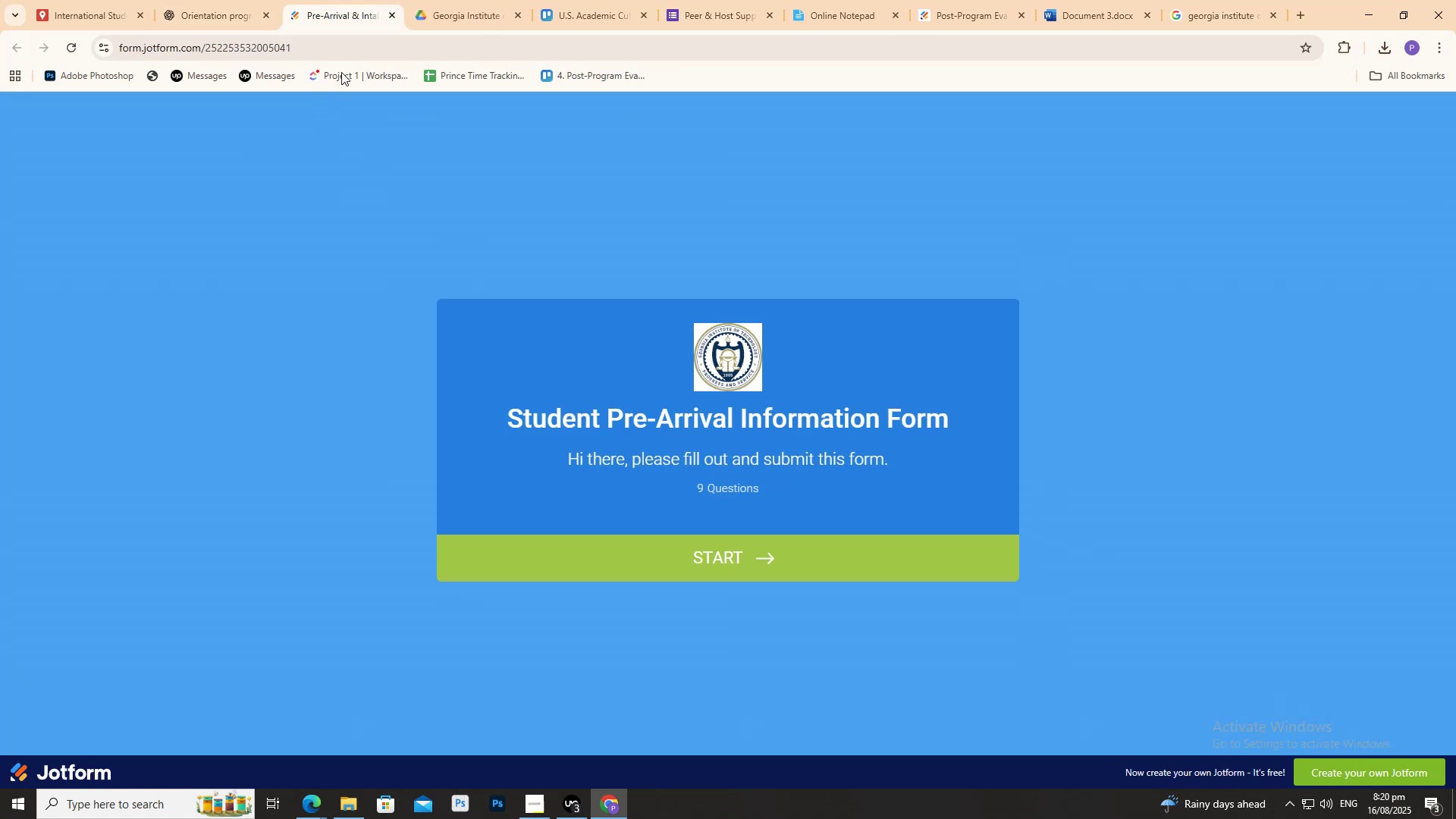 
key(Control+W)
 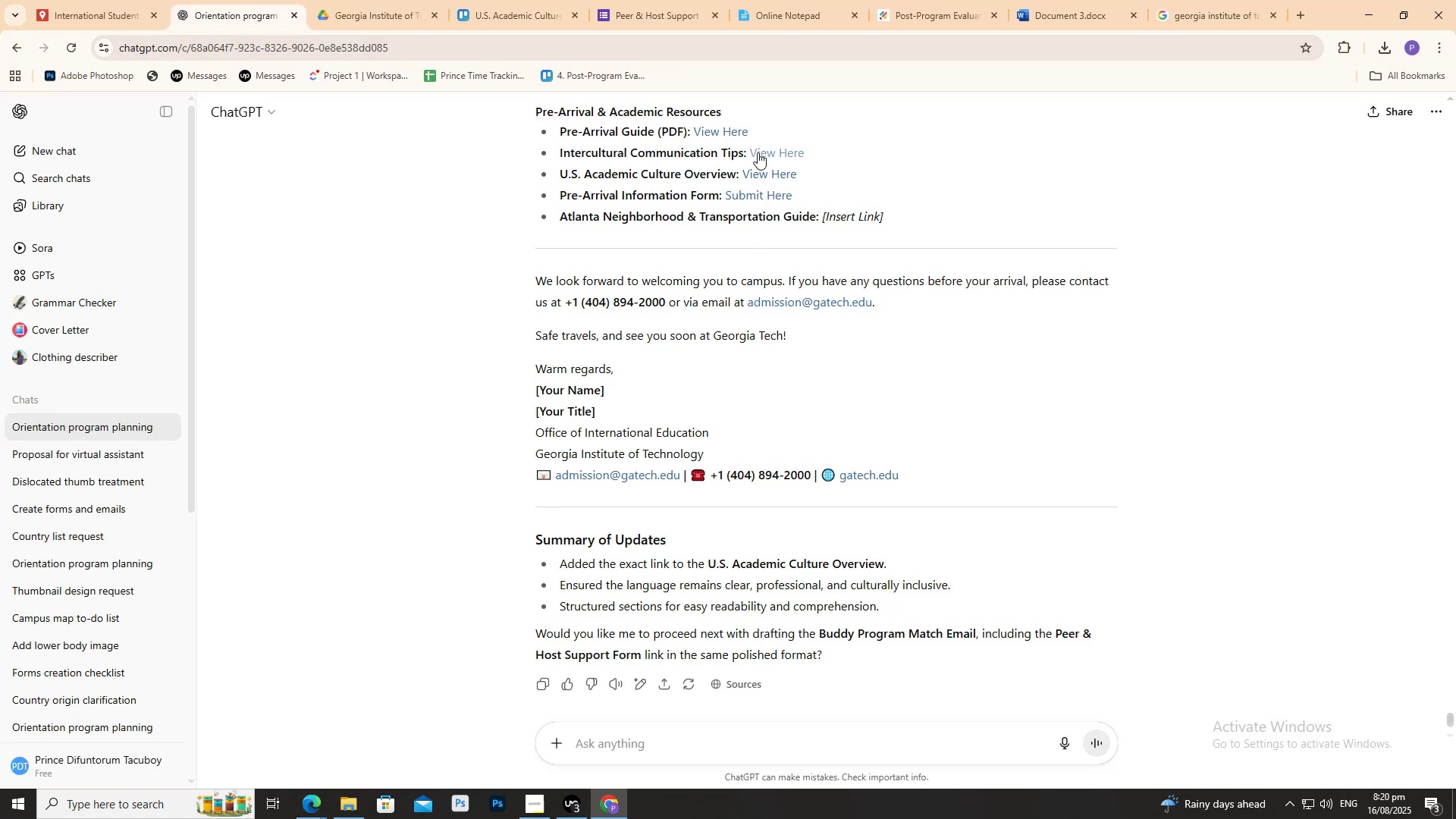 
middle_click([767, 167])
 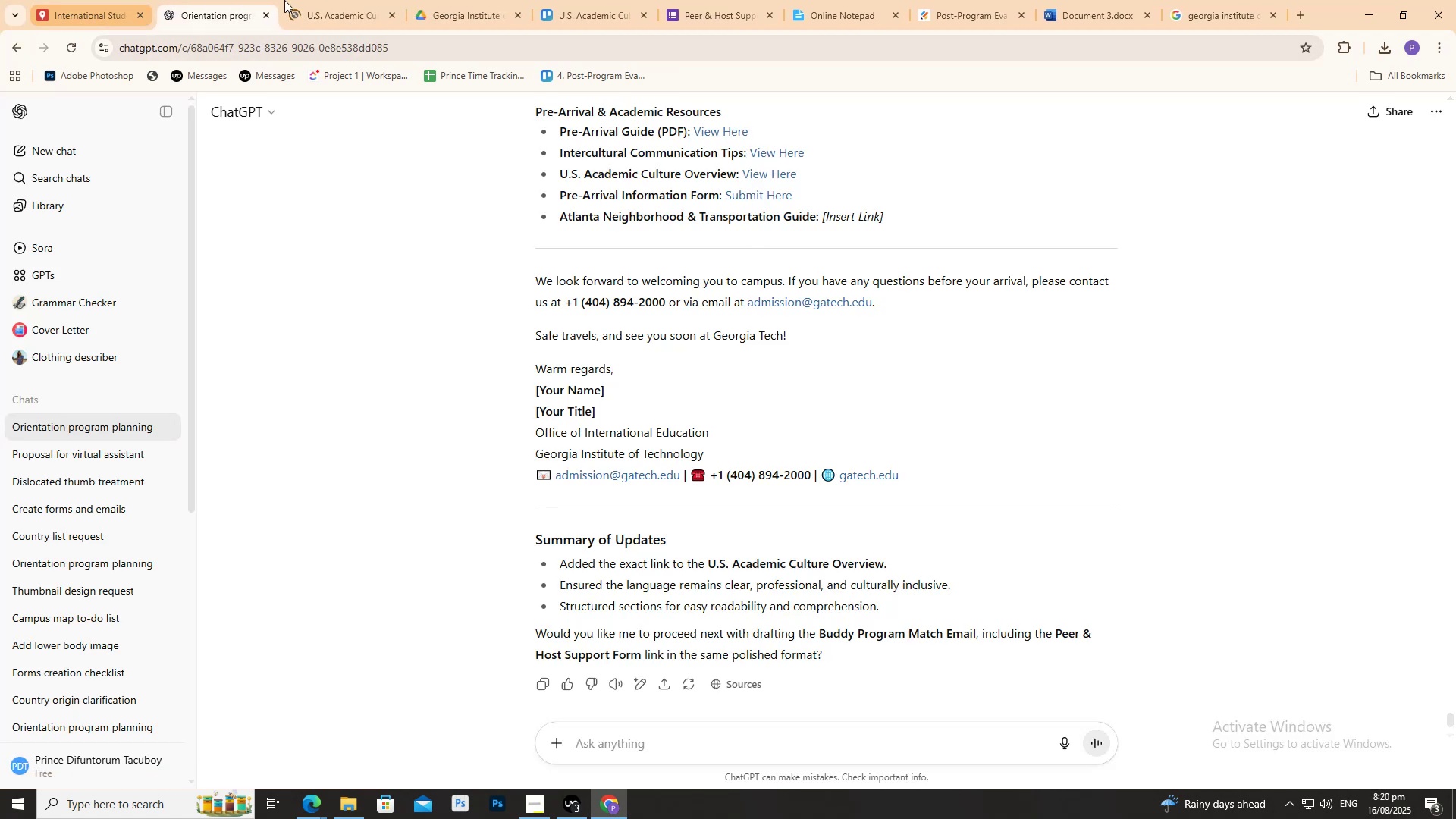 
left_click([318, 0])
 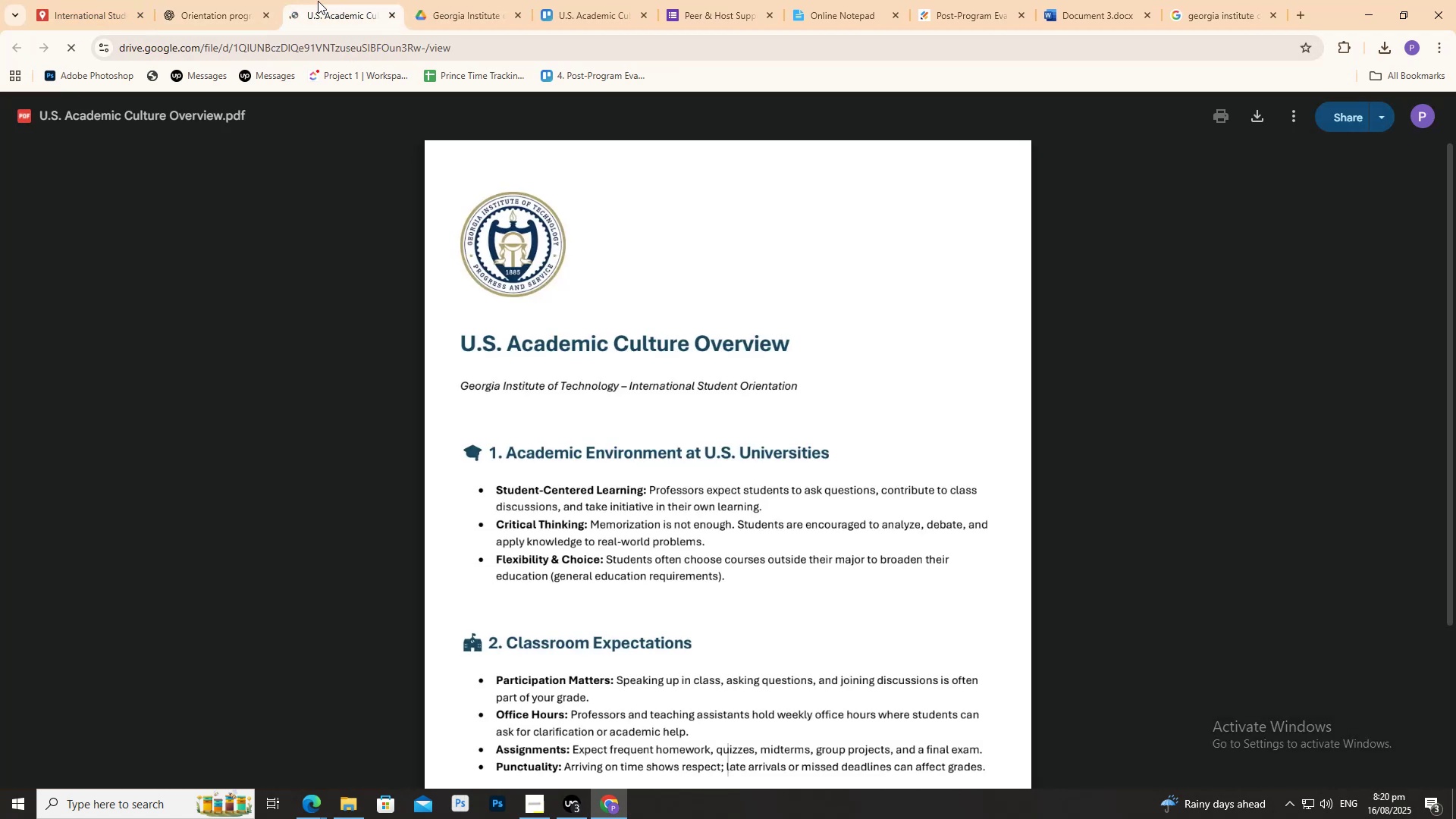 
key(Control+W)
 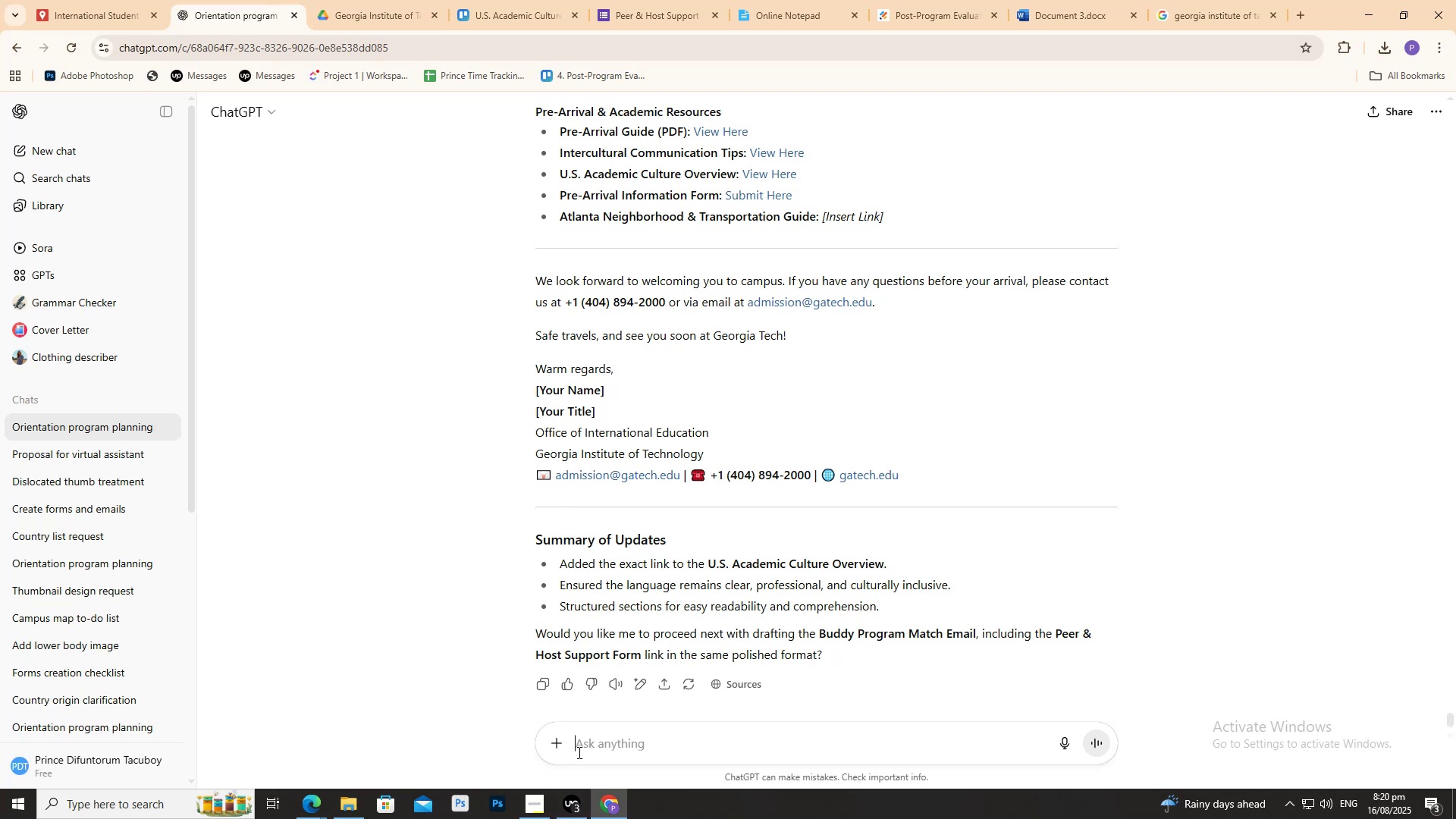 
type(and )
 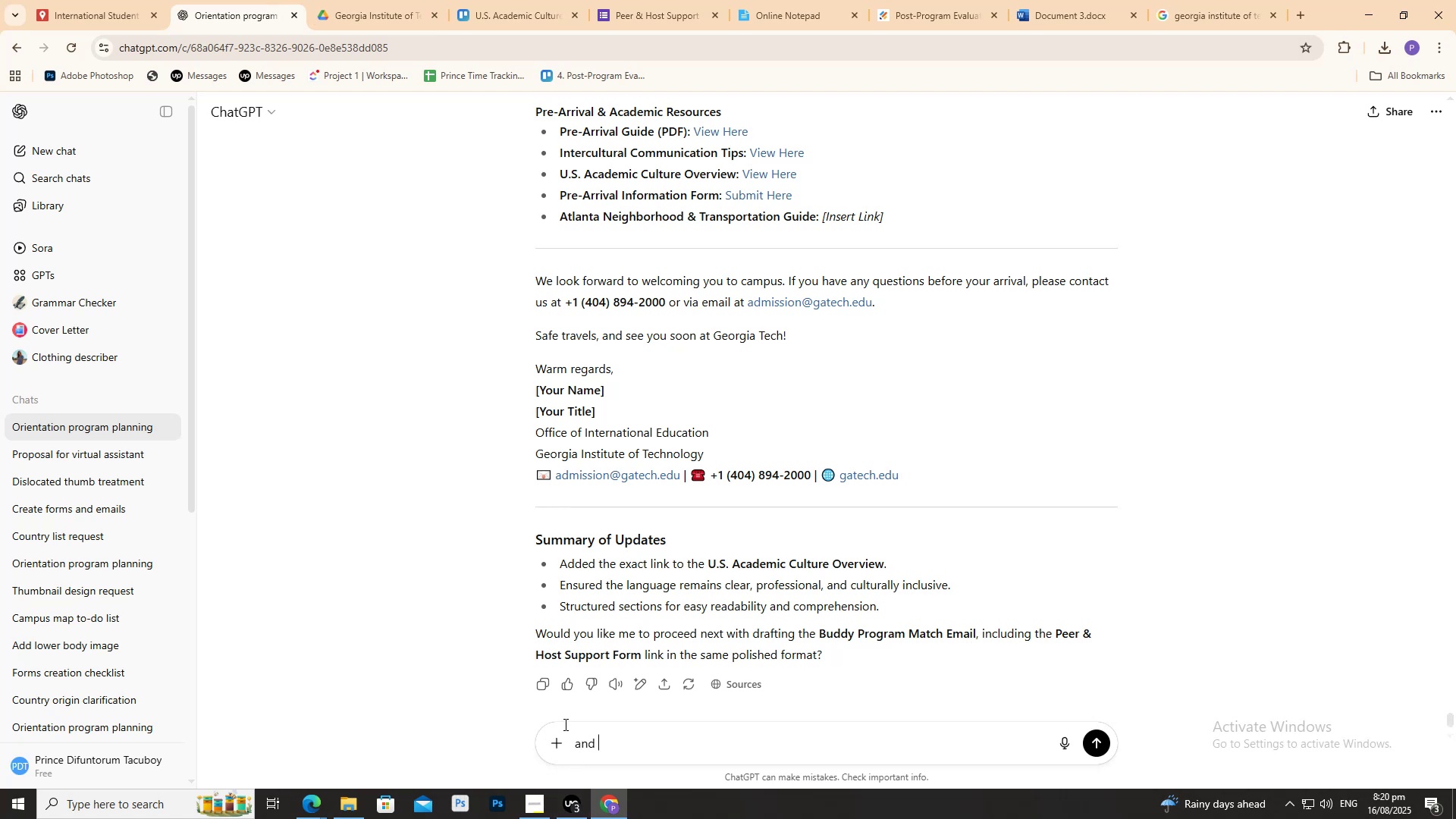 
key(Control+V)
 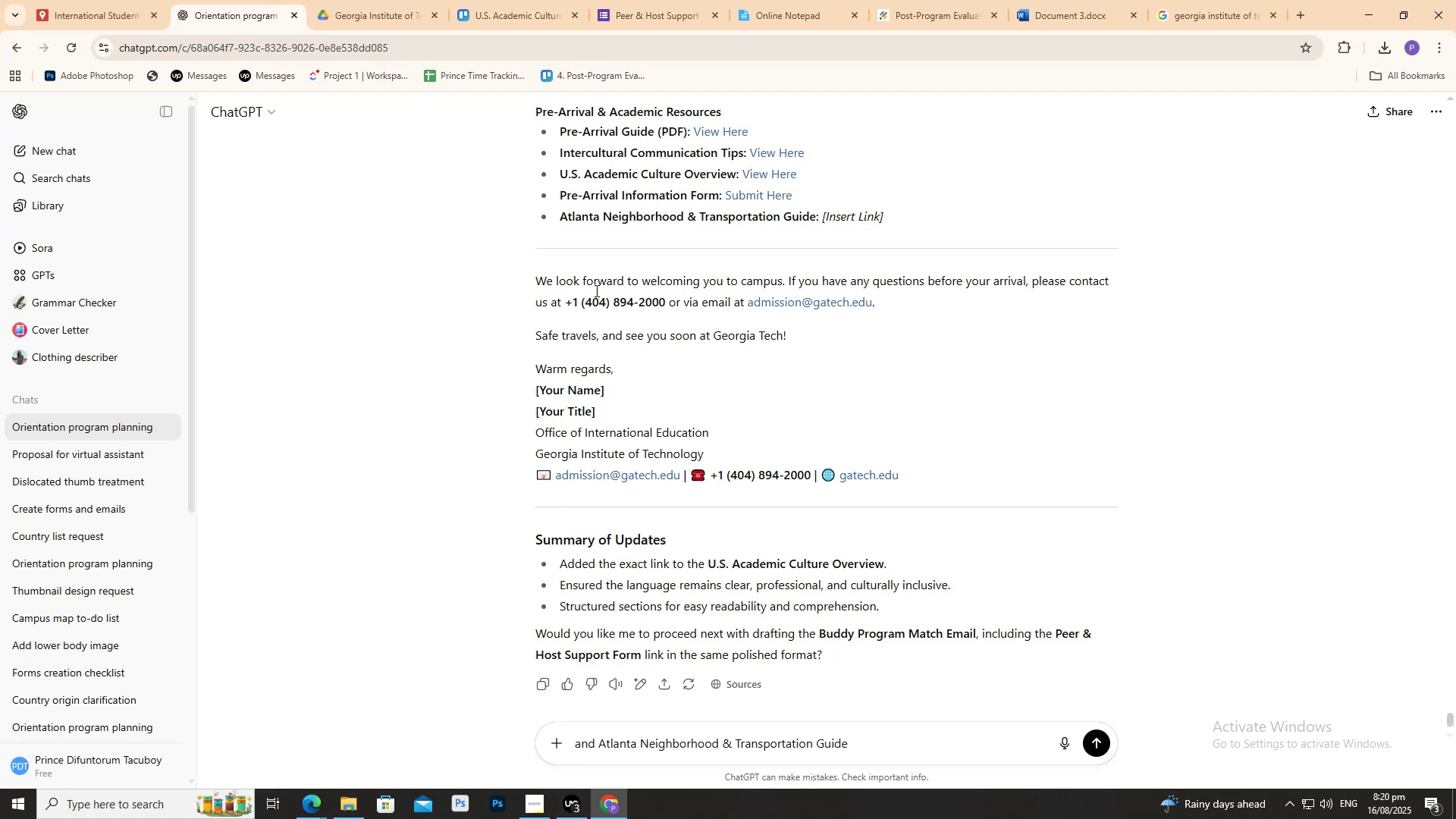 
left_click([426, 0])
 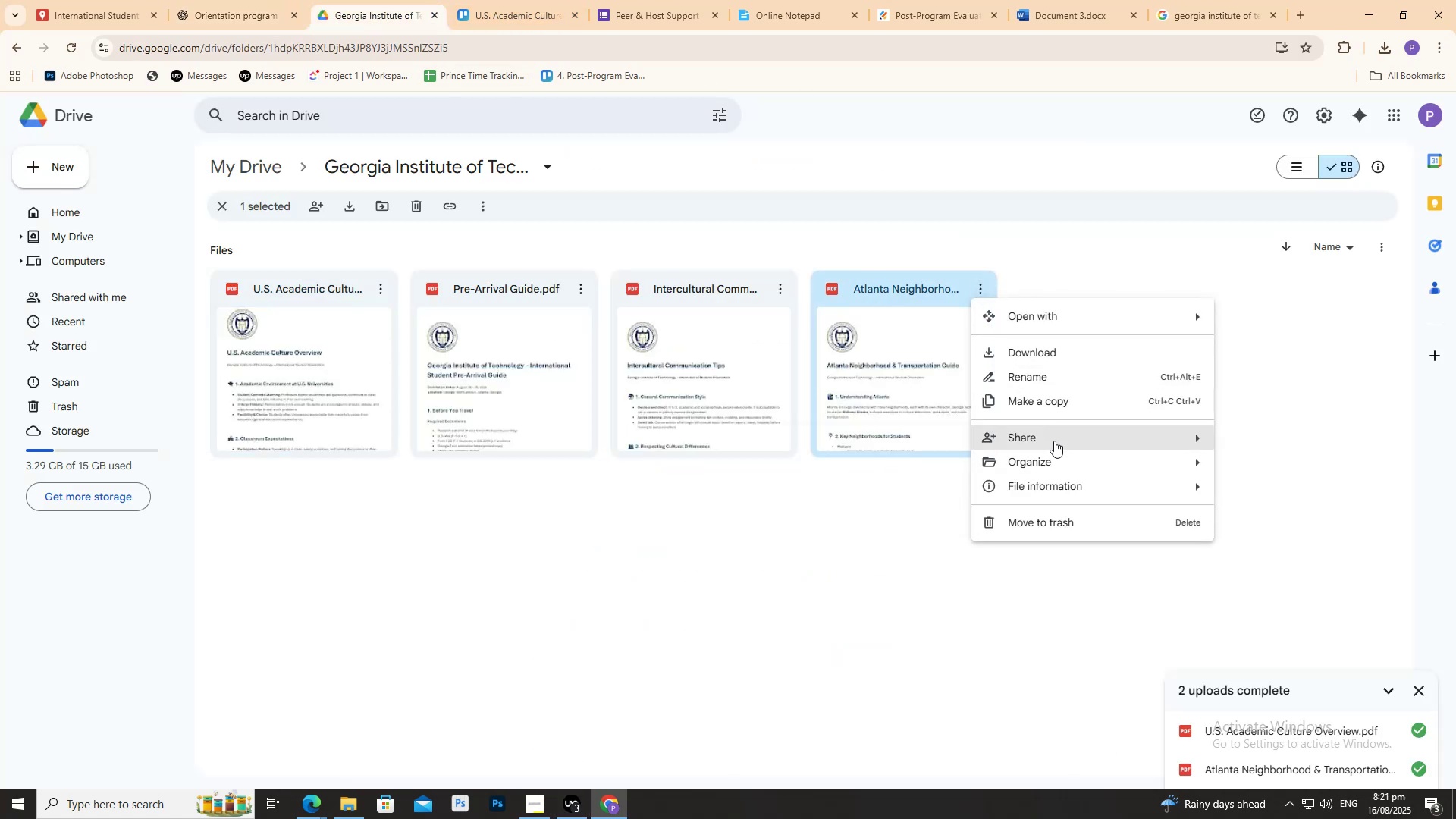 
left_click([942, 446])
 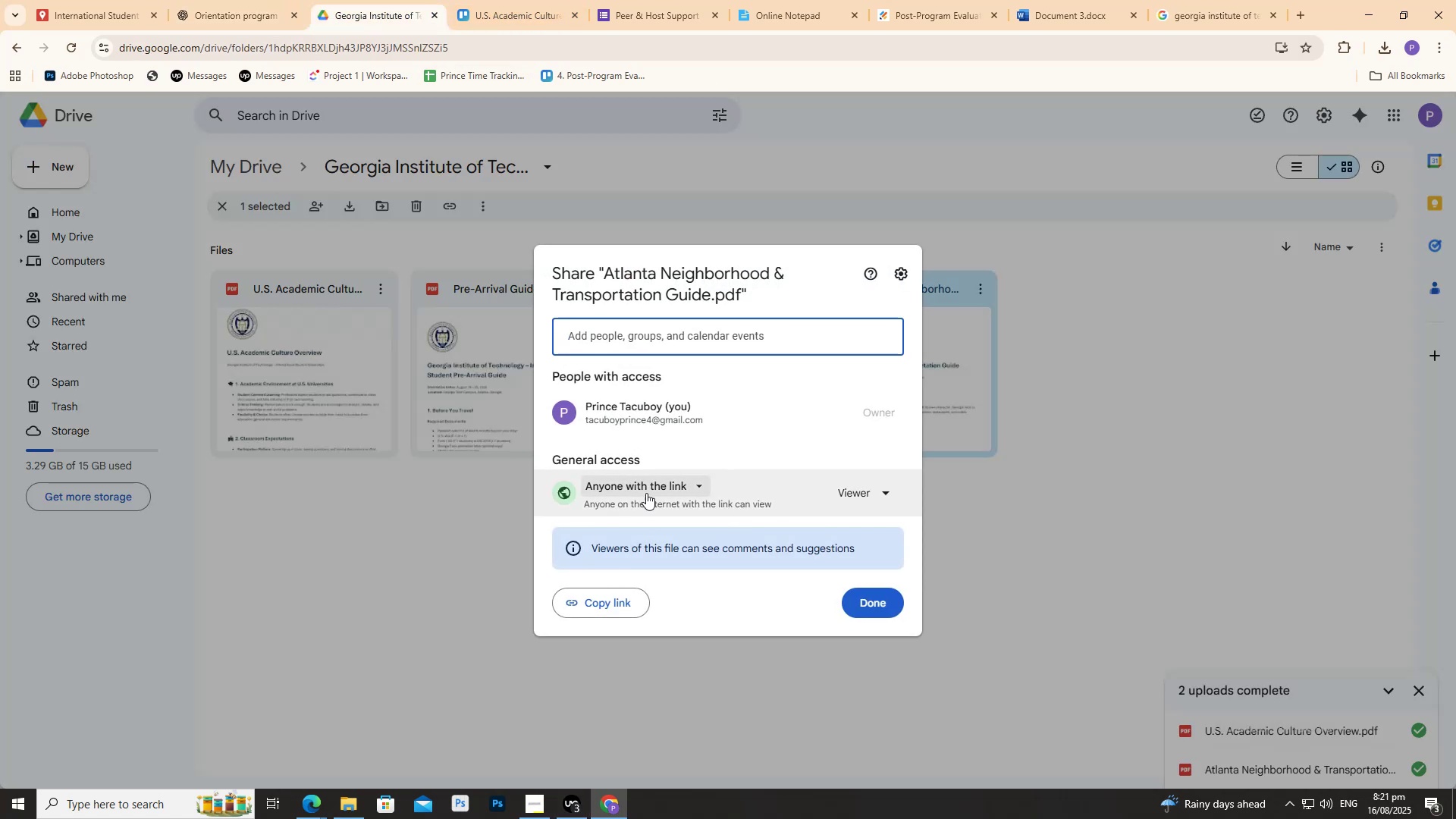 
left_click([617, 602])
 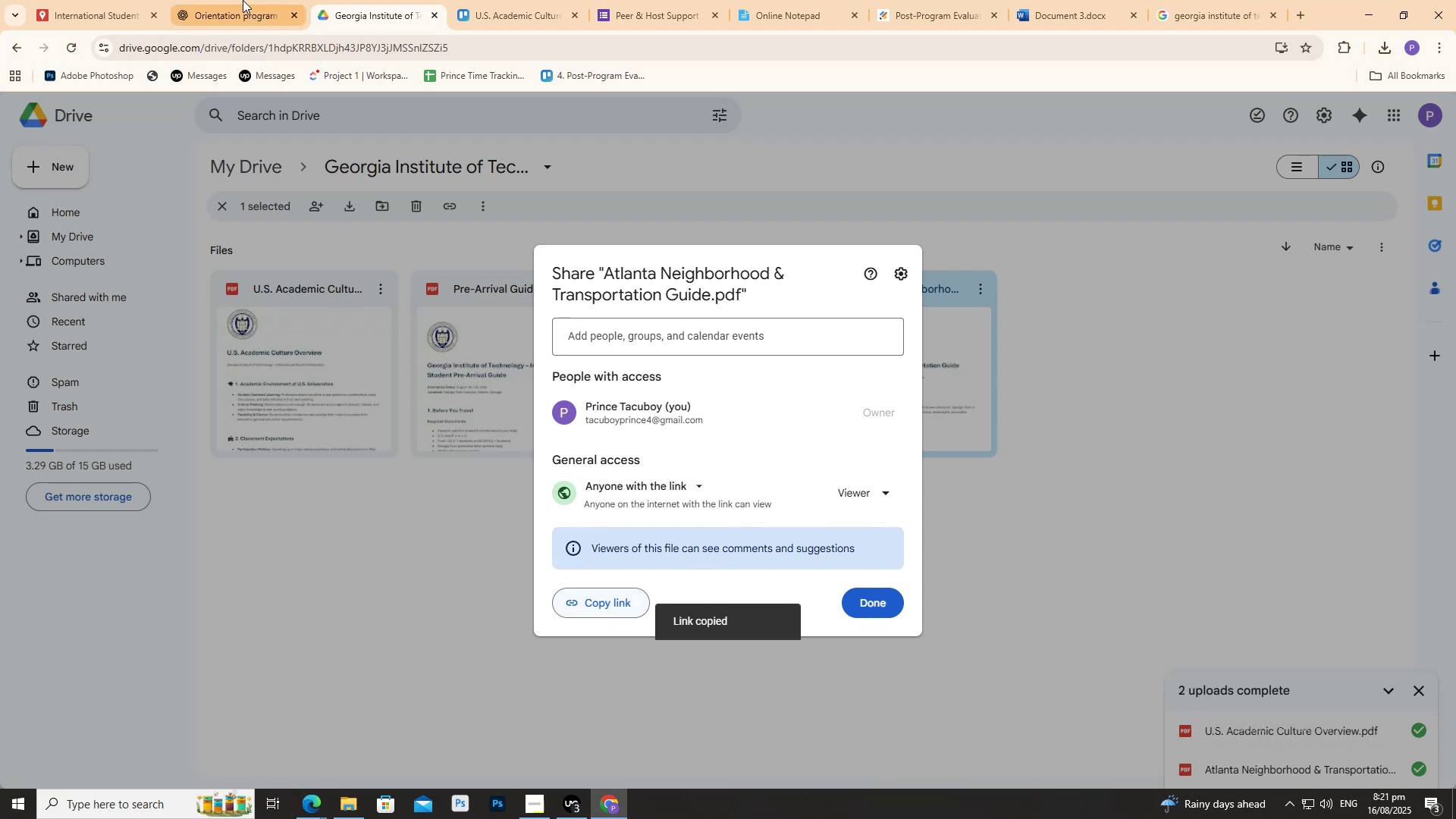 
double_click([243, 0])
 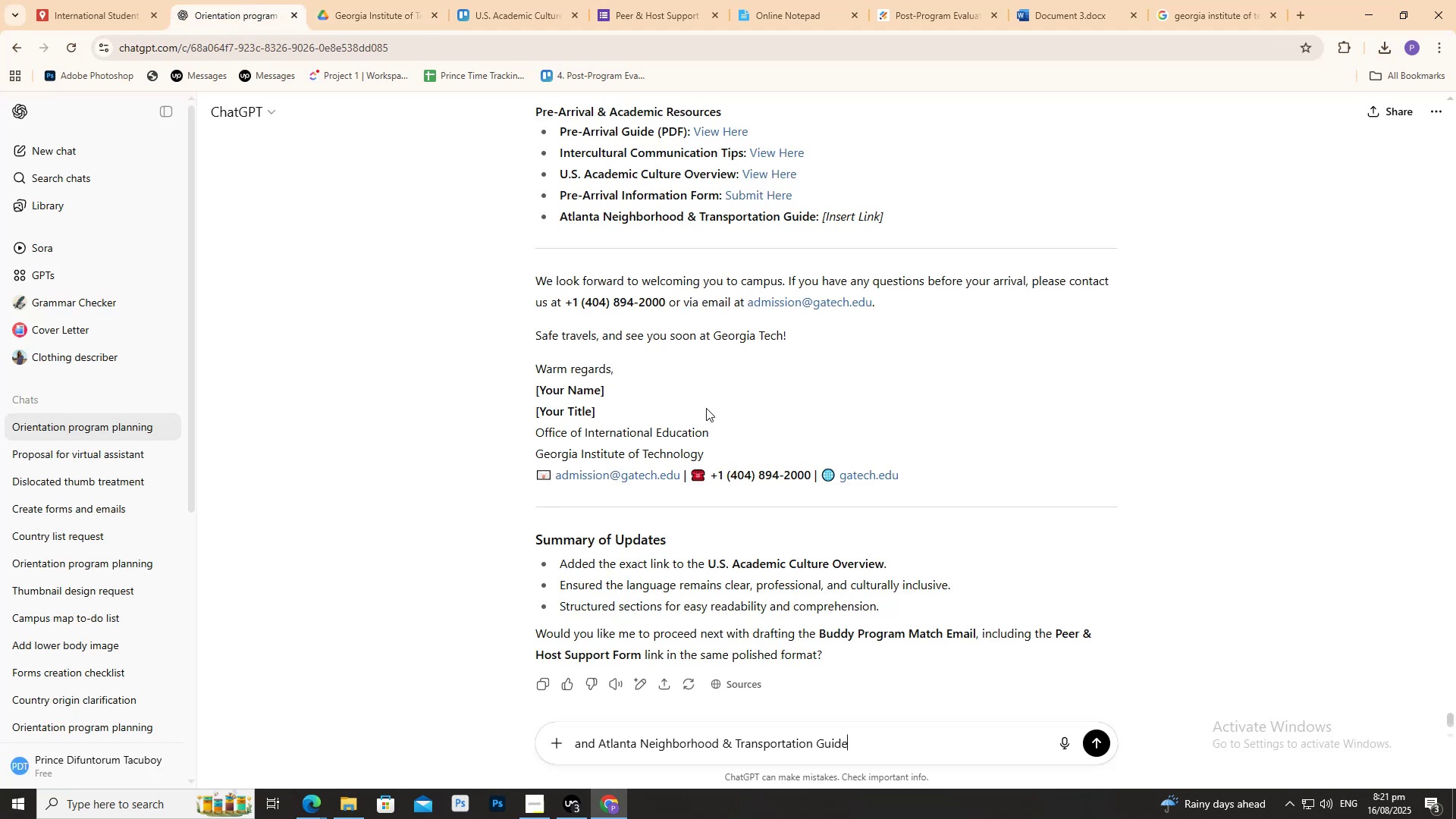 
key(Space)
 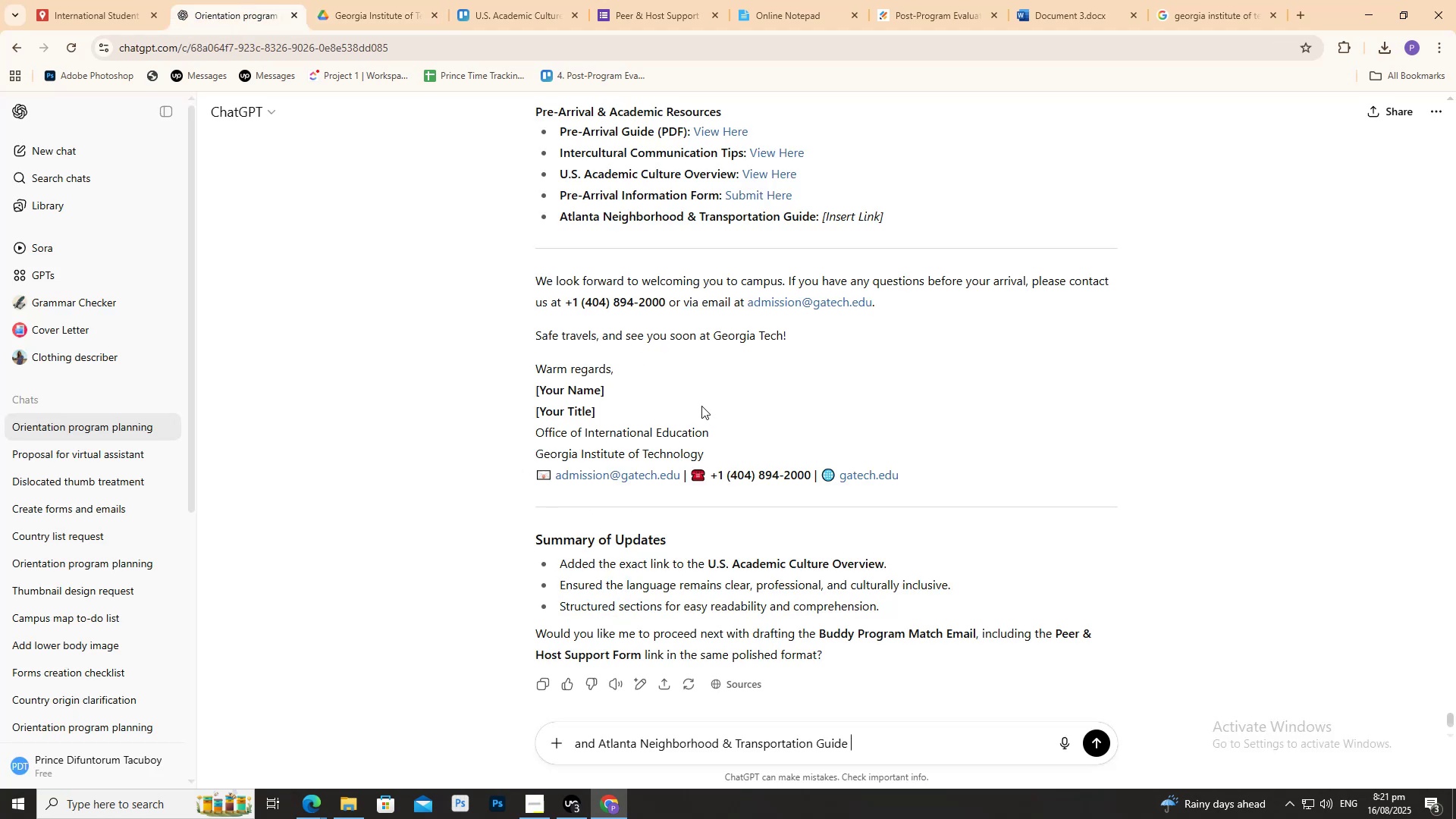 
key(Control+ControlLeft)
 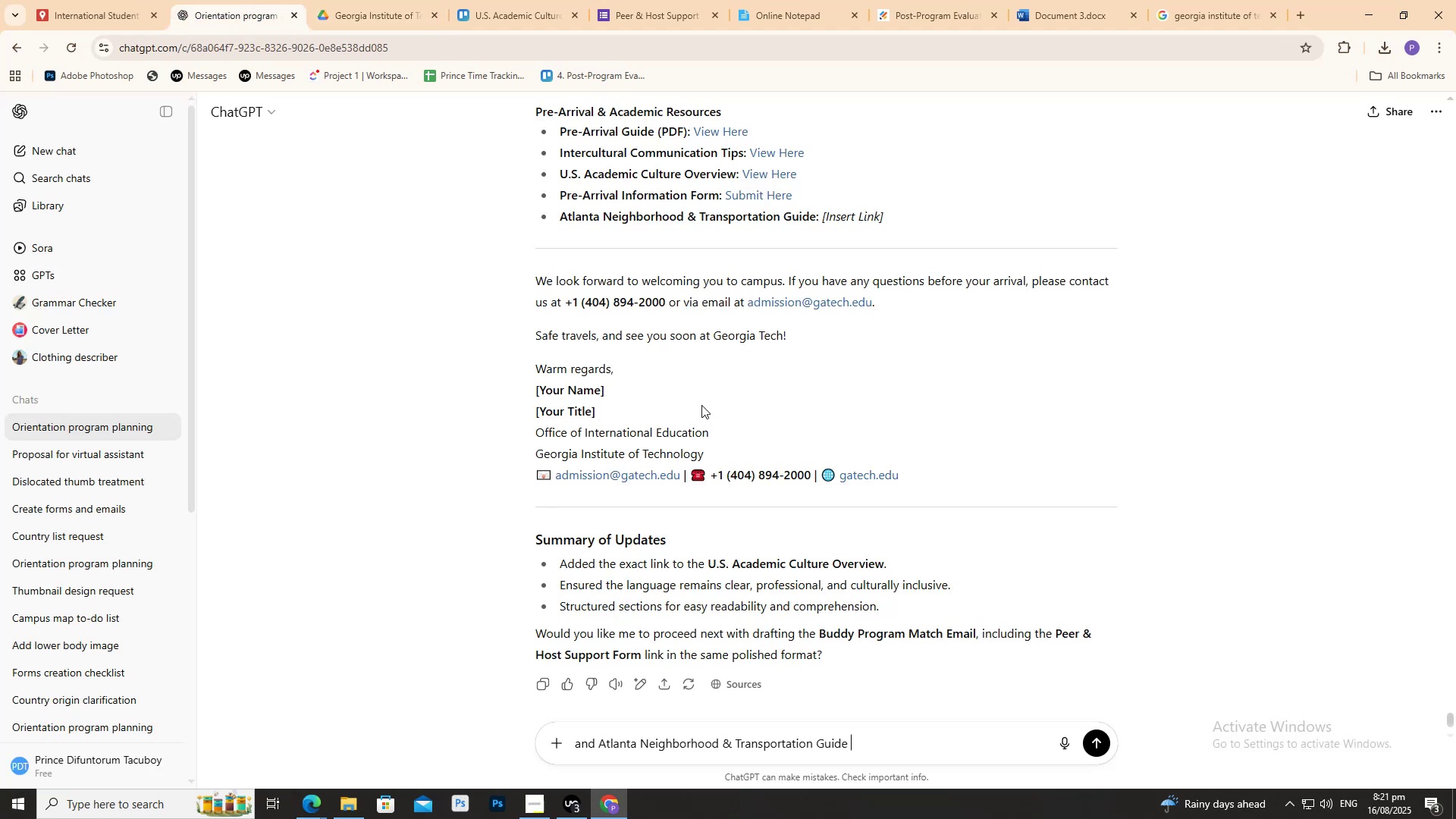 
key(Control+V)
 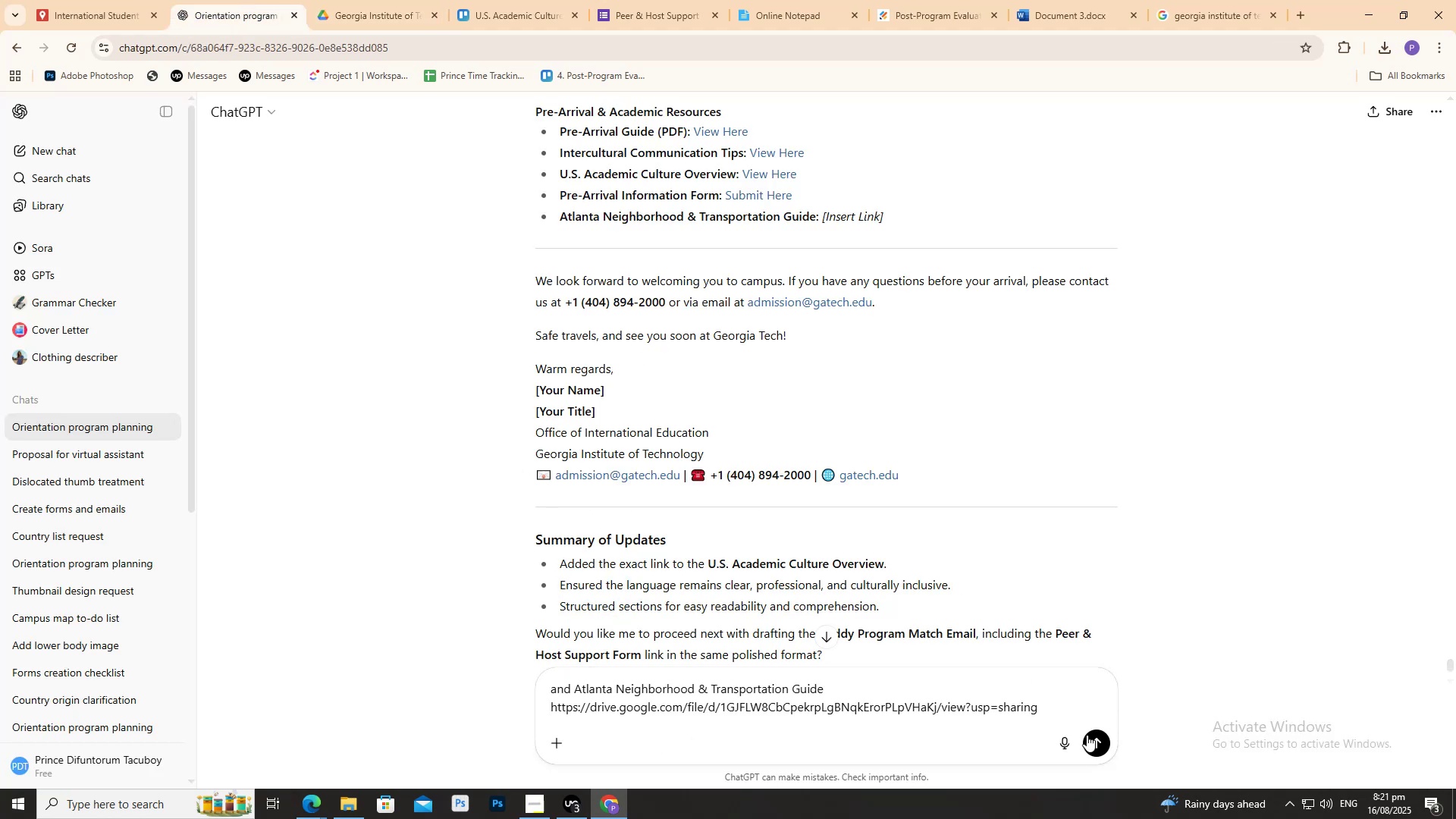 
left_click([1094, 739])
 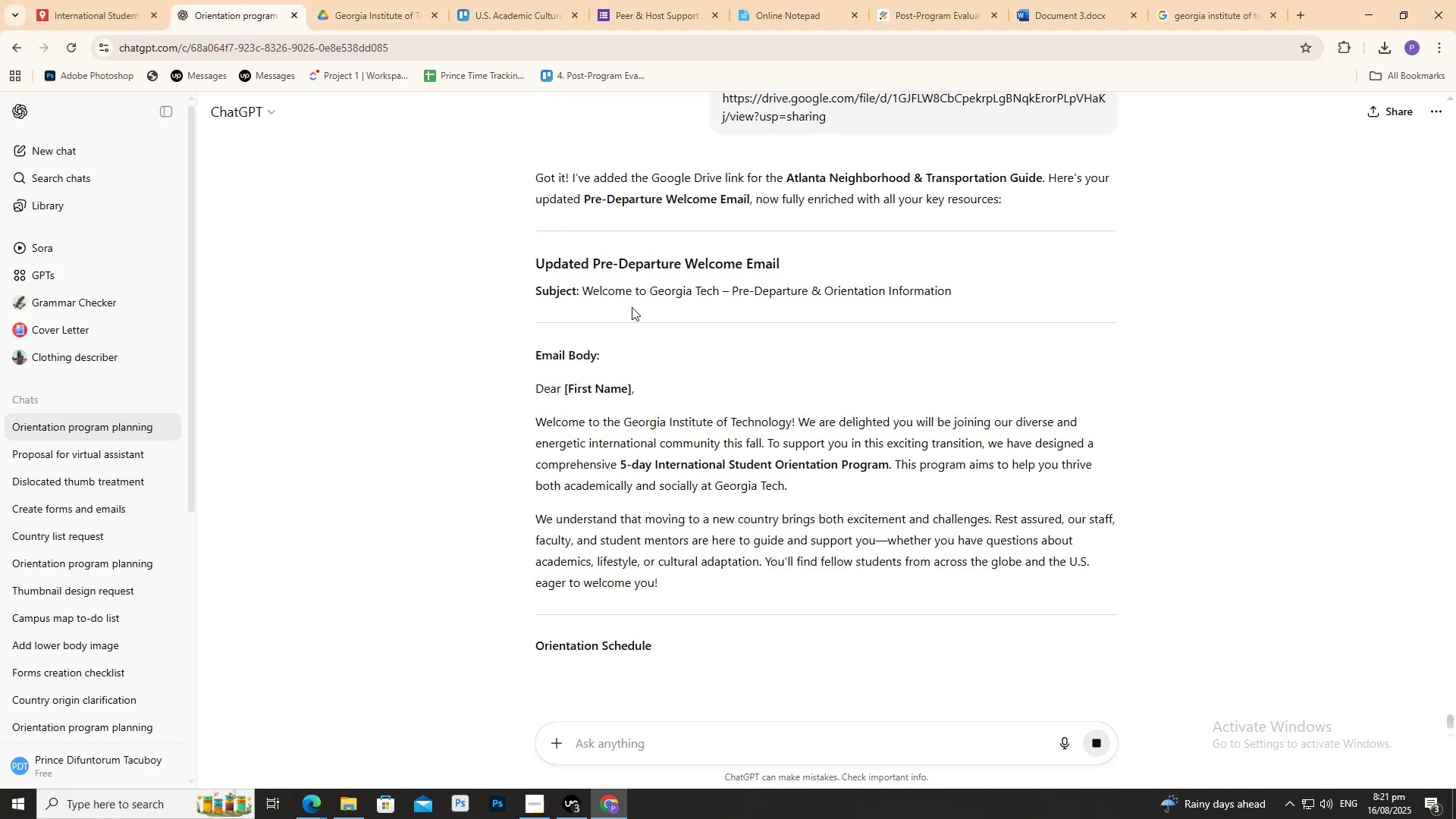 
scroll: coordinate [627, 318], scroll_direction: down, amount: 9.0
 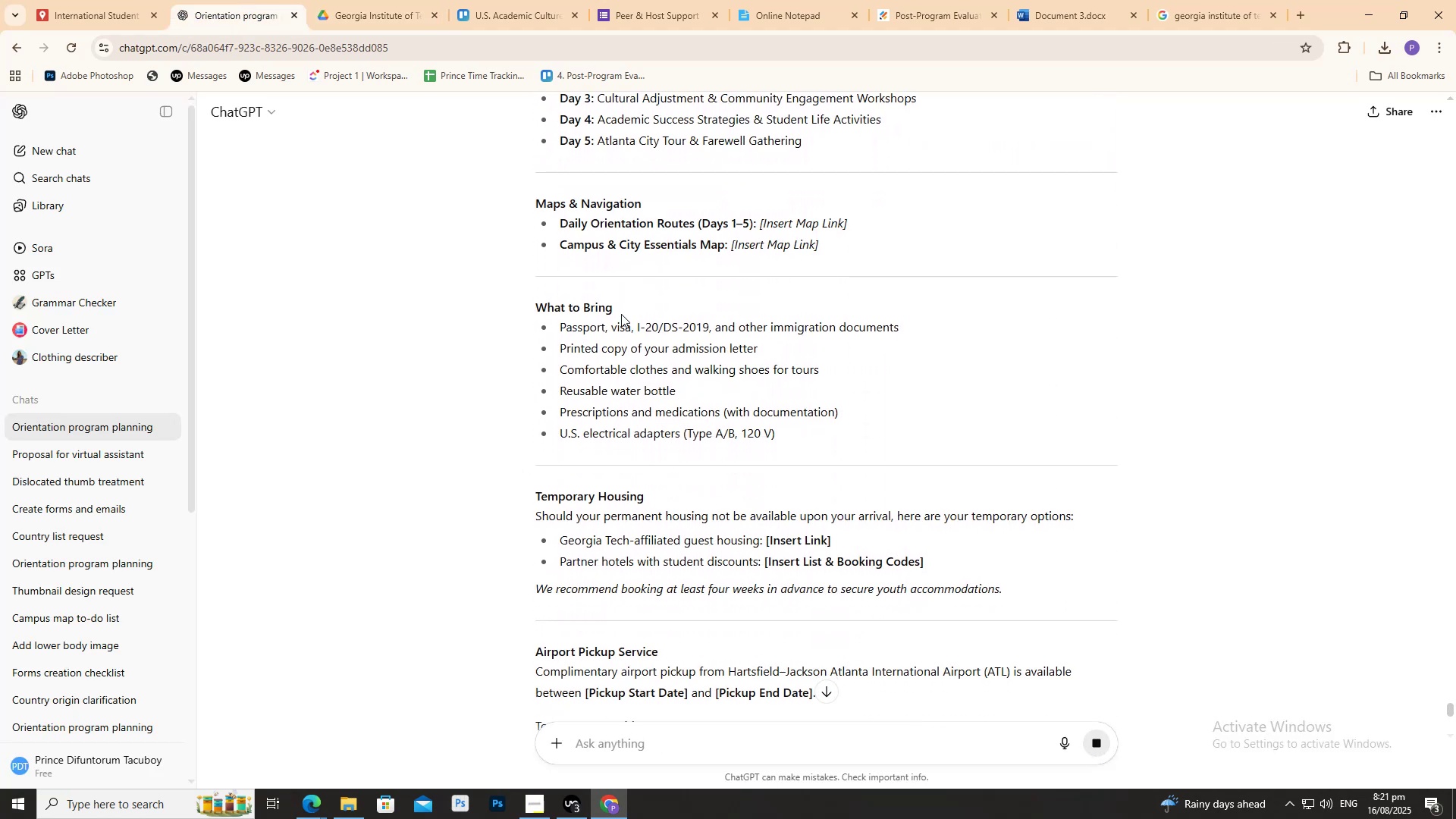 
scroll: coordinate [615, 315], scroll_direction: down, amount: 9.0
 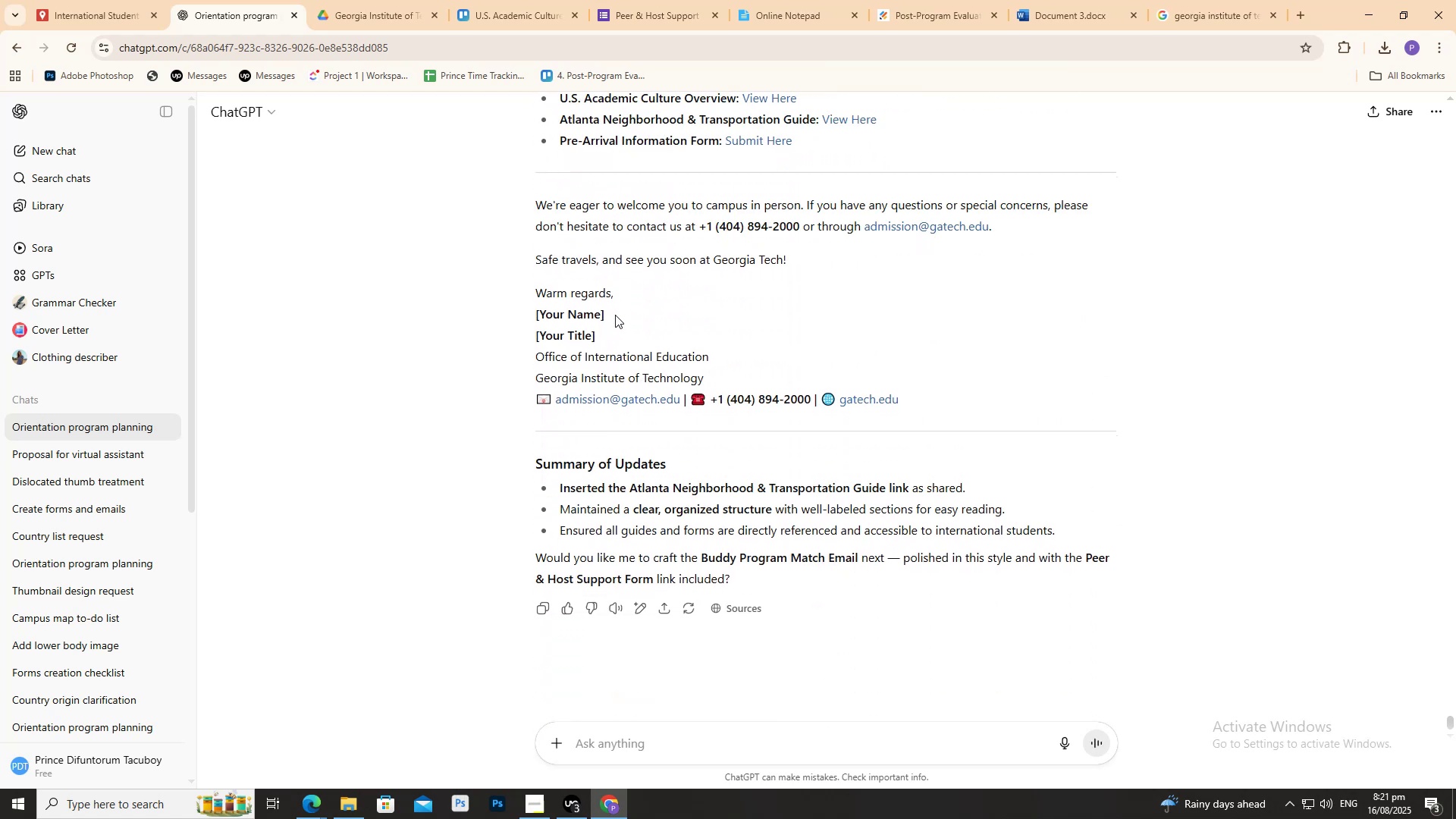 
scroll: coordinate [906, 308], scroll_direction: up, amount: 3.0
 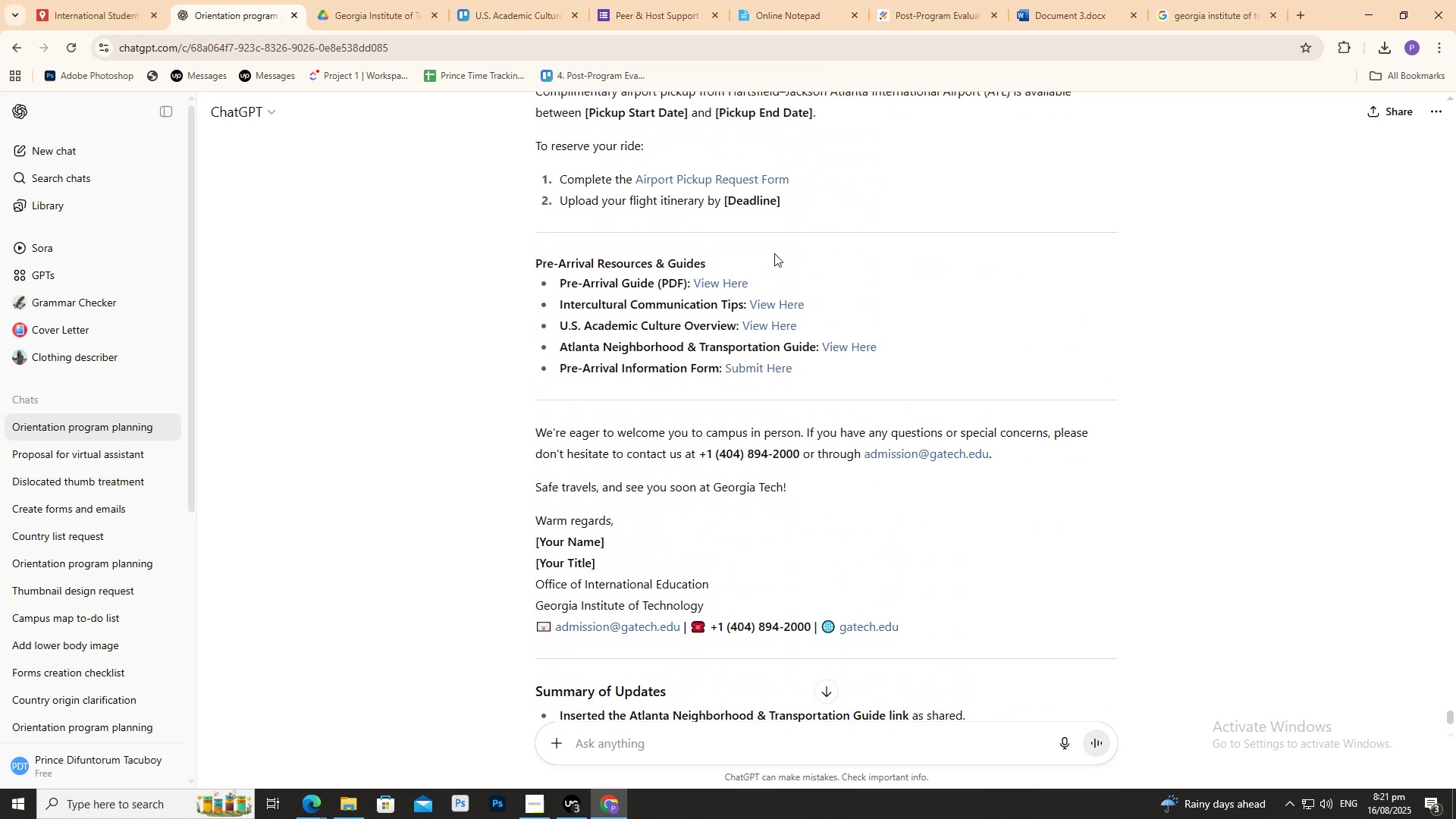 
left_click([334, 0])
 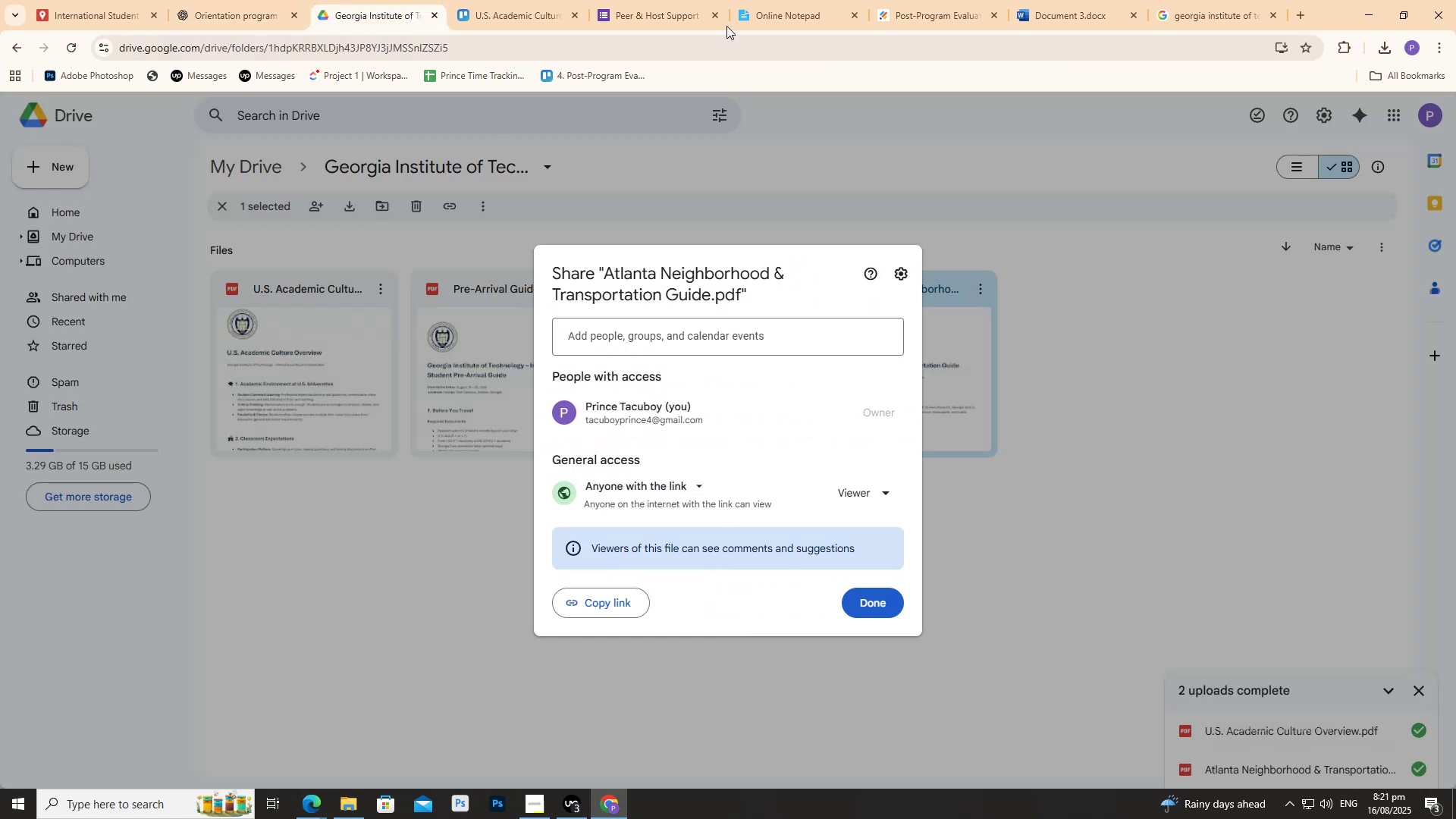 
left_click([685, 0])
 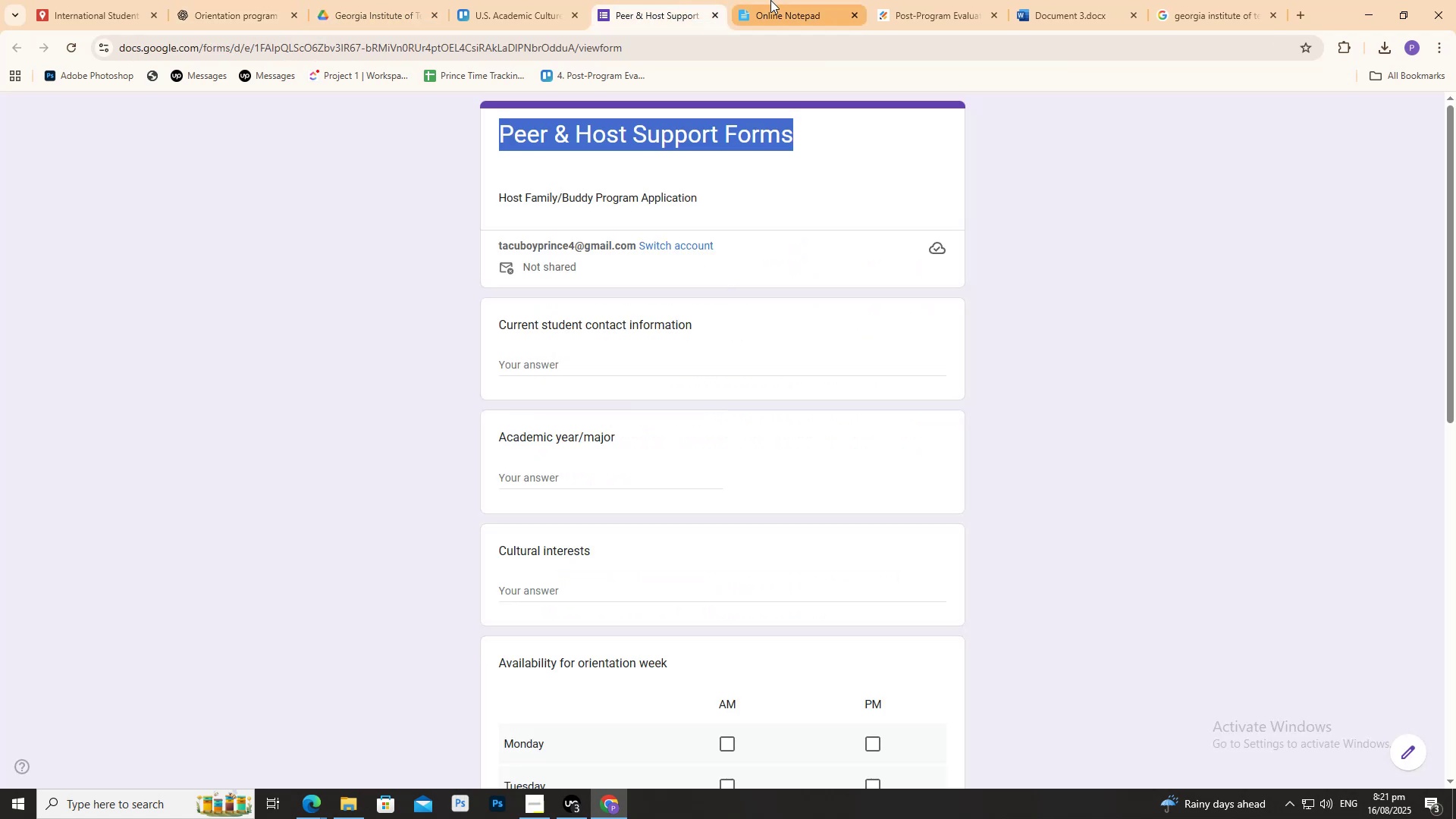 
double_click([771, 0])
 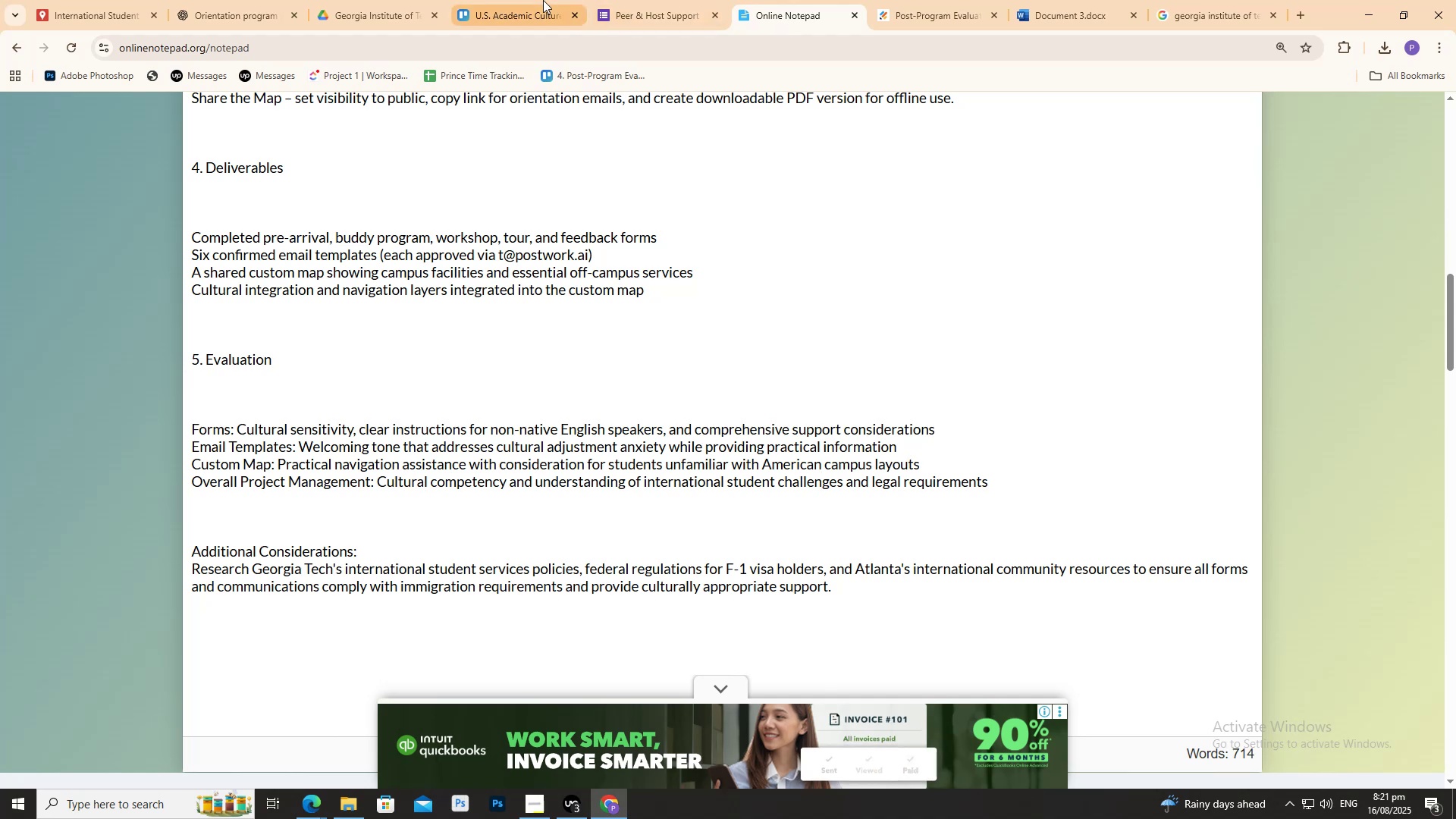 
left_click([532, 0])
 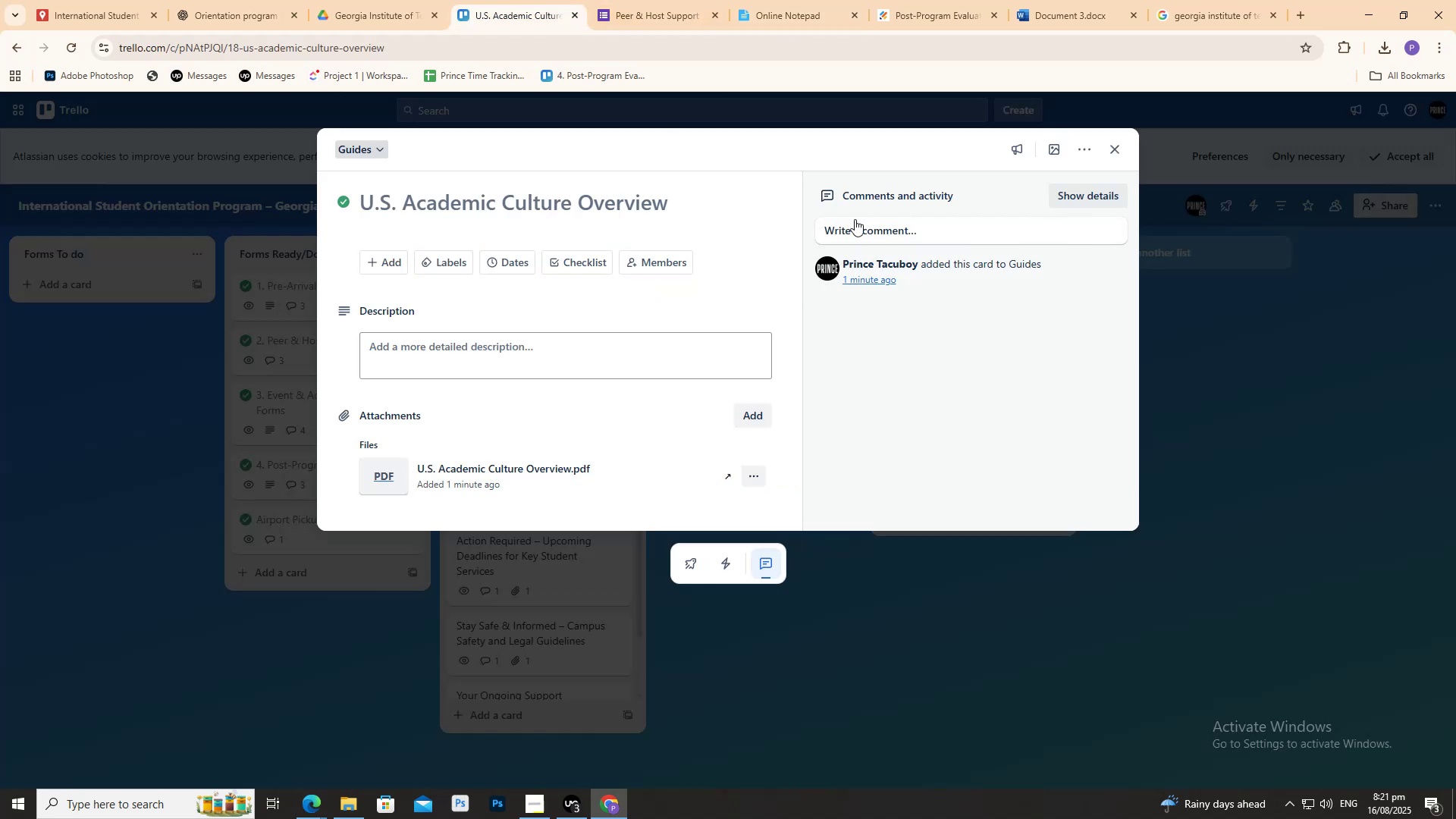 
left_click([1287, 452])
 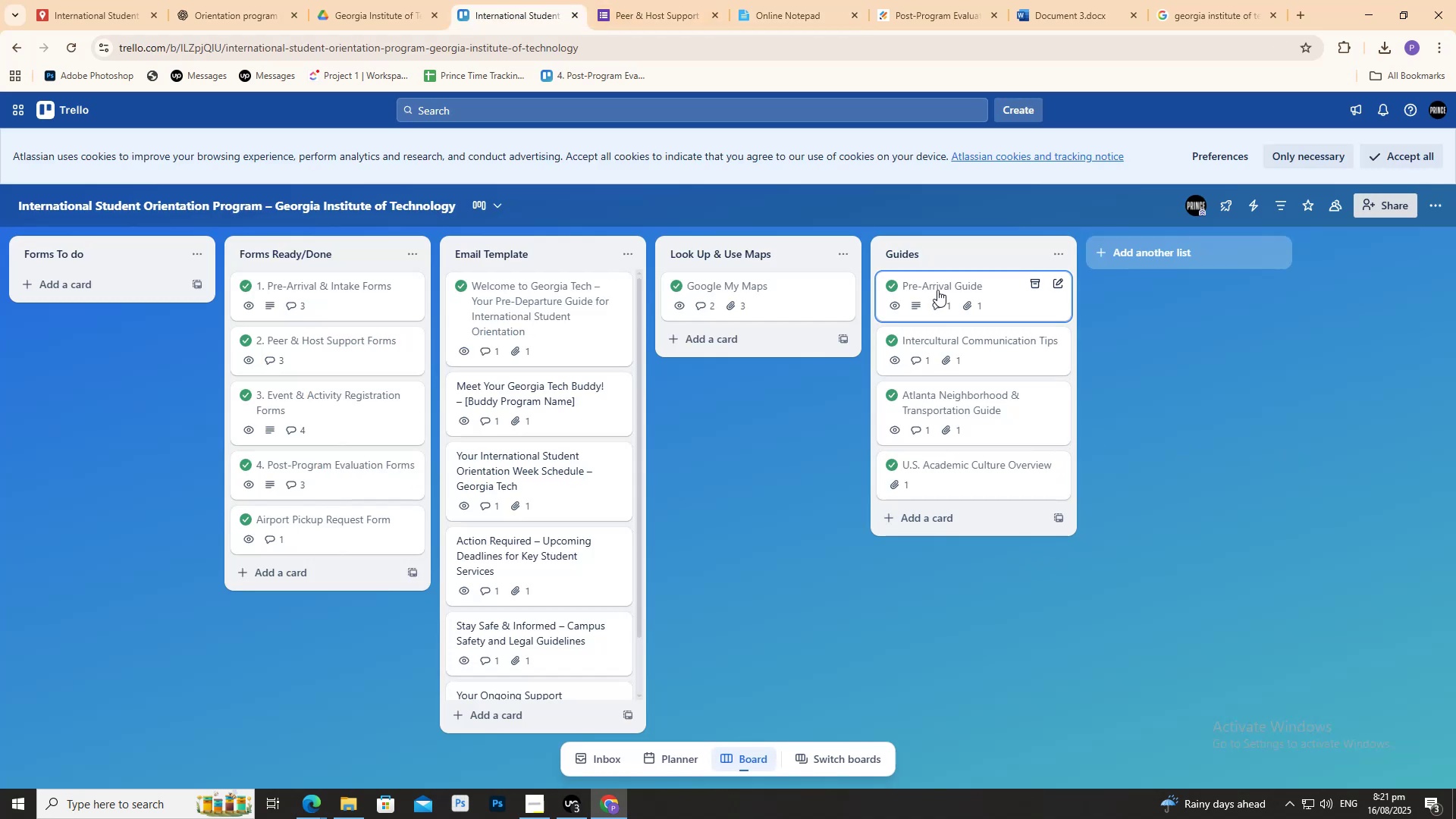 
left_click([983, 466])
 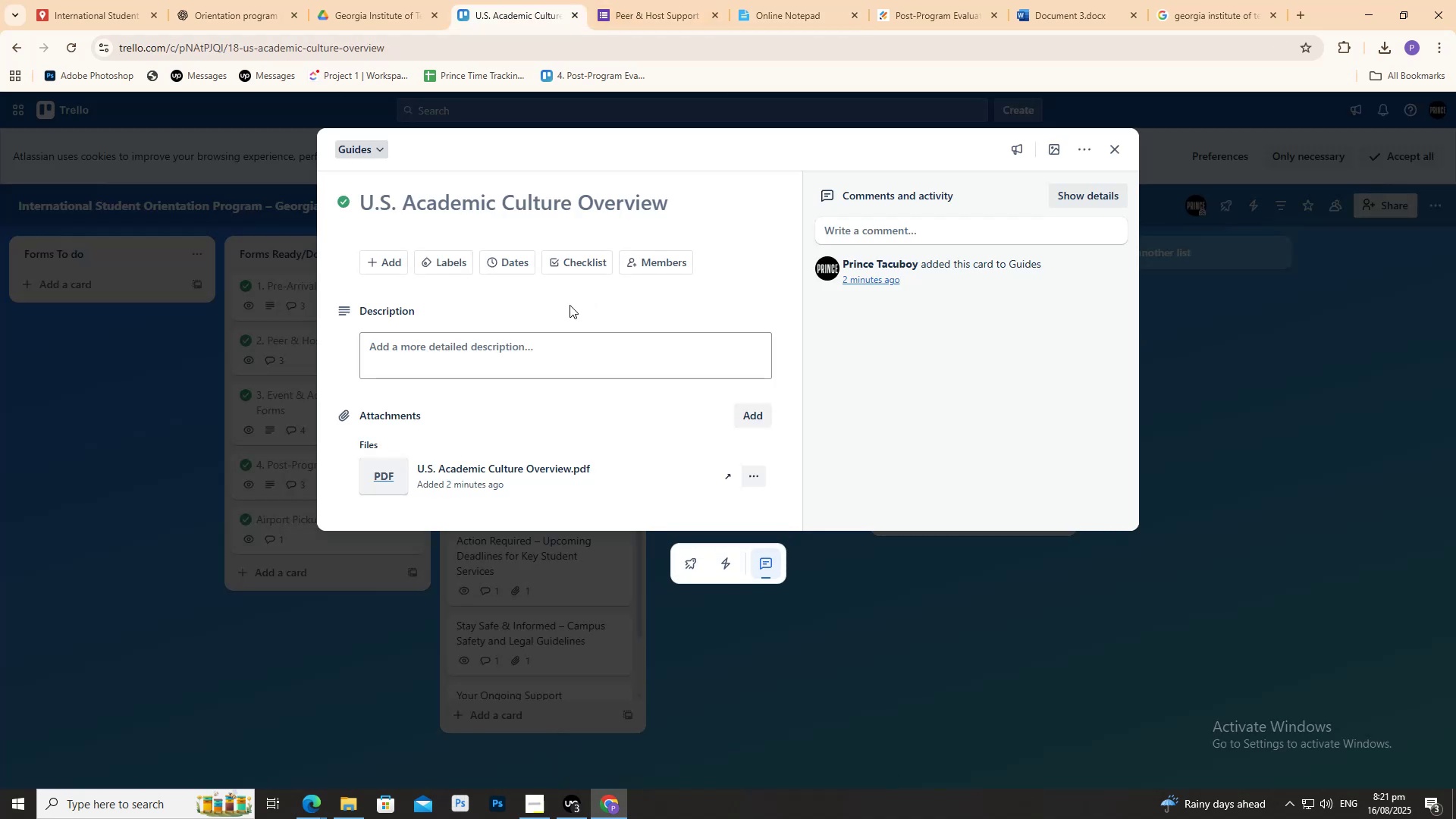 
left_click([555, 339])
 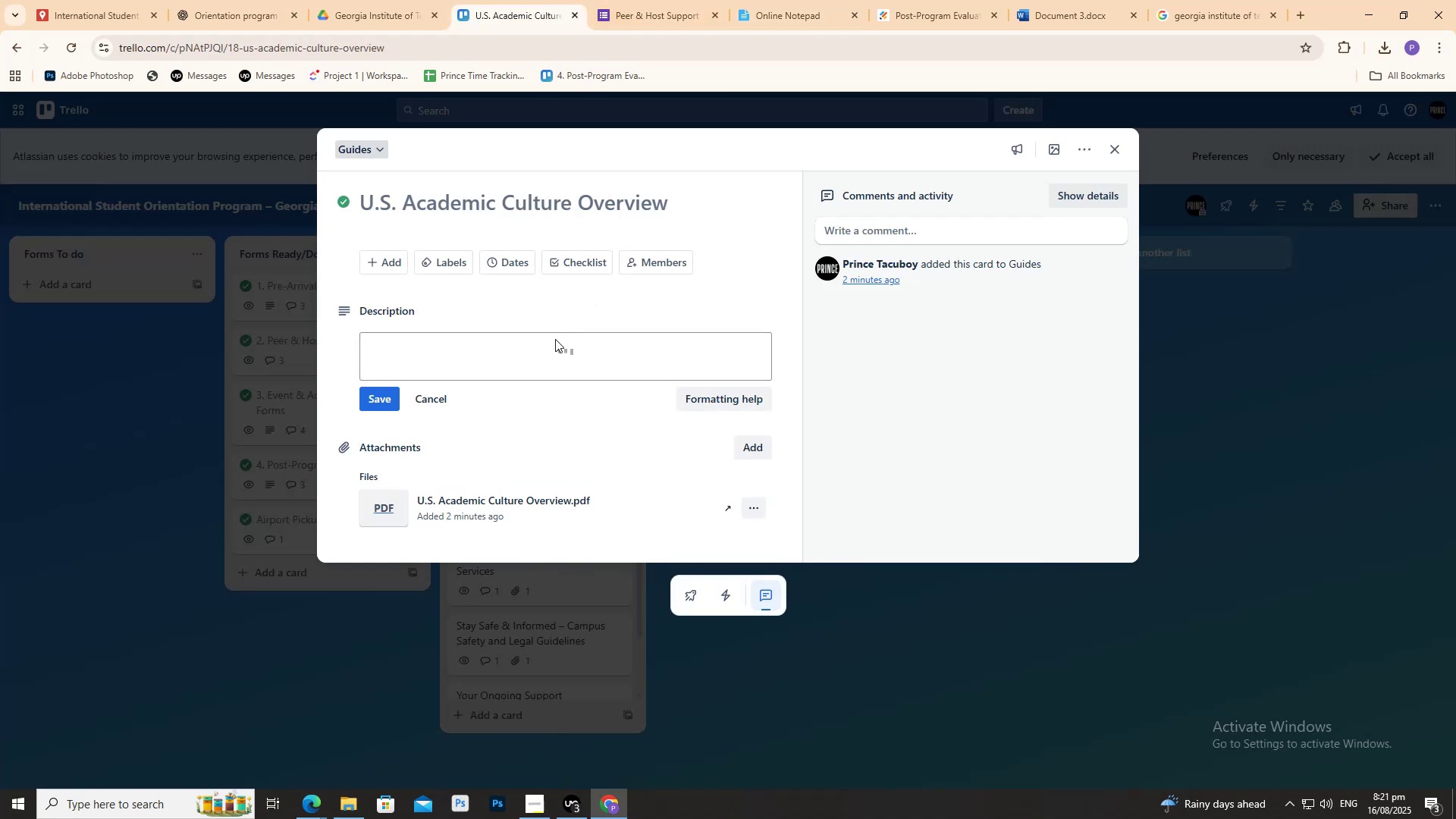 
key(Control+V)
 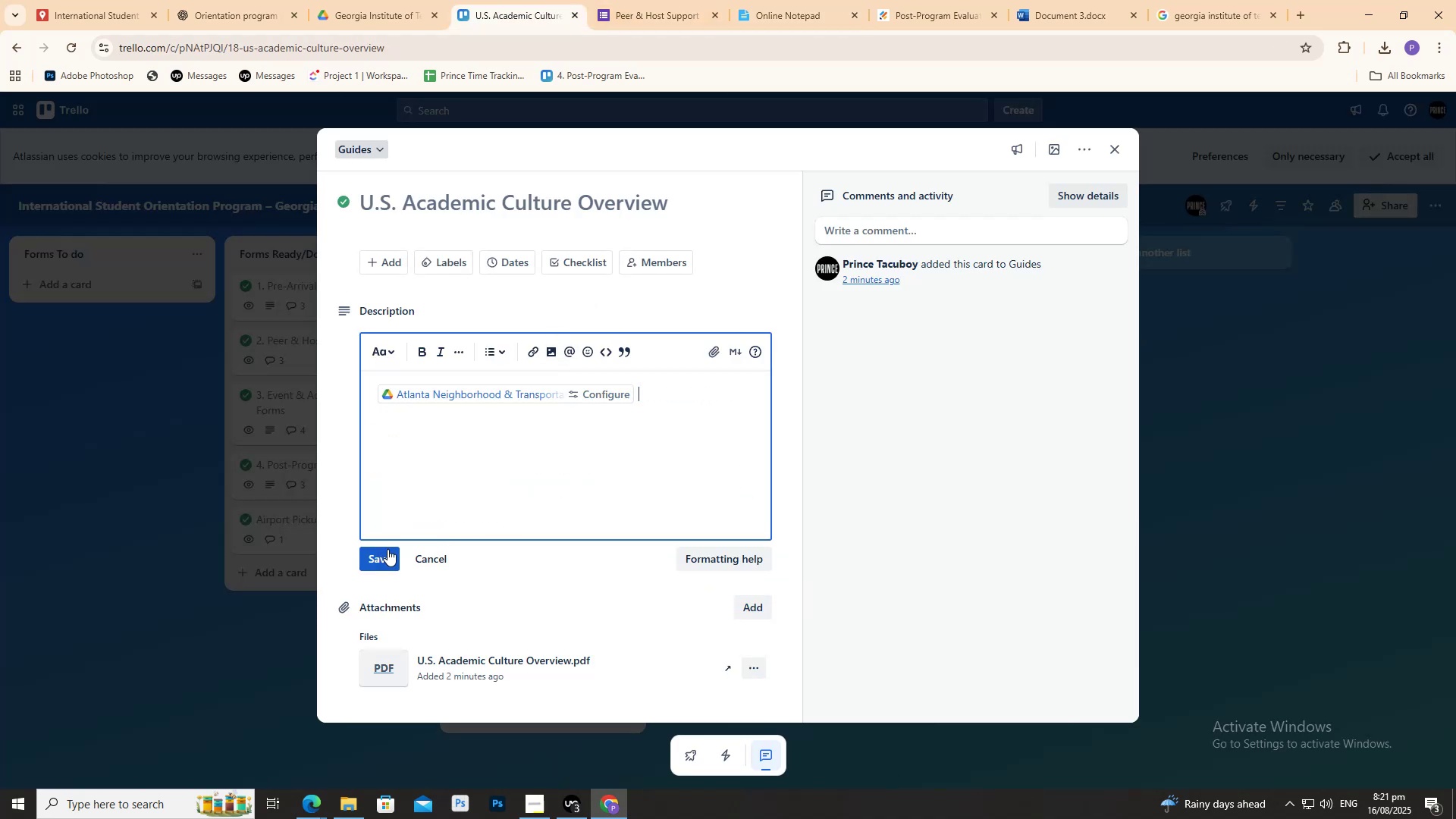 
left_click([388, 551])
 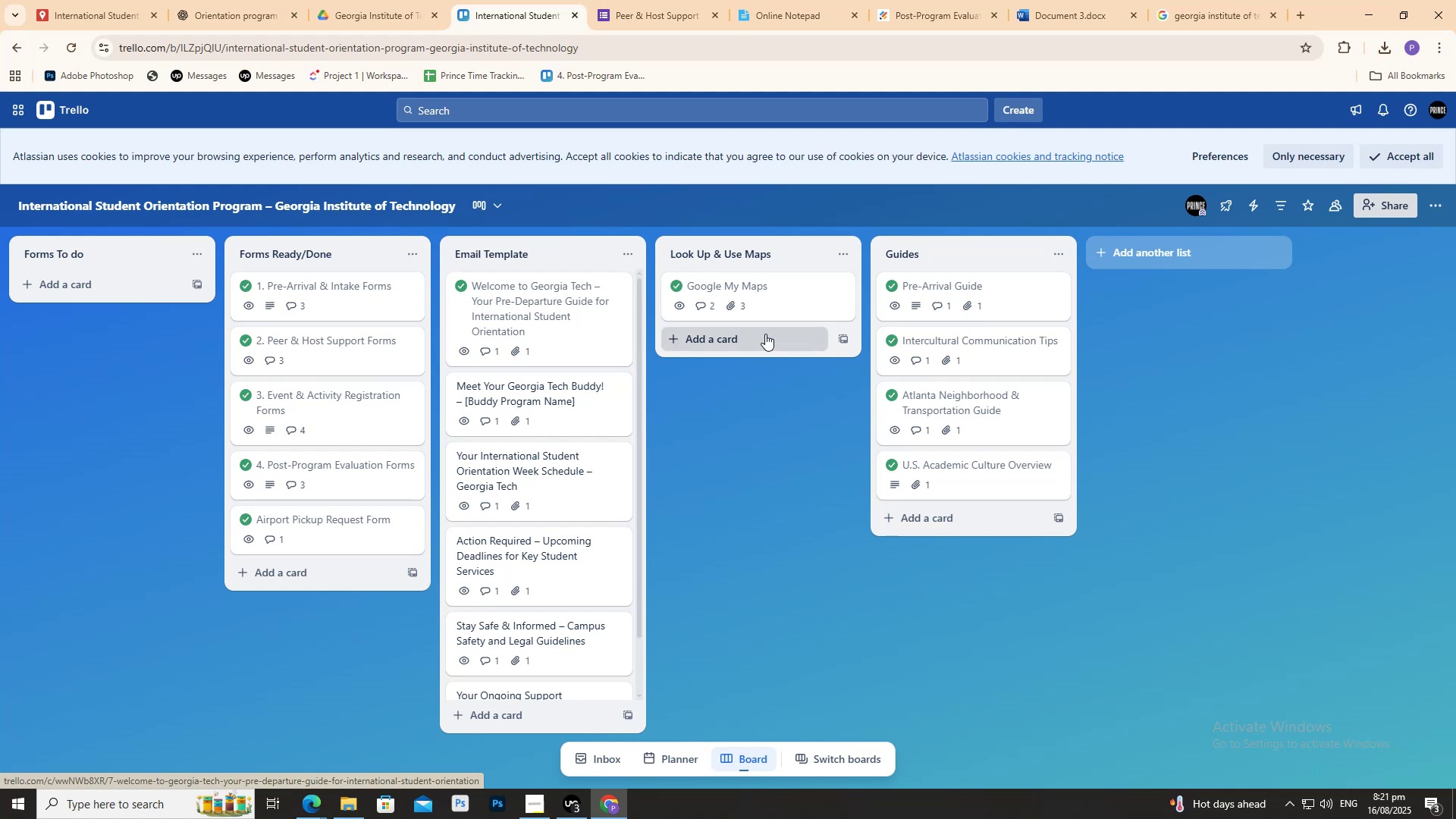 
wait(6.32)
 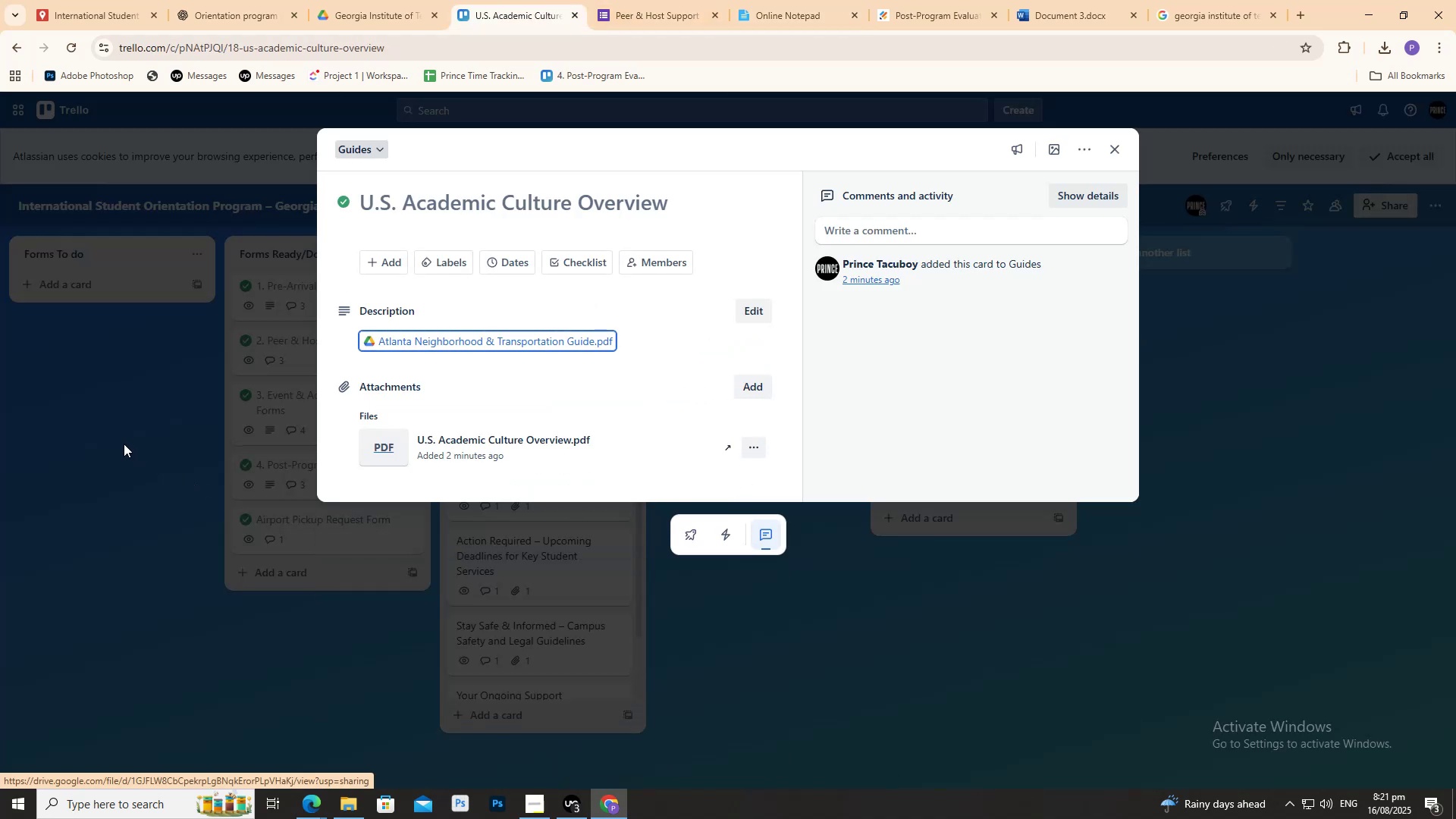 
scroll: coordinate [589, 384], scroll_direction: down, amount: 8.0
 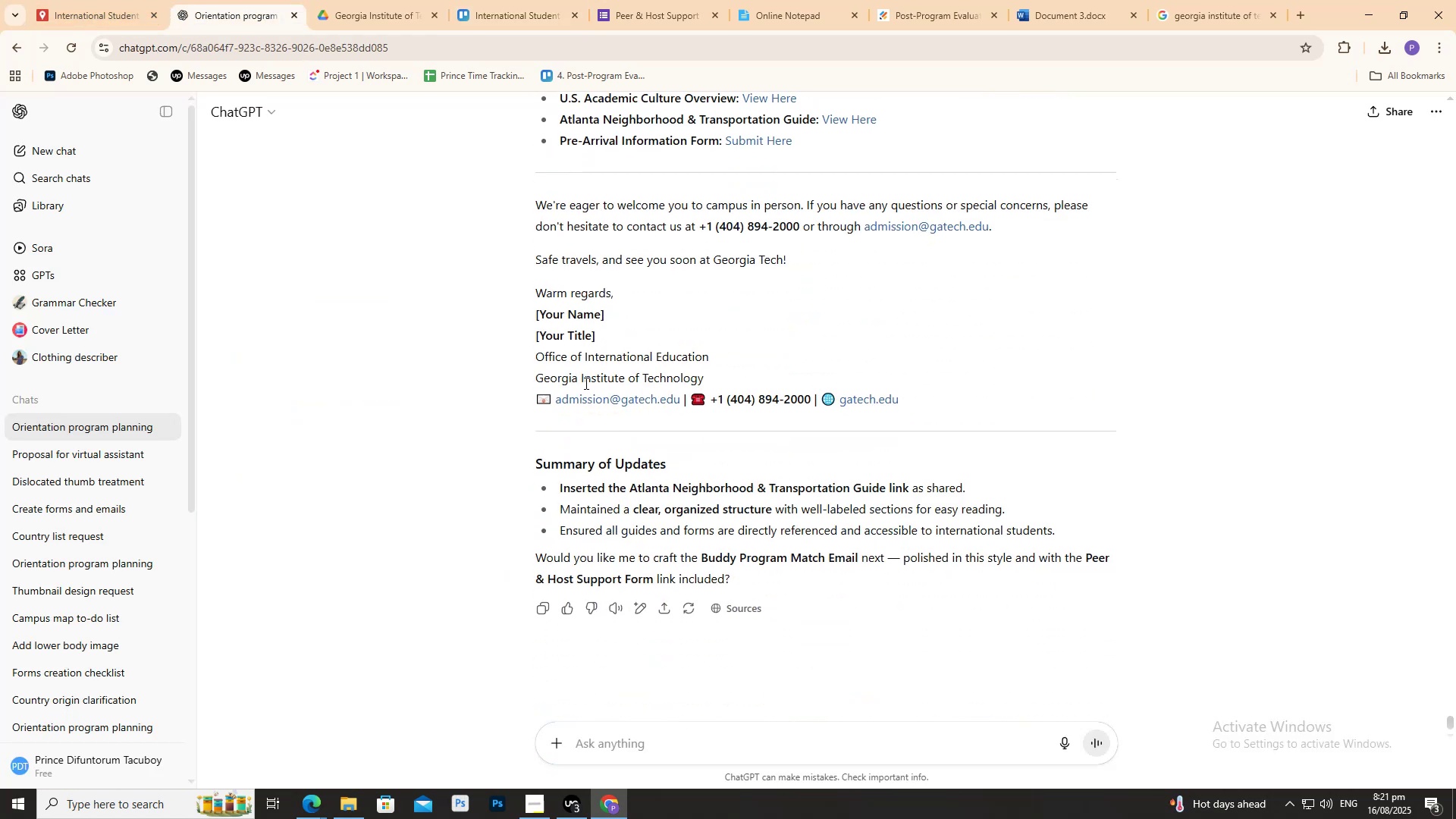 
scroll: coordinate [585, 383], scroll_direction: up, amount: 2.0
 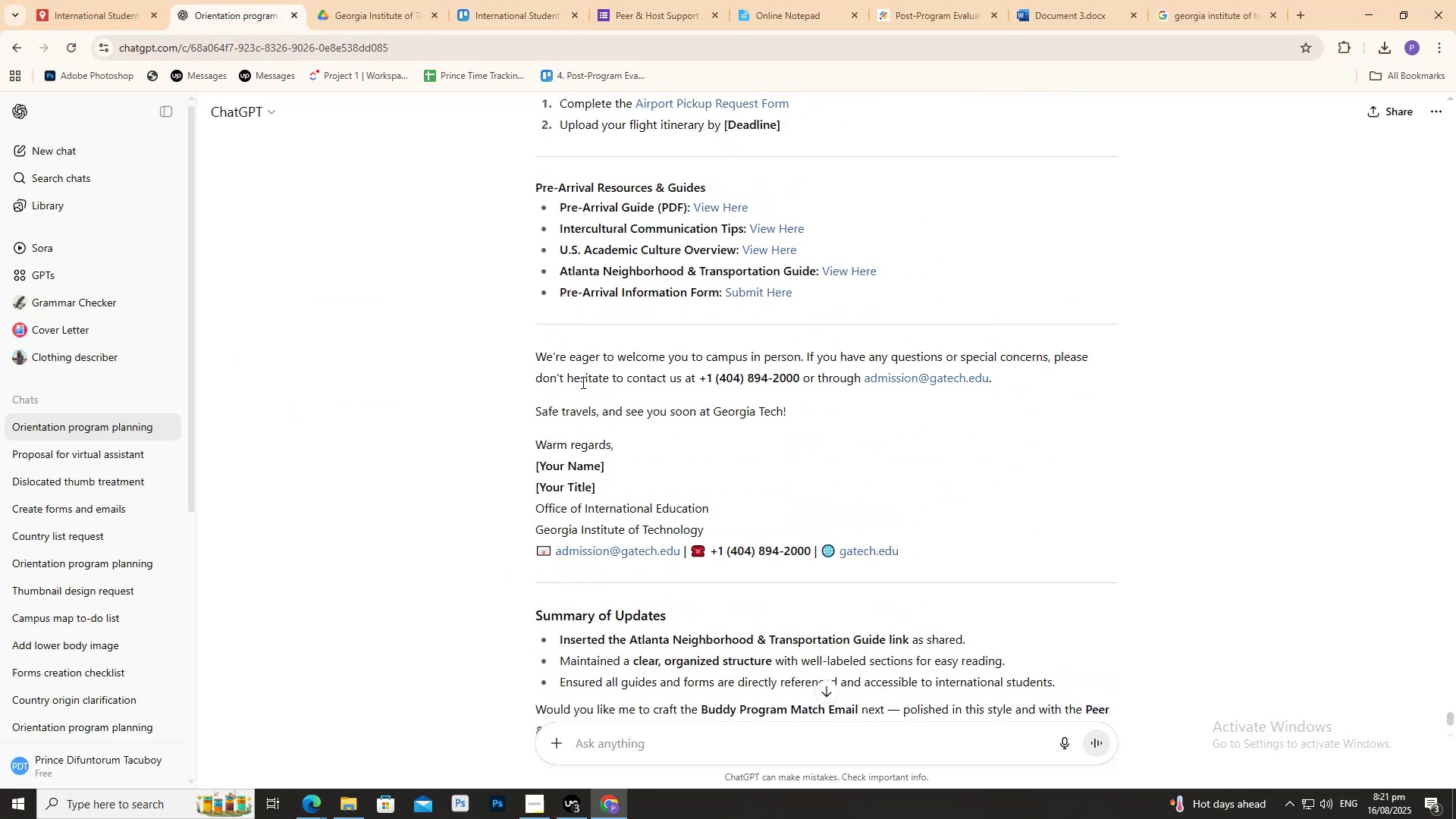 
scroll: coordinate [577, 382], scroll_direction: down, amount: 2.0
 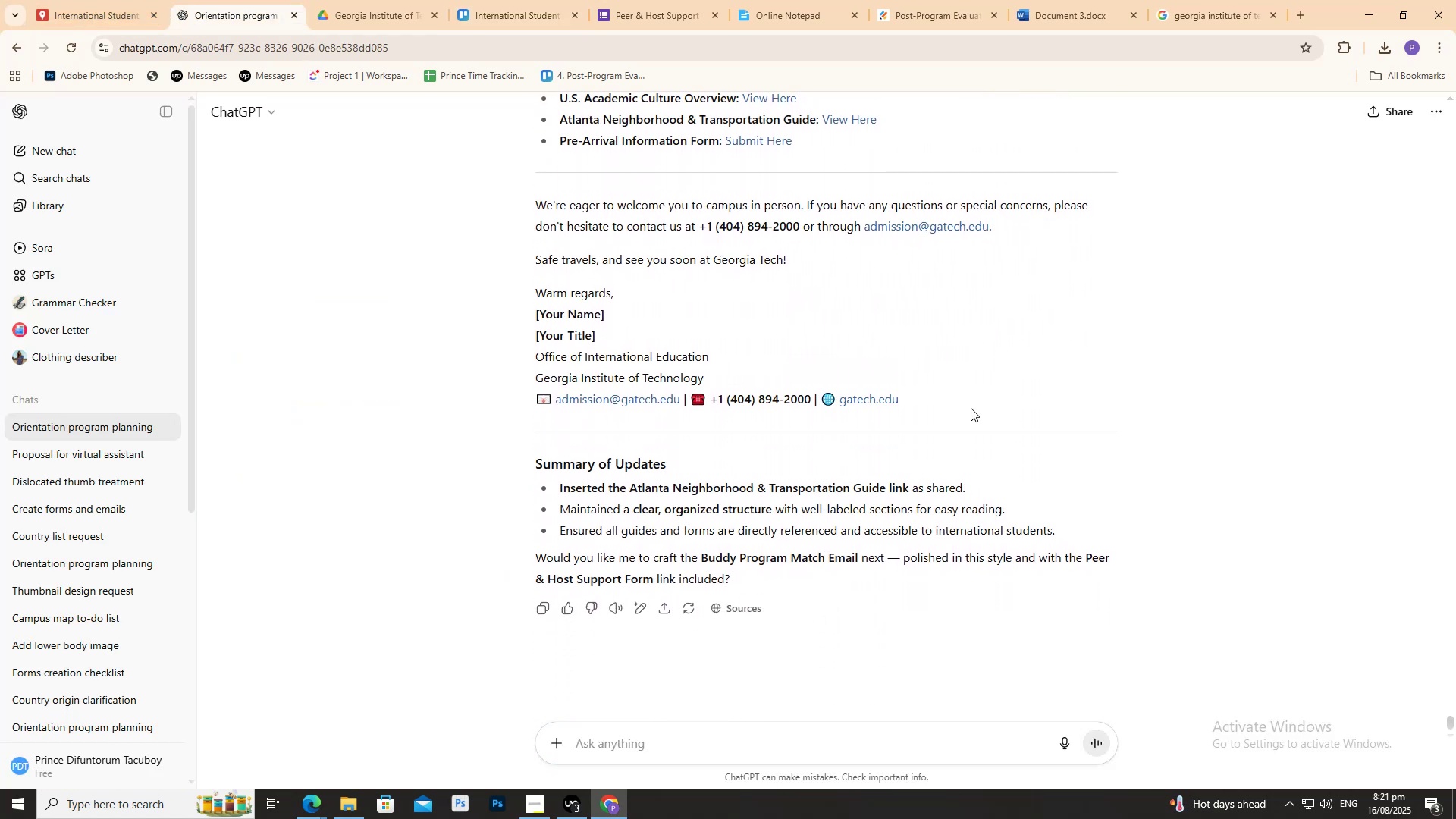 
left_click_drag(start_coordinate=[940, 399], to_coordinate=[523, 492])
 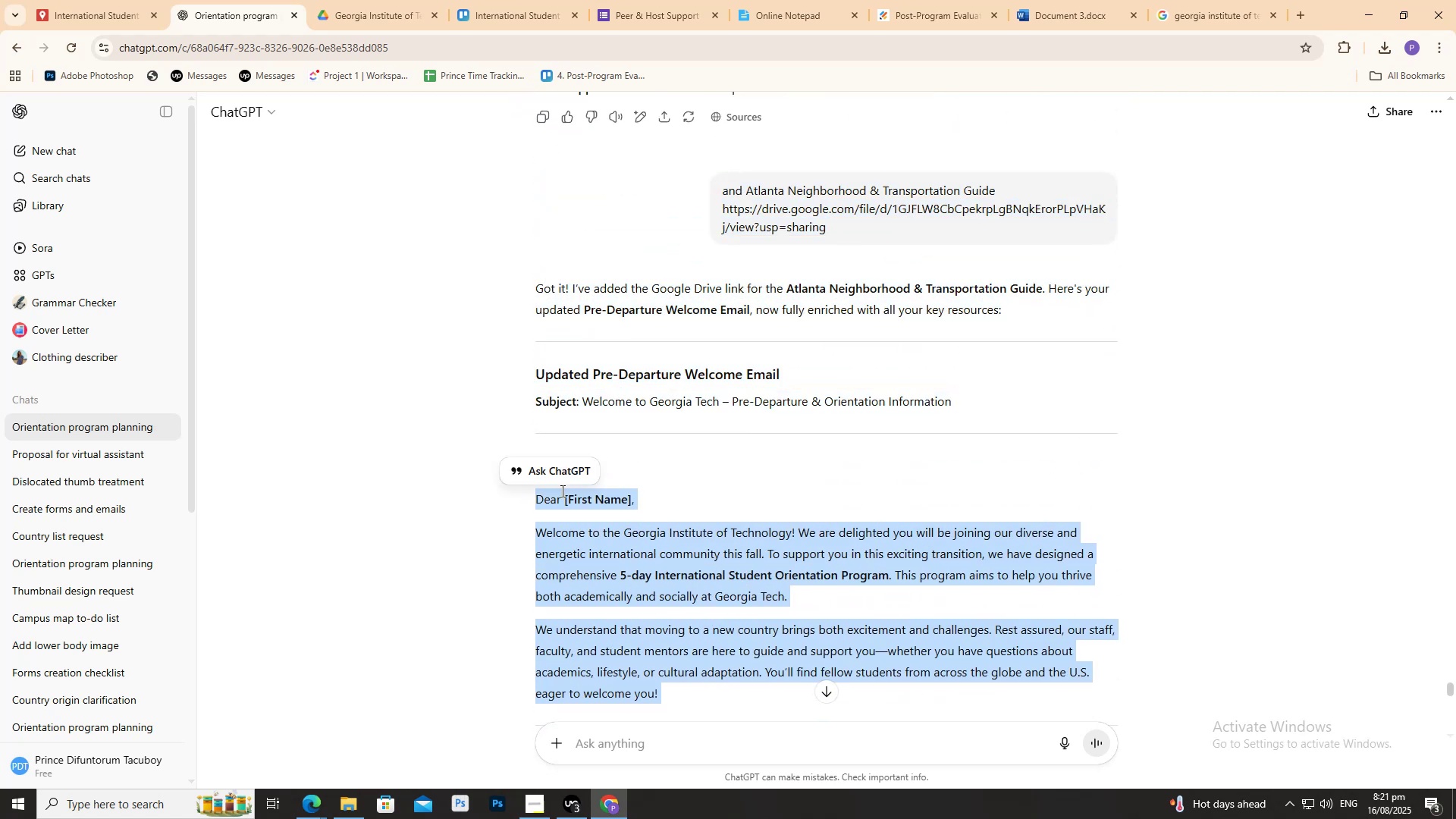 
right_click([561, 491])
 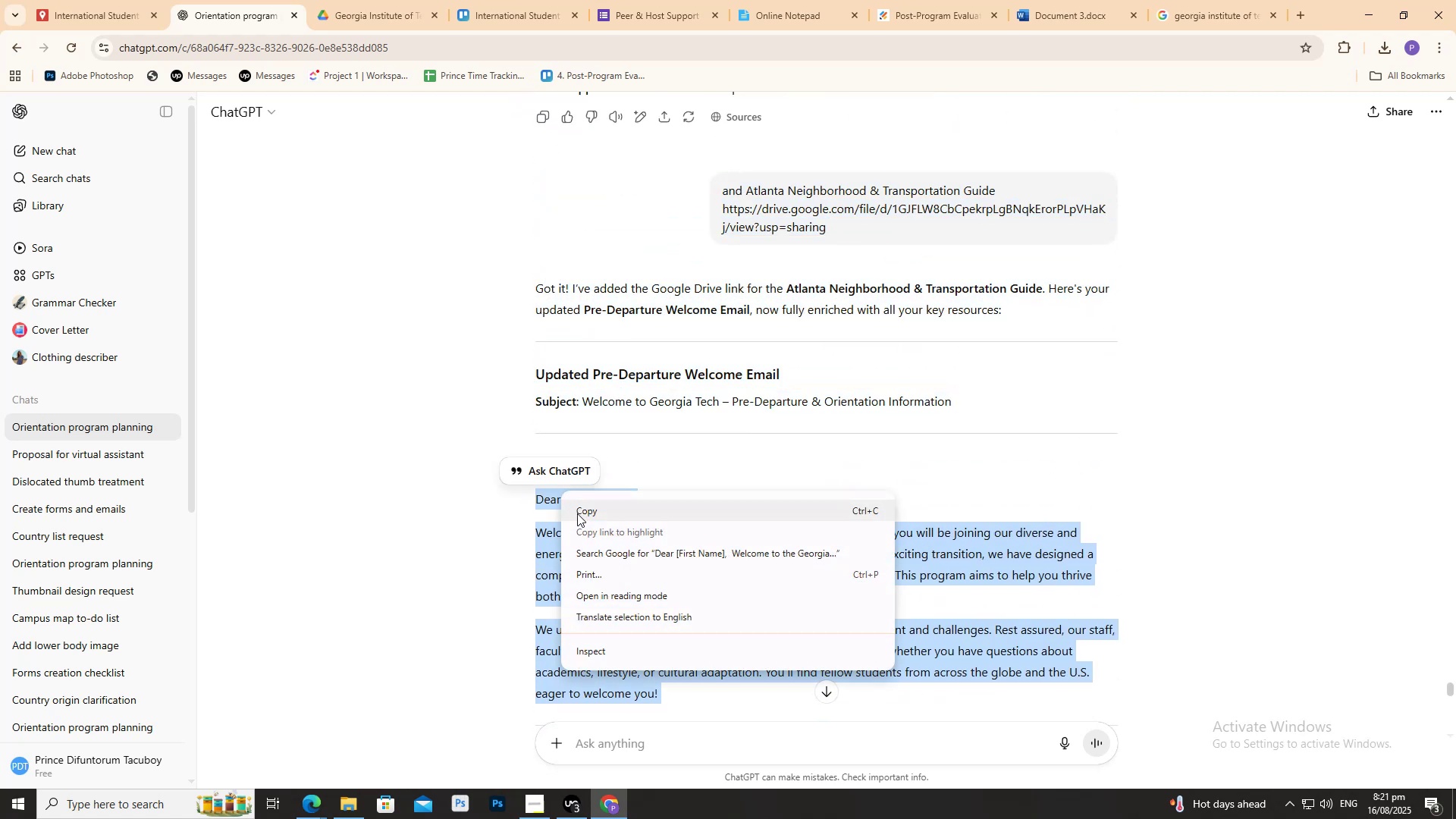 
left_click([578, 513])
 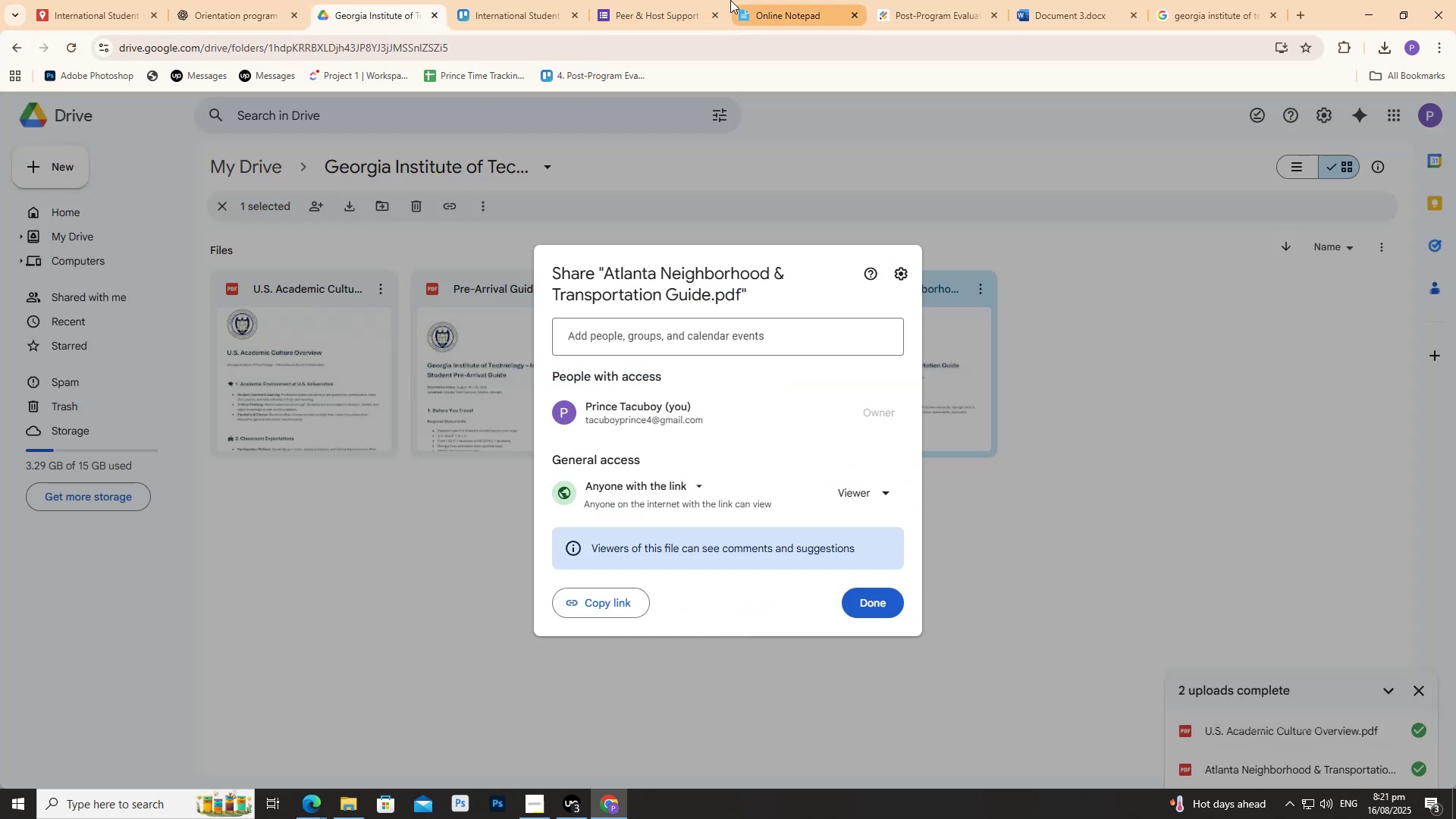 
left_click([786, 0])
 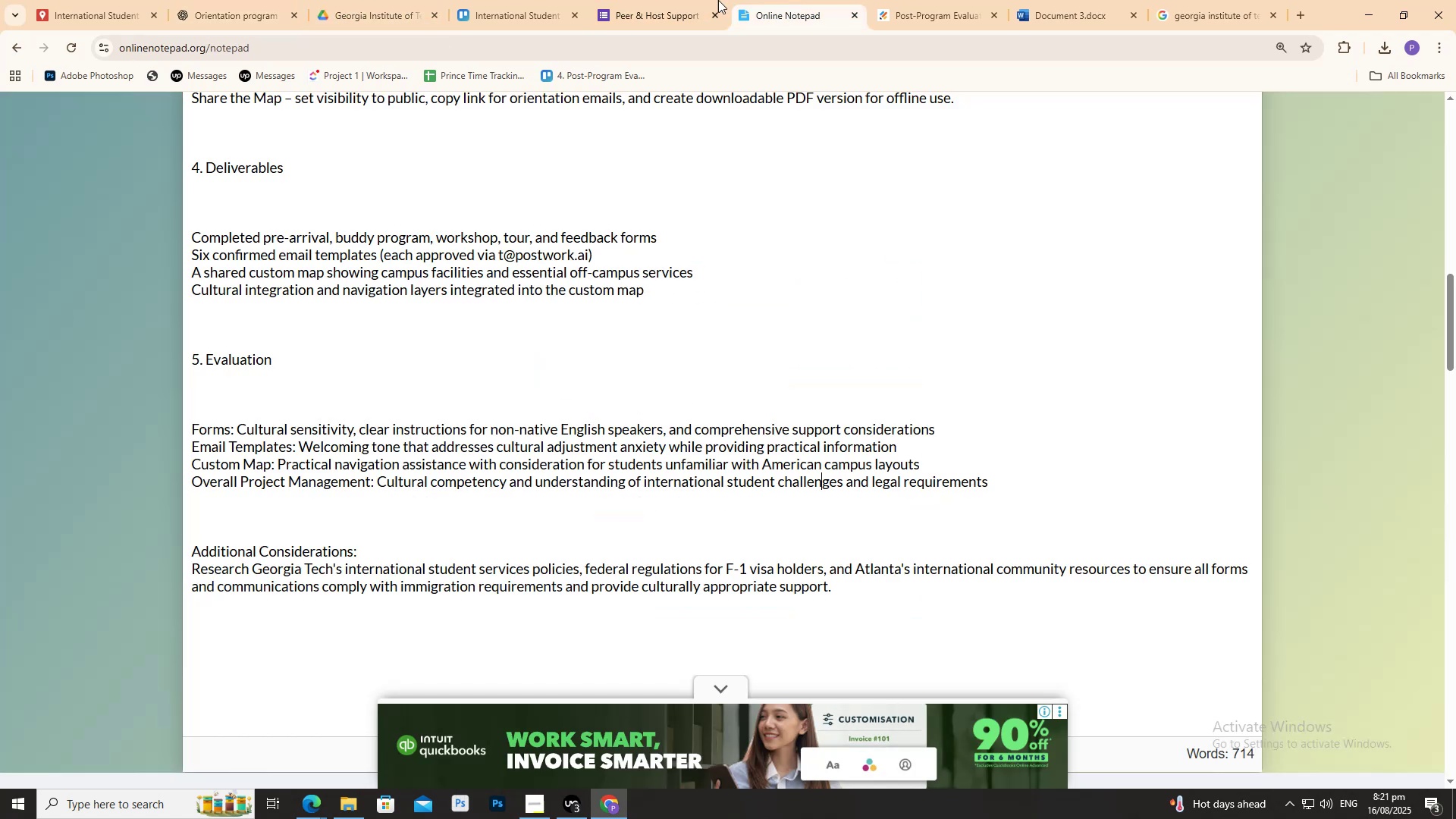 
double_click([709, 0])
 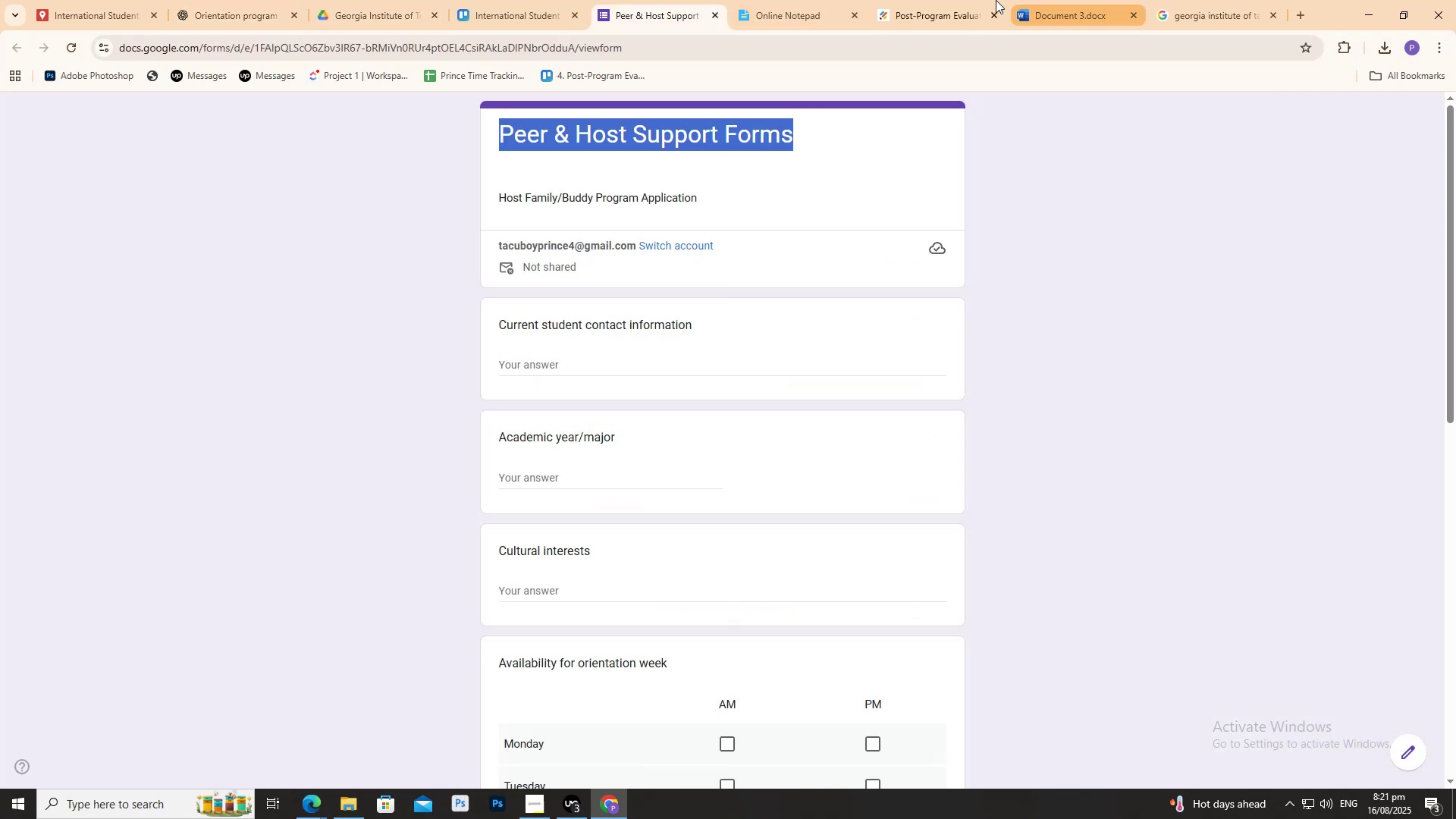 
triple_click([974, 0])
 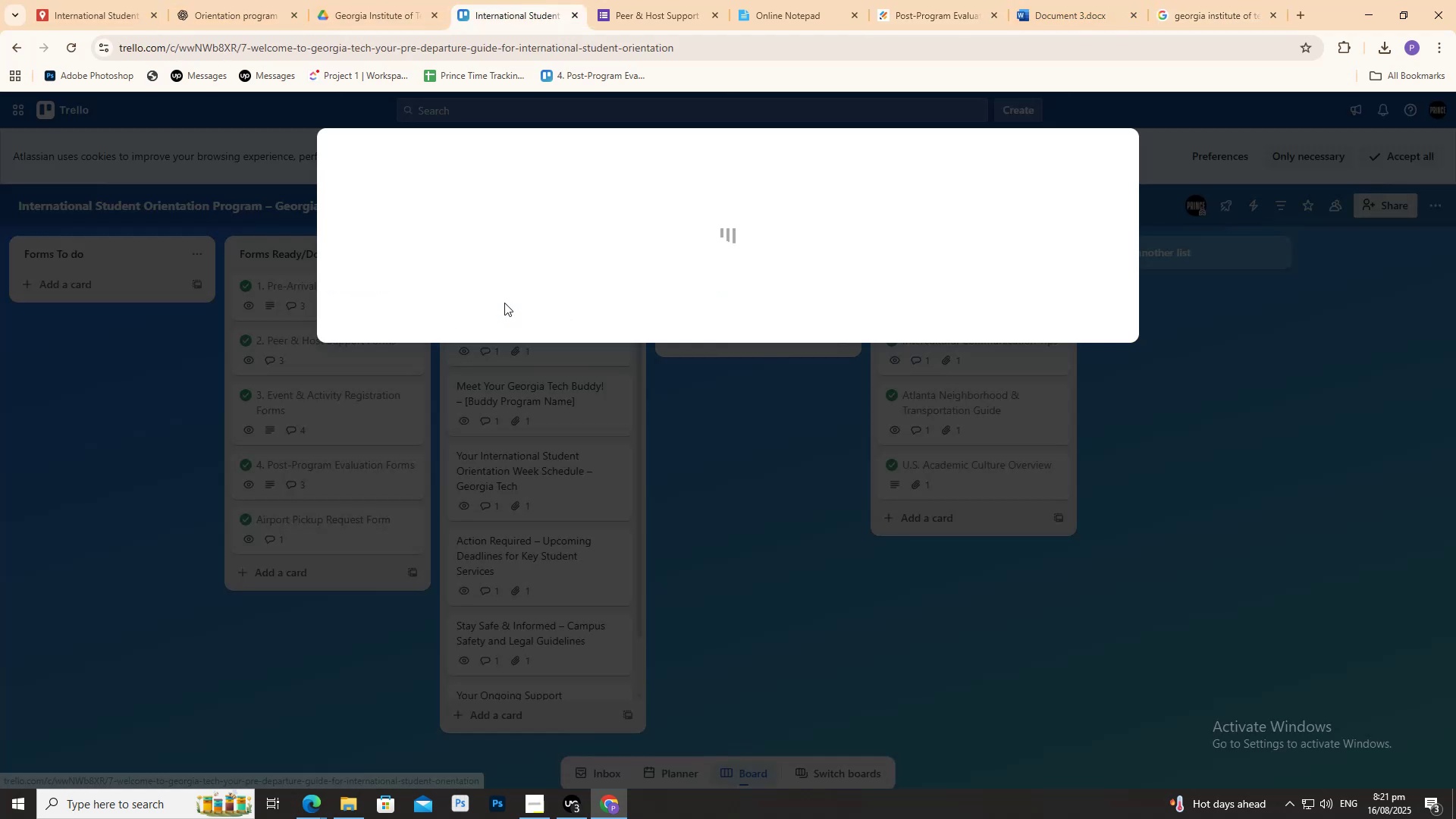 
left_click([962, 331])
 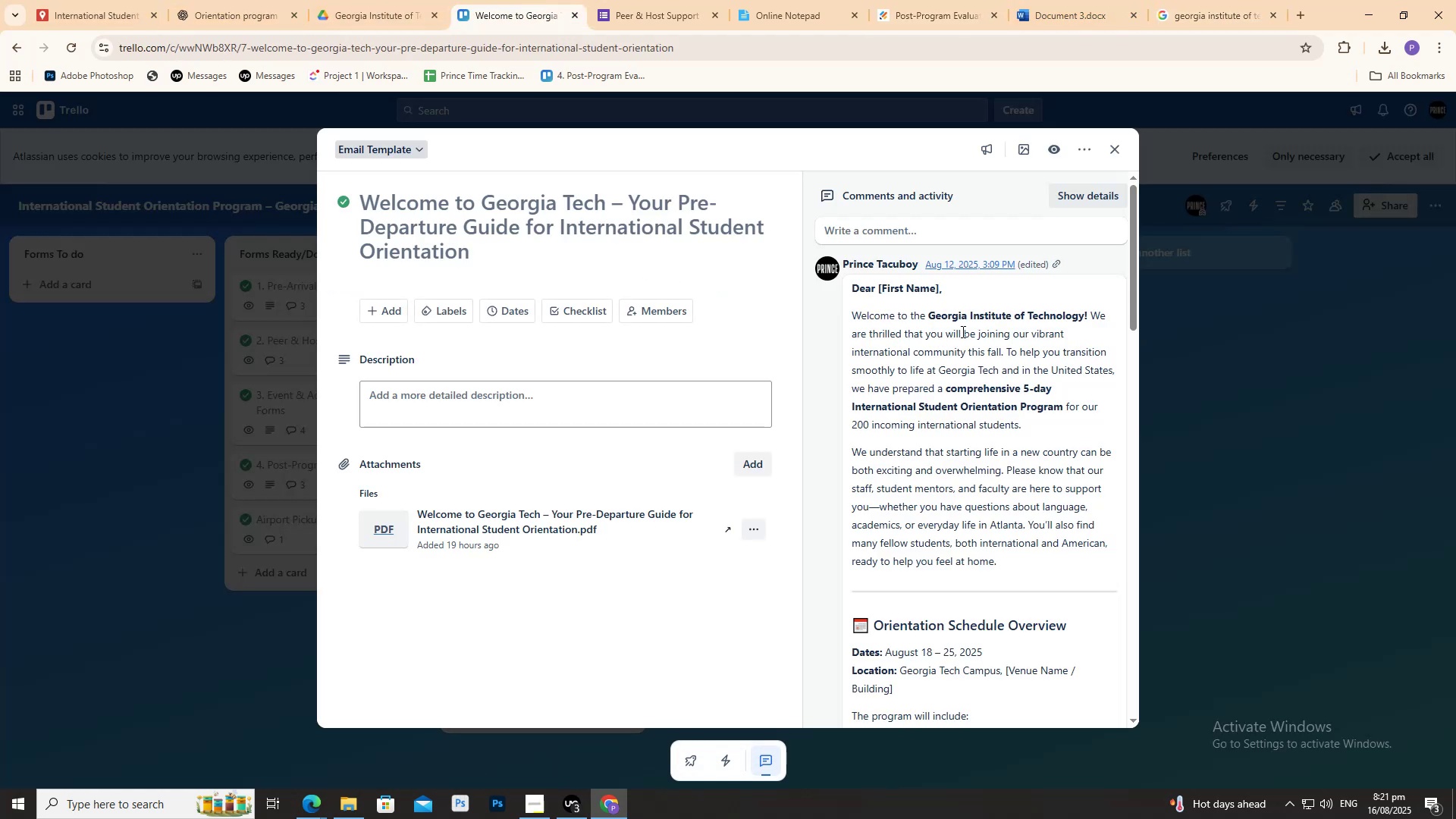 
key(Control+ControlLeft)
 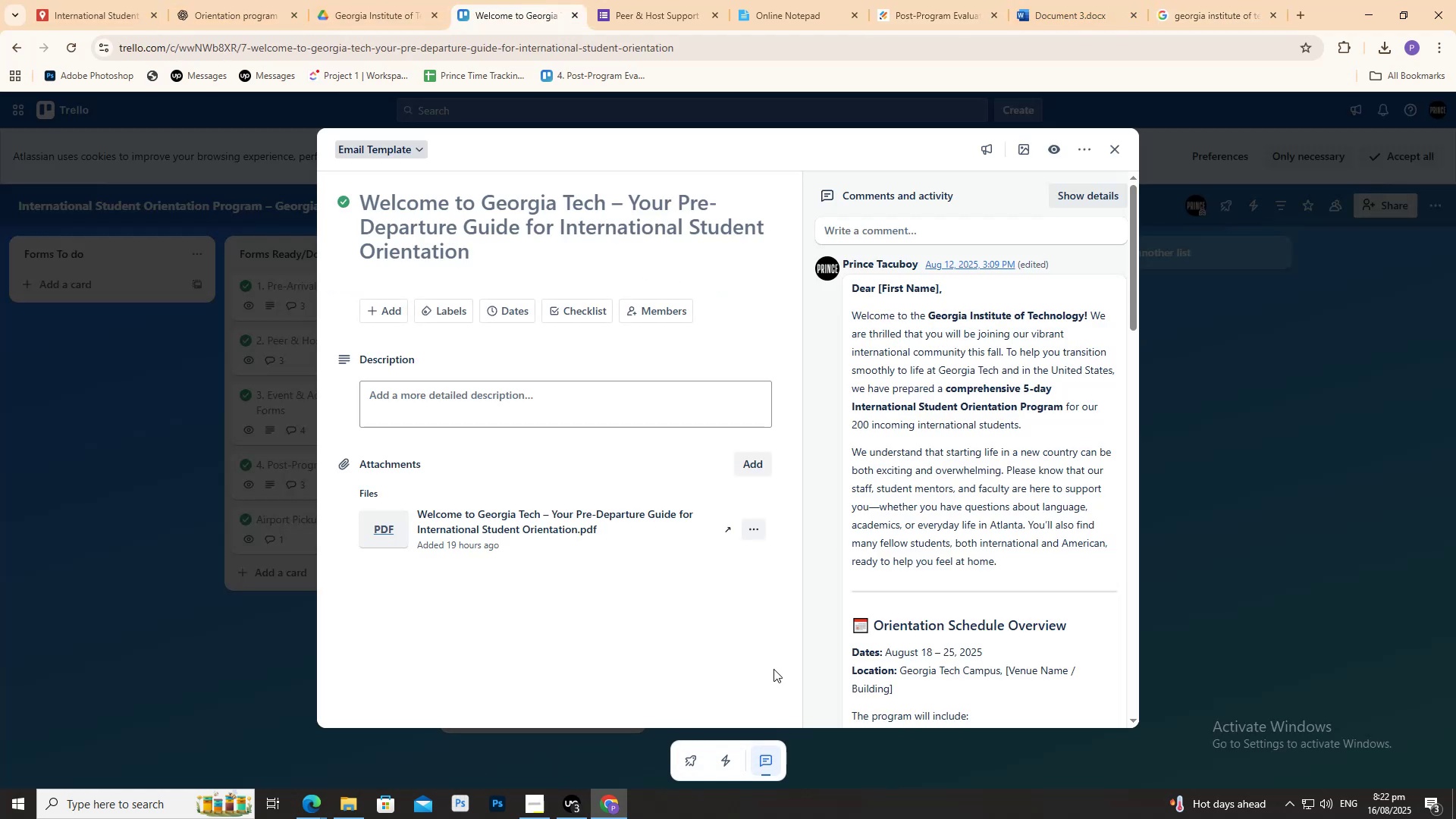 
scroll: coordinate [886, 641], scroll_direction: down, amount: 29.0
 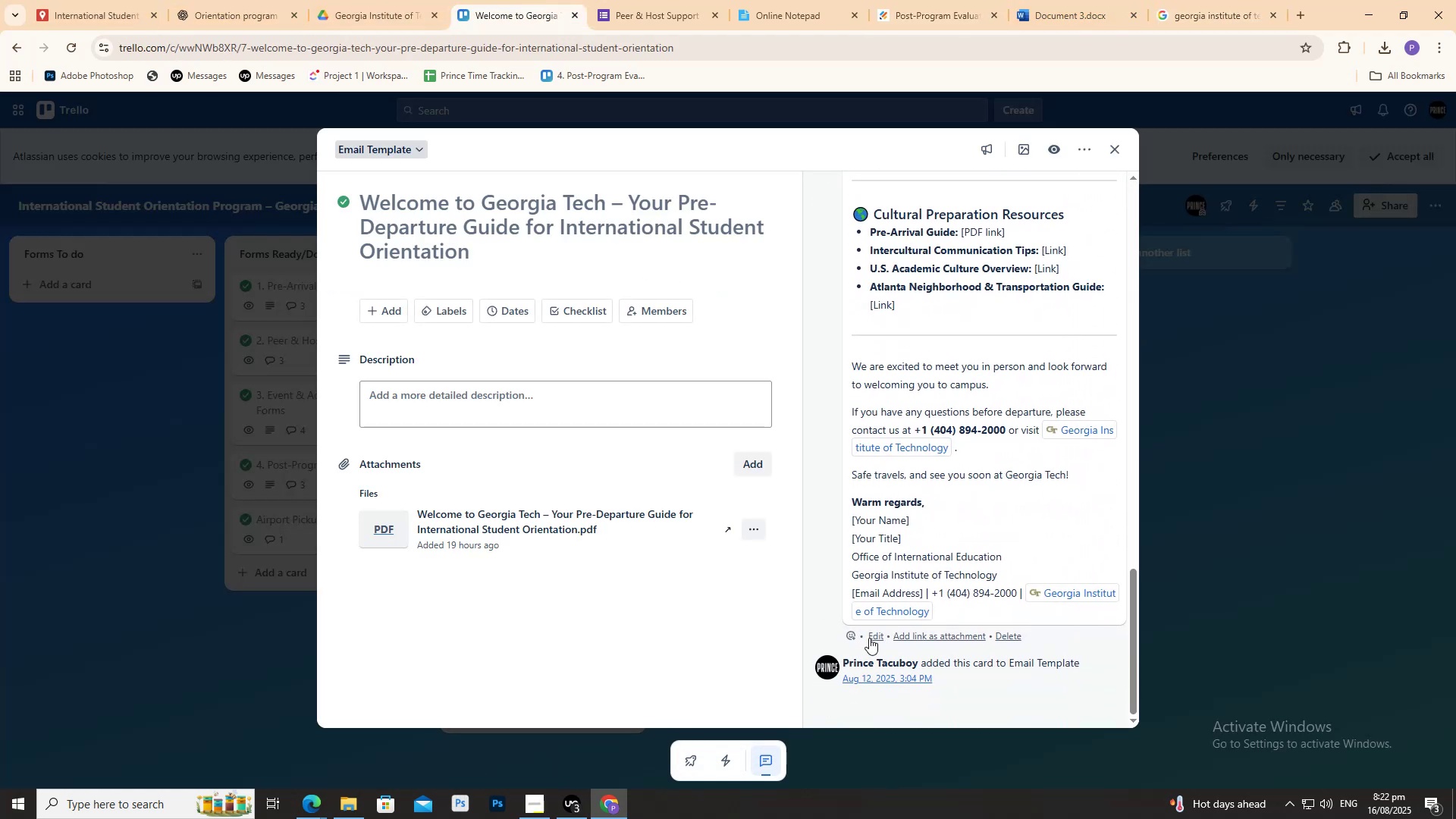 
left_click([874, 635])
 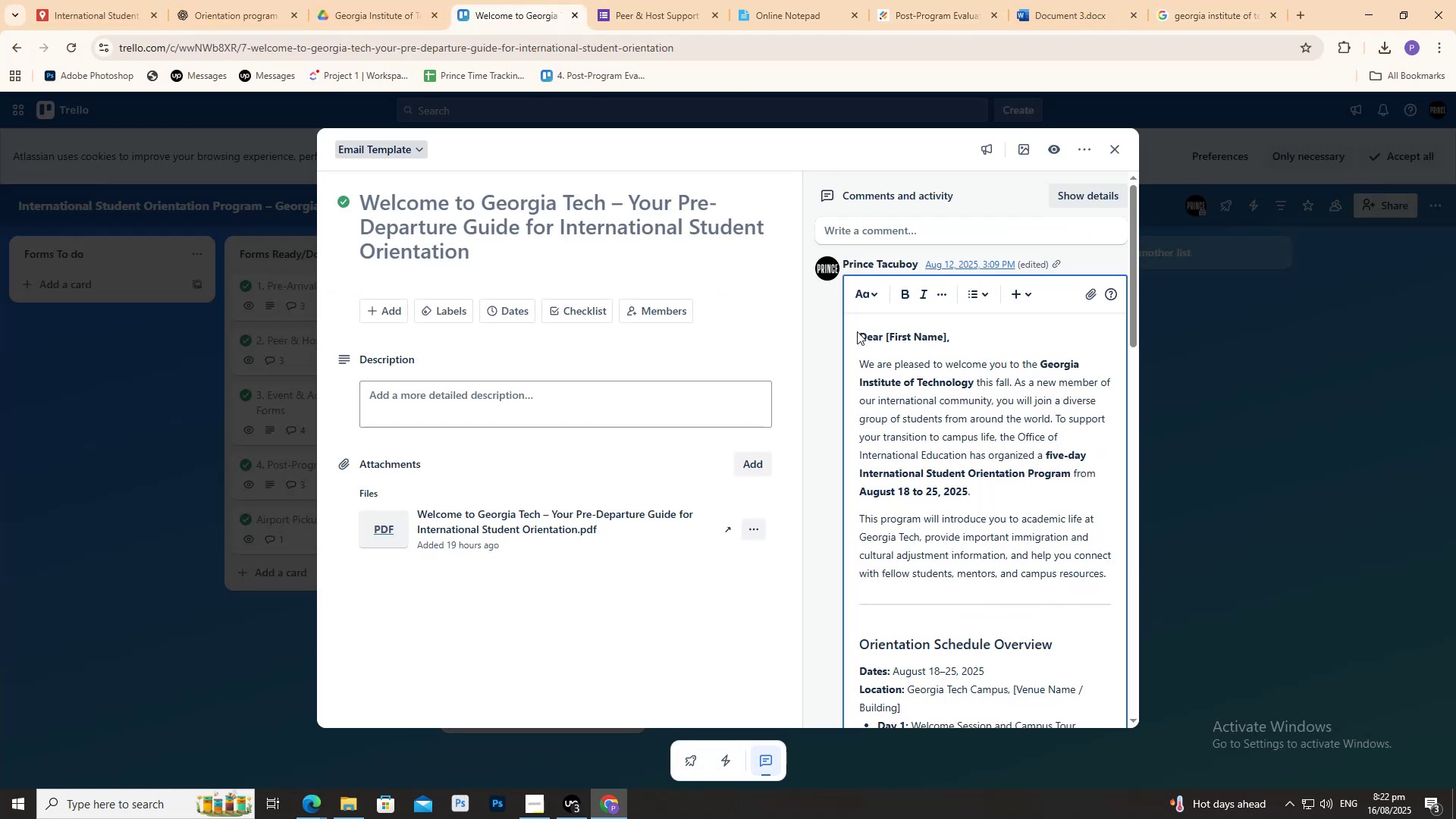 
left_click_drag(start_coordinate=[860, 334], to_coordinate=[996, 538])
 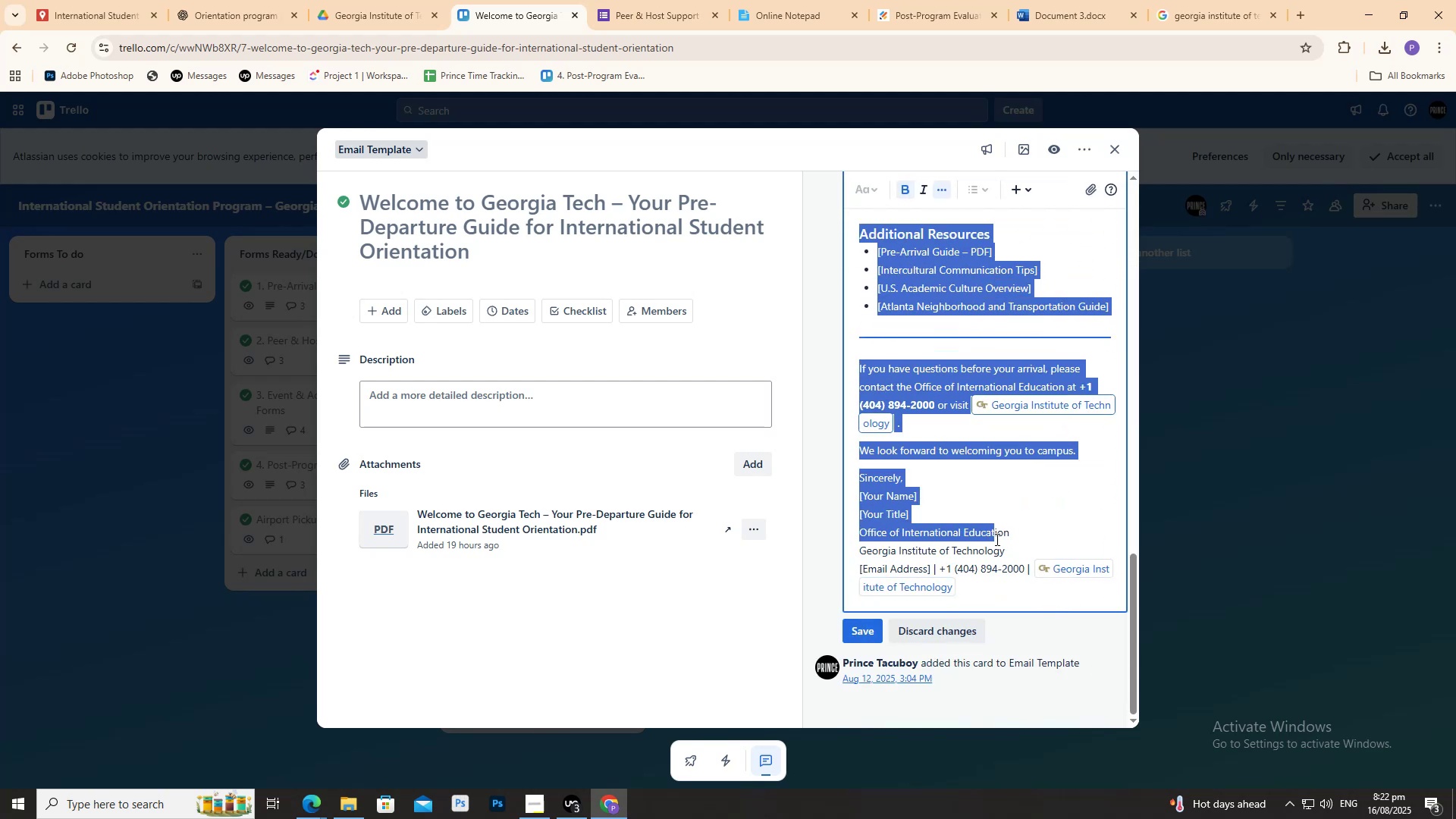 
key(Control+A)
 